 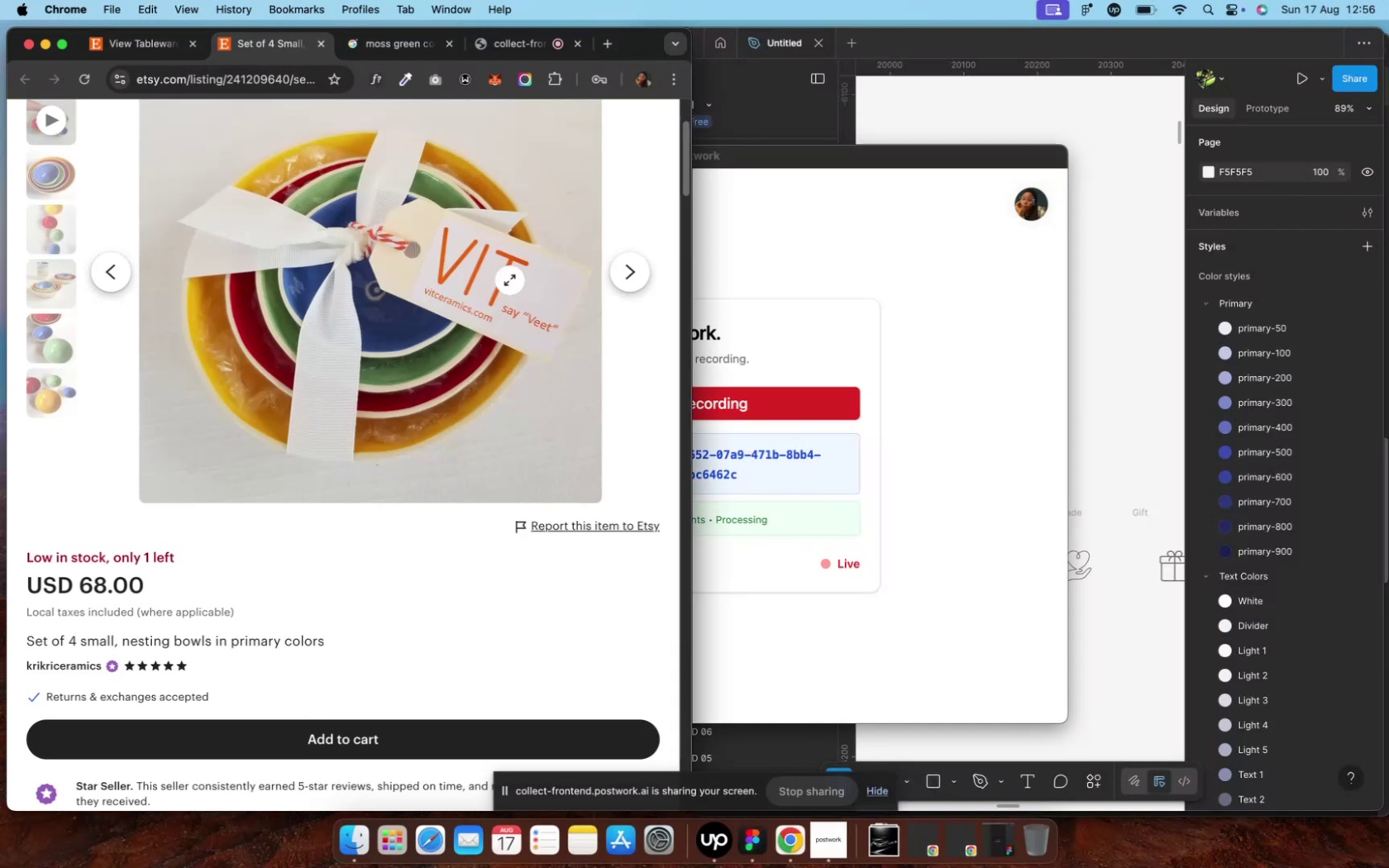 
left_click([320, 48])
 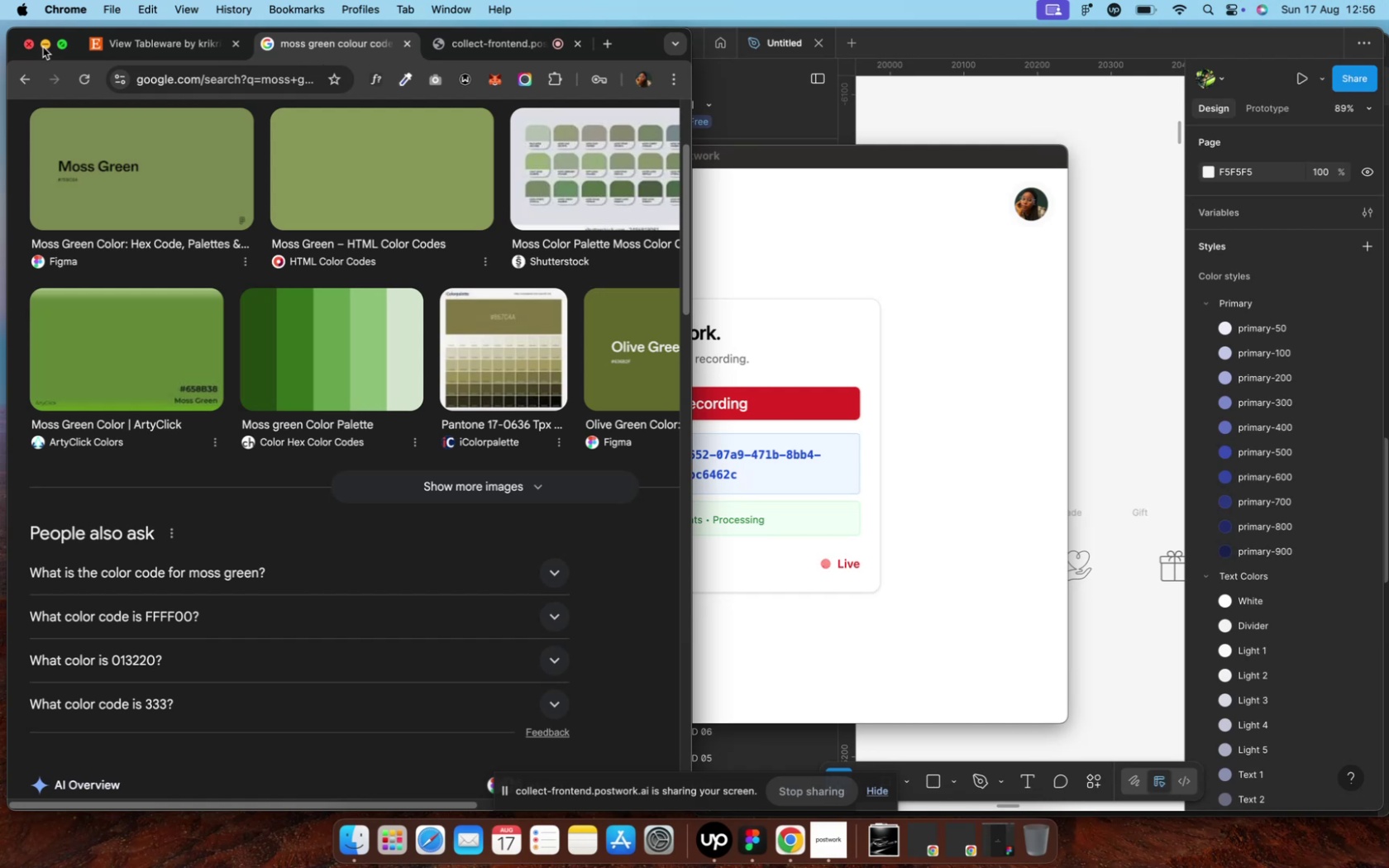 
left_click([43, 47])
 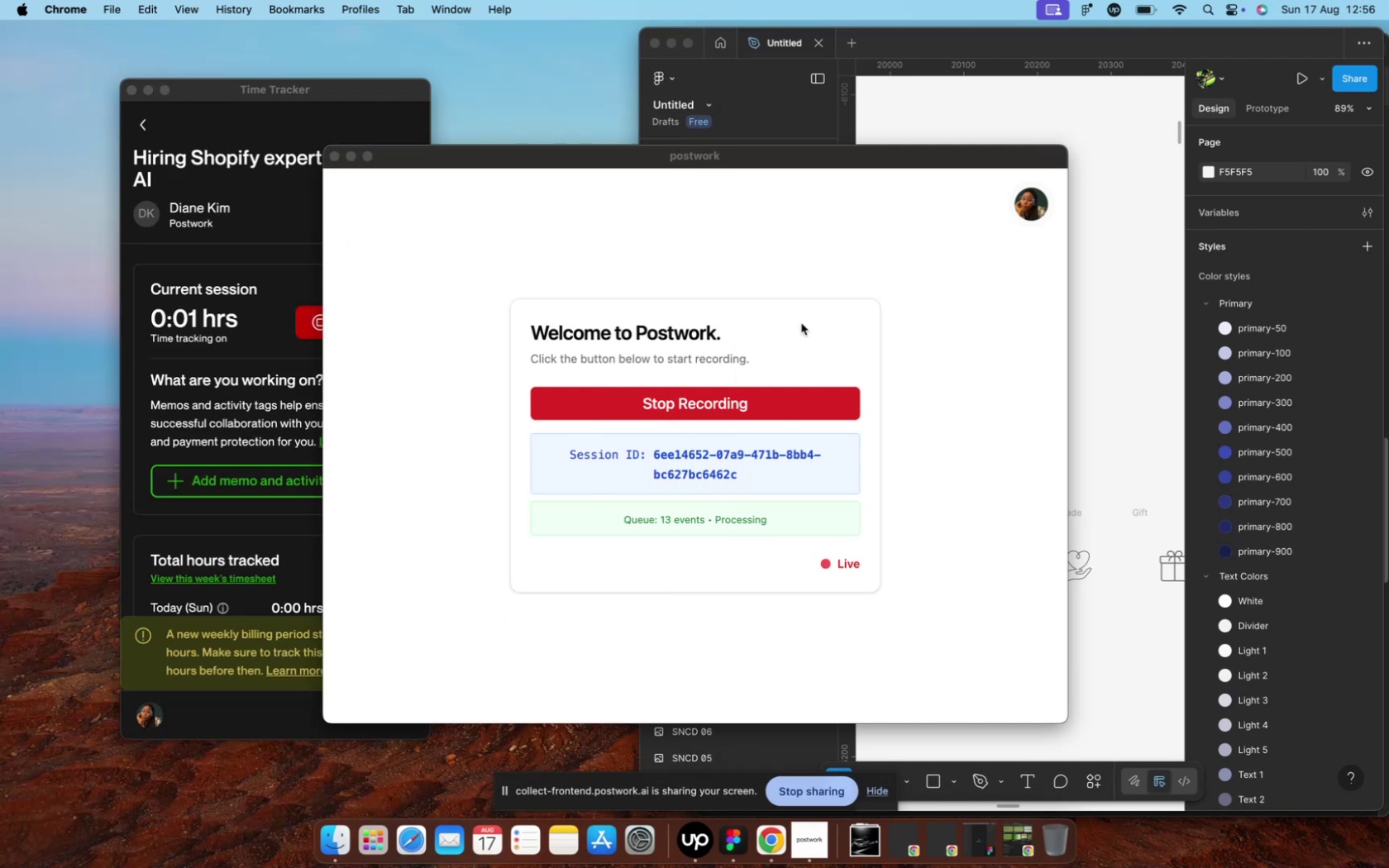 
mouse_move([1011, 129])
 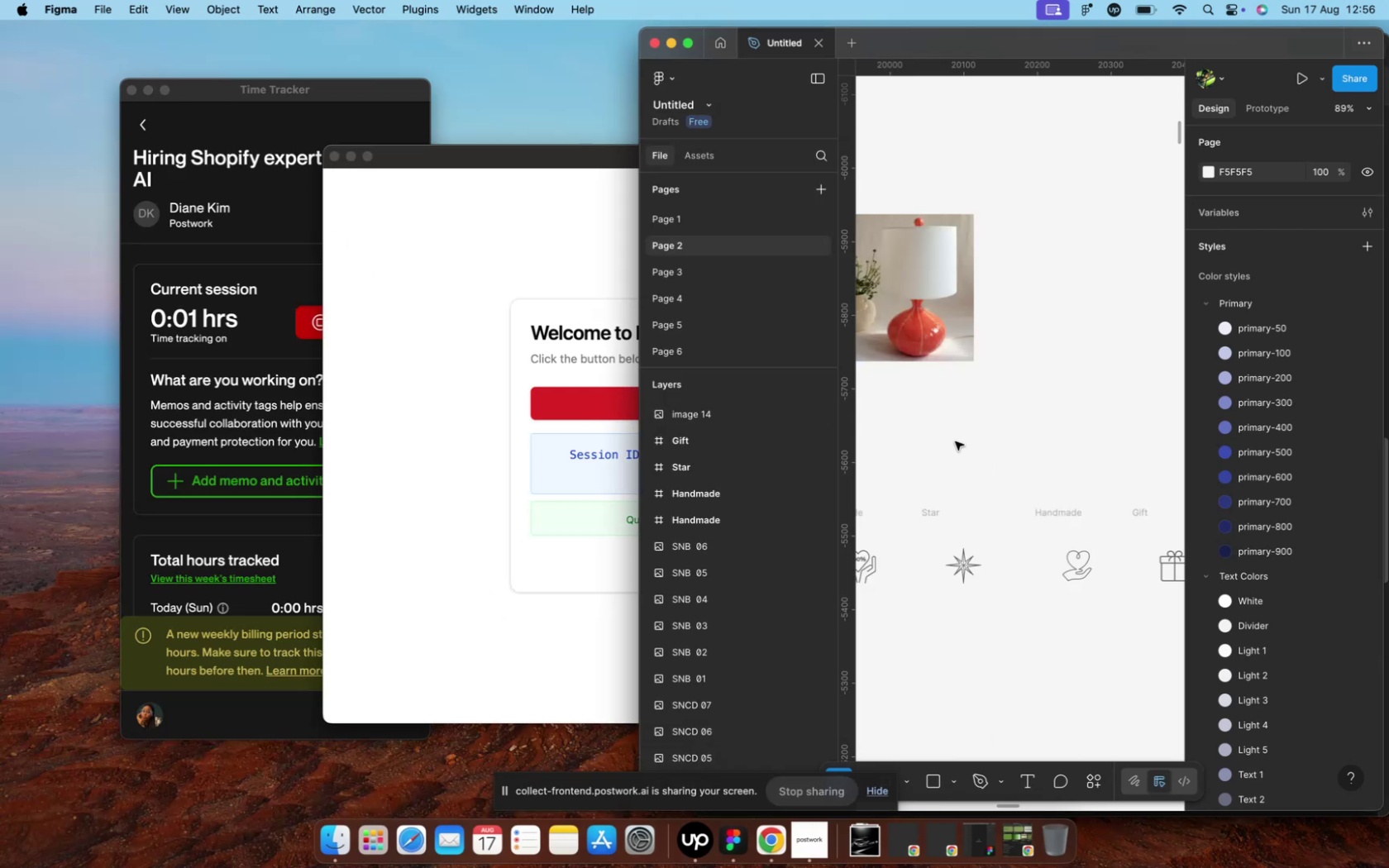 
key(Control+ArrowUp)
 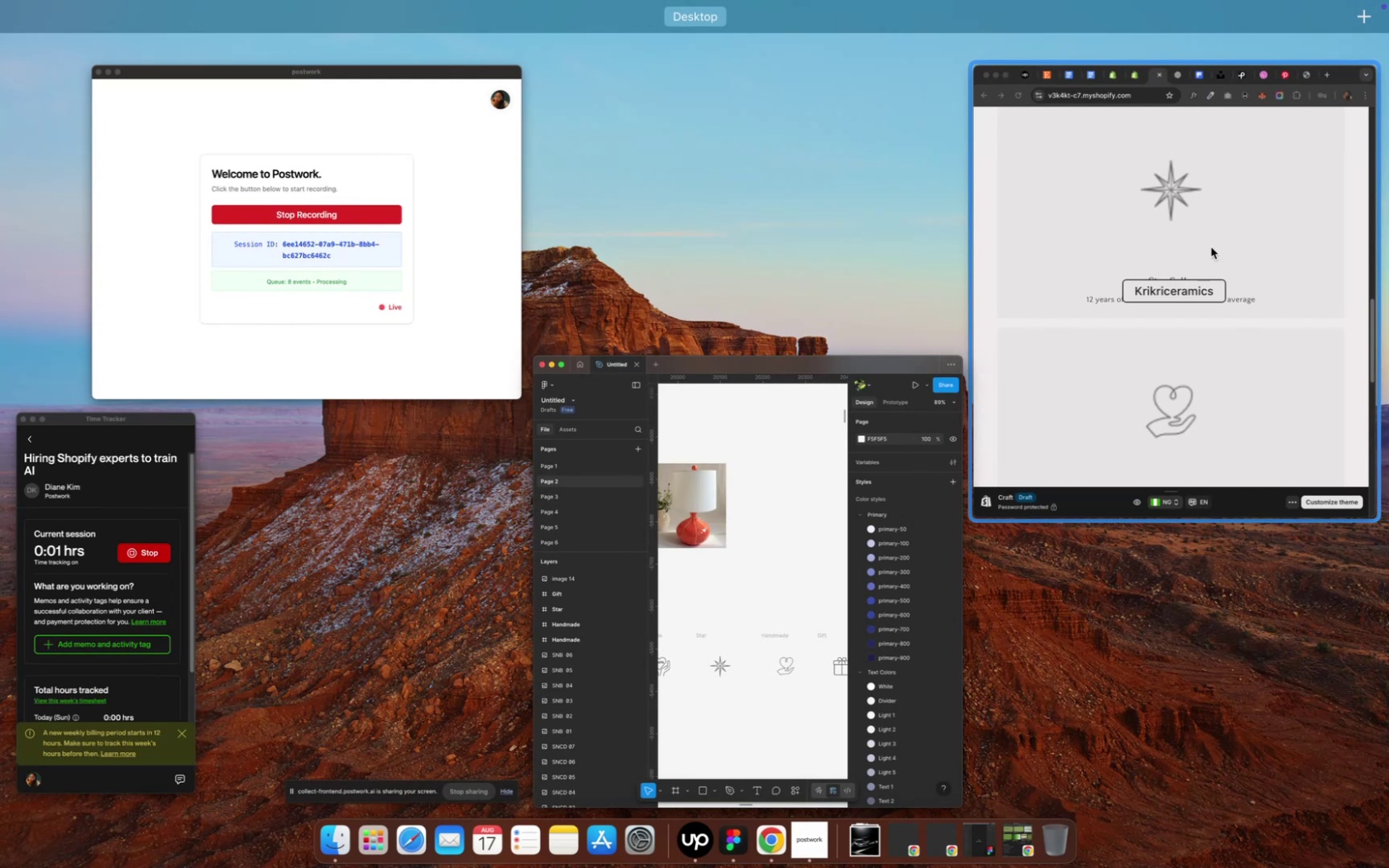 
left_click([1206, 250])
 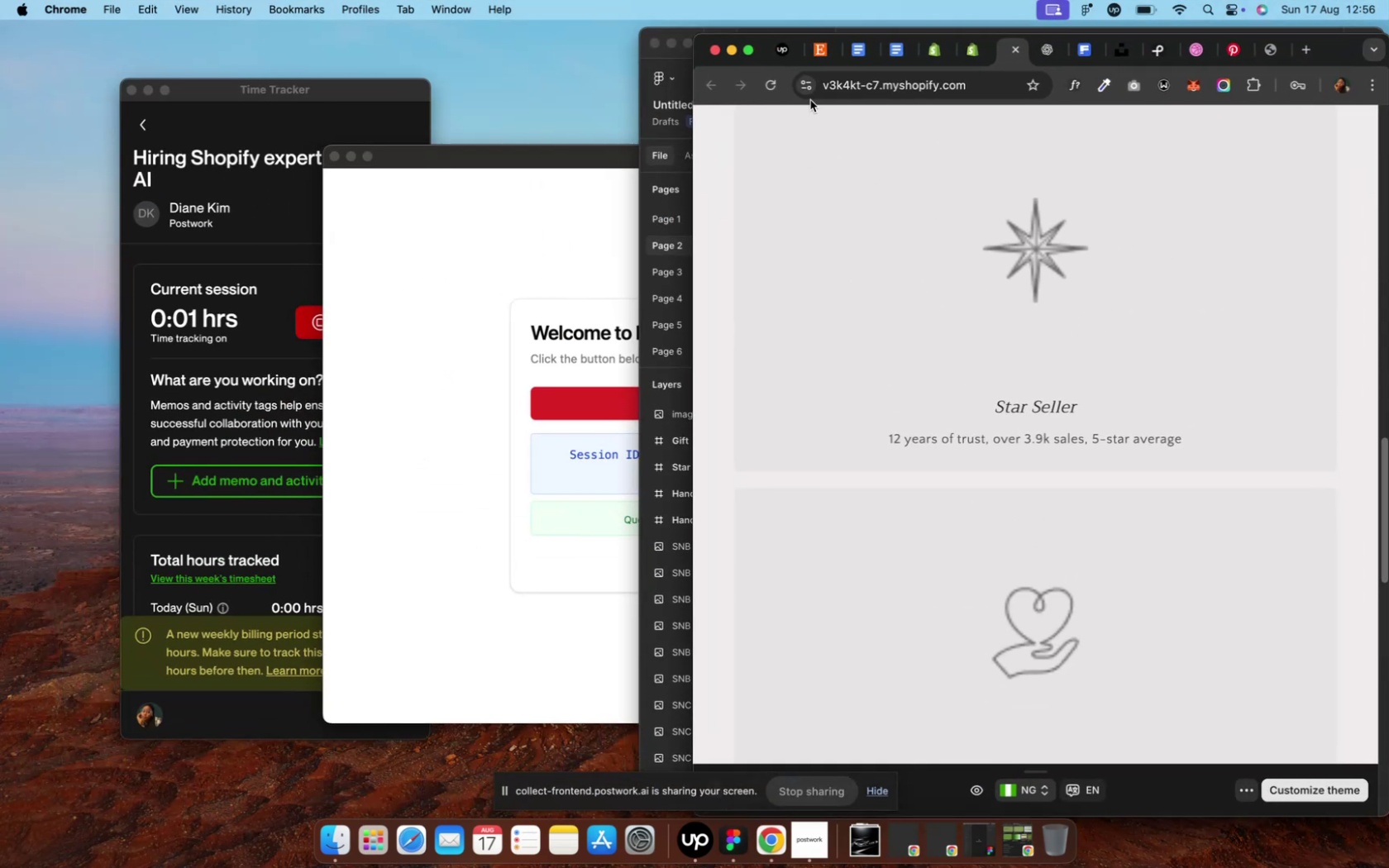 
mouse_move([746, 78])
 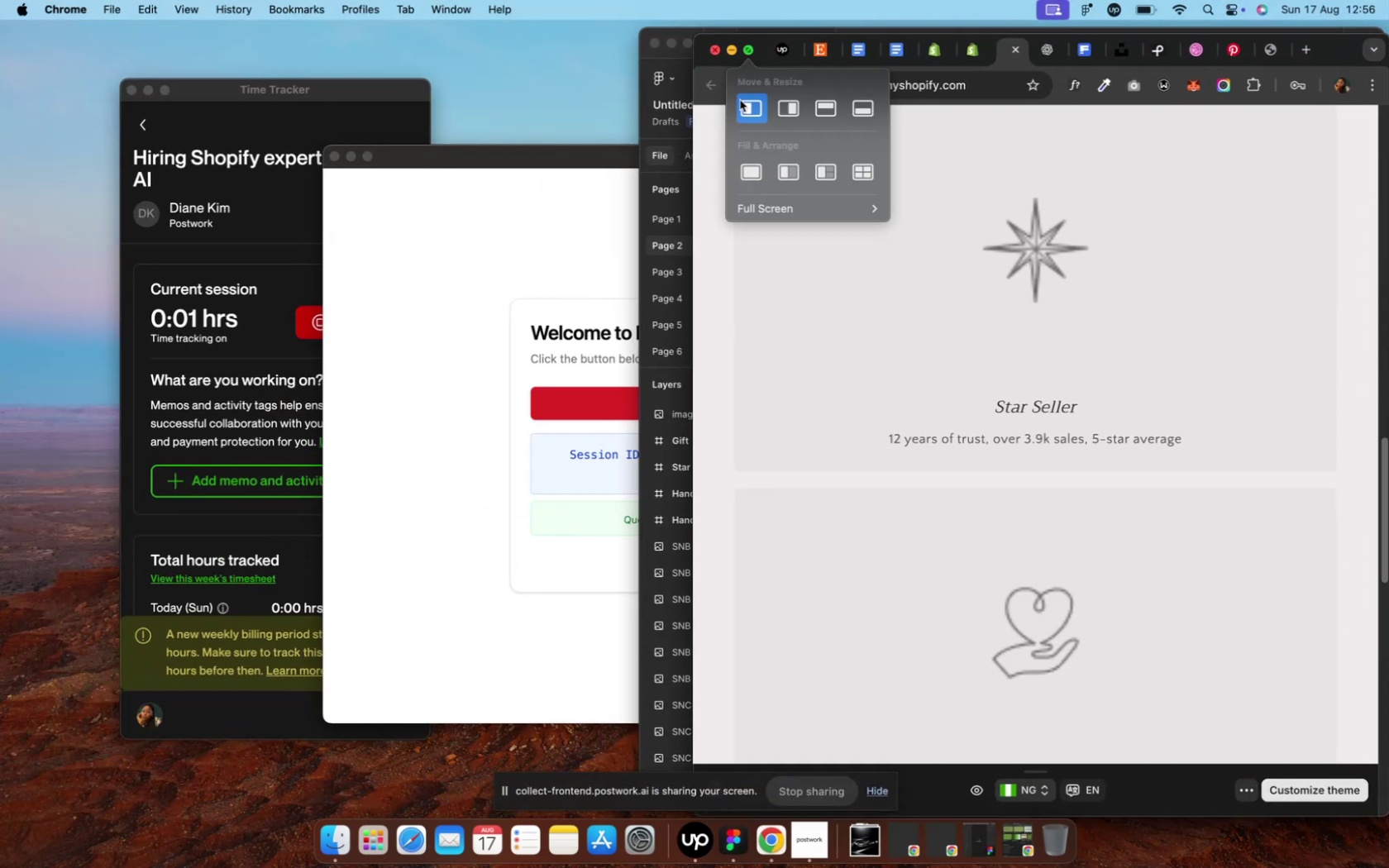 
left_click([739, 100])
 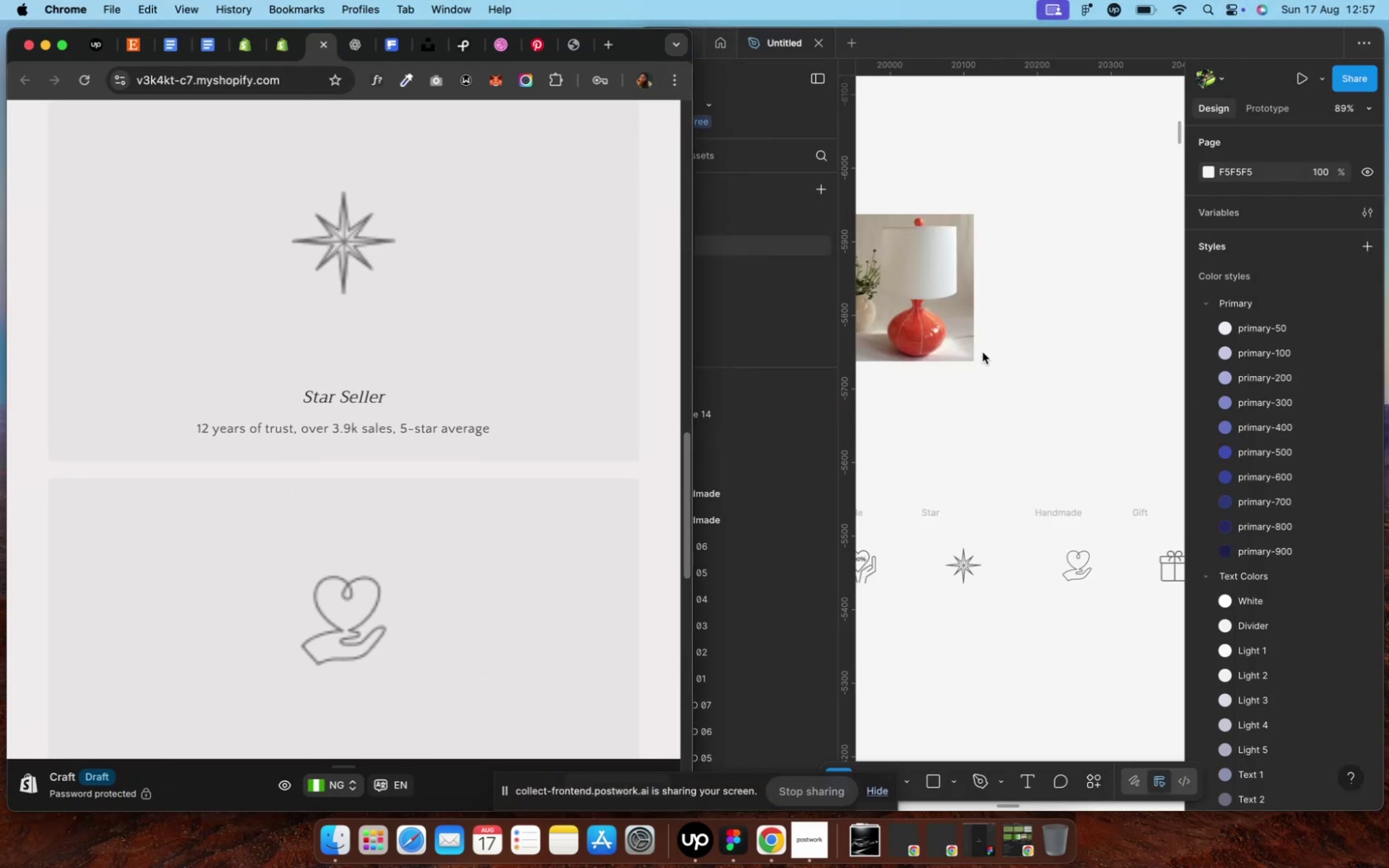 
left_click([1028, 425])
 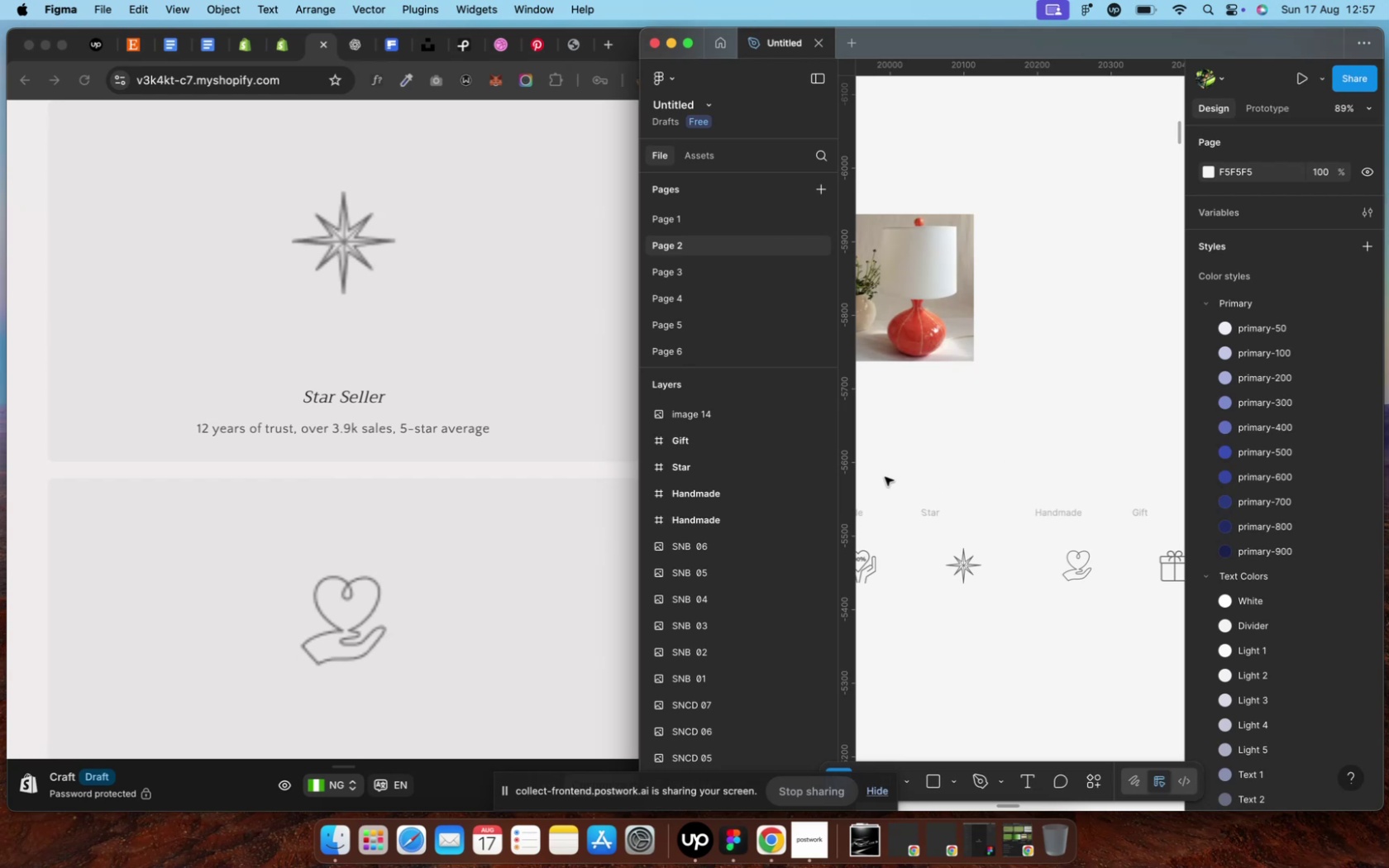 
left_click_drag(start_coordinate=[894, 475], to_coordinate=[1136, 644])
 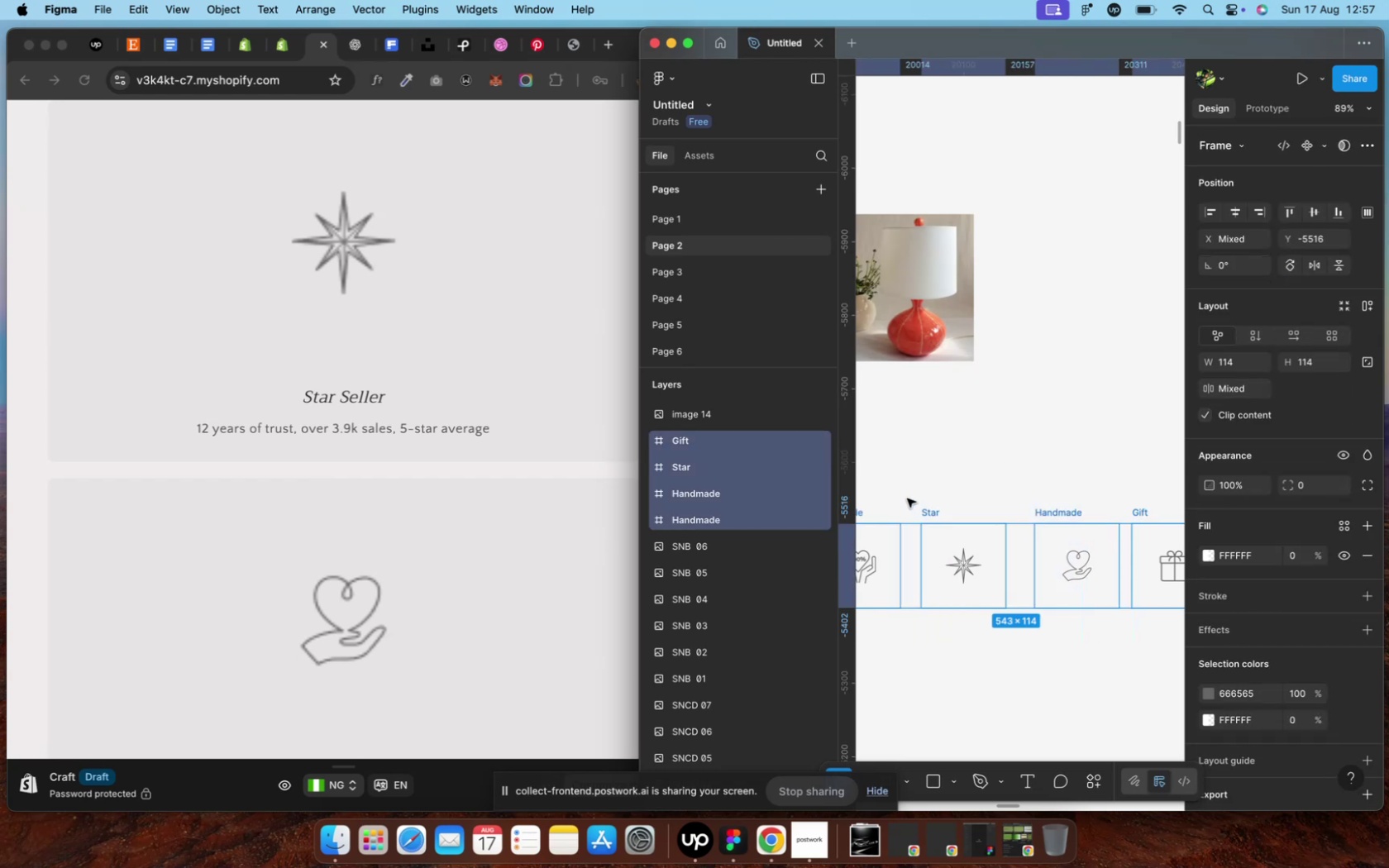 
left_click([906, 498])
 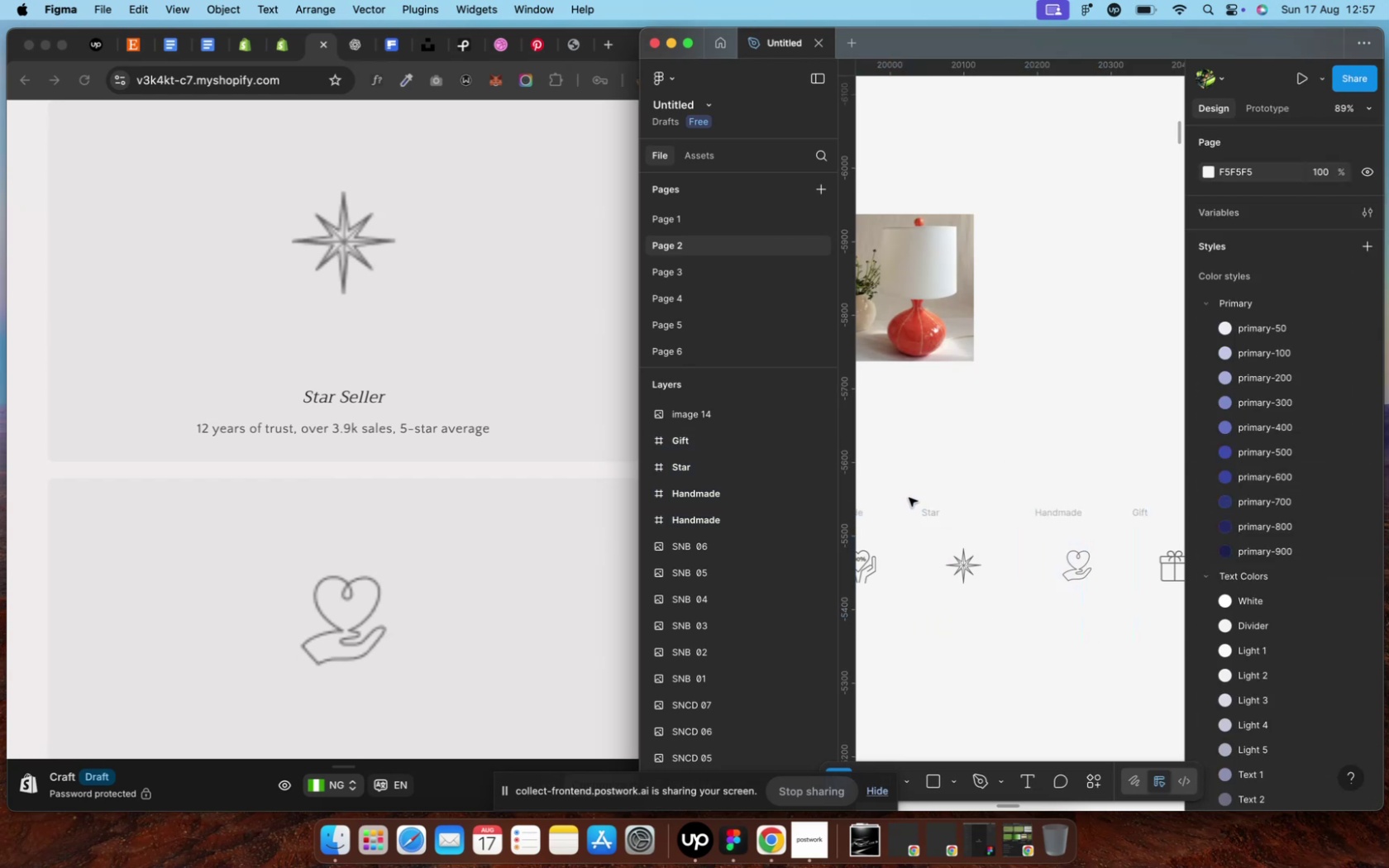 
left_click_drag(start_coordinate=[908, 498], to_coordinate=[1091, 646])
 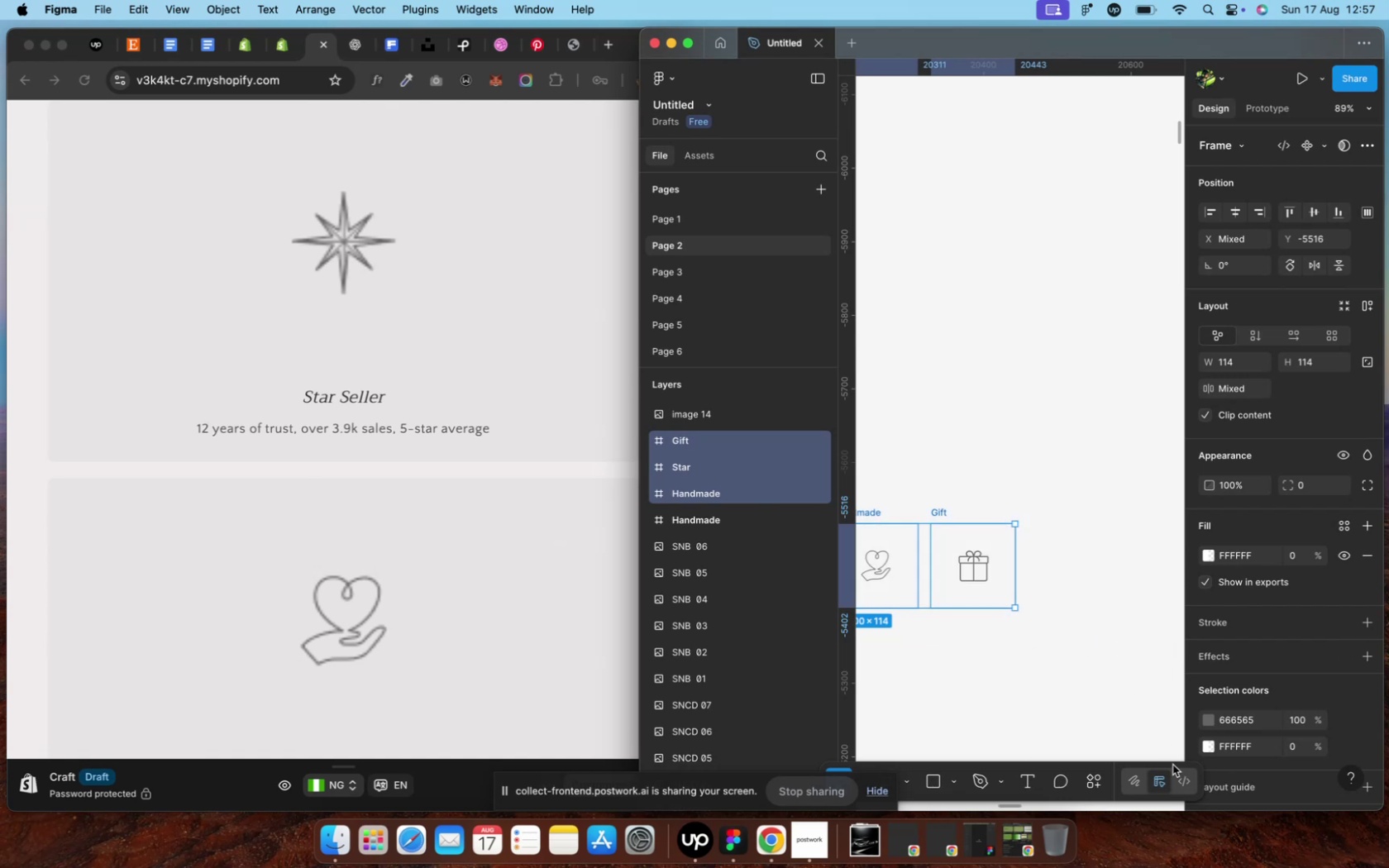 
wait(7.33)
 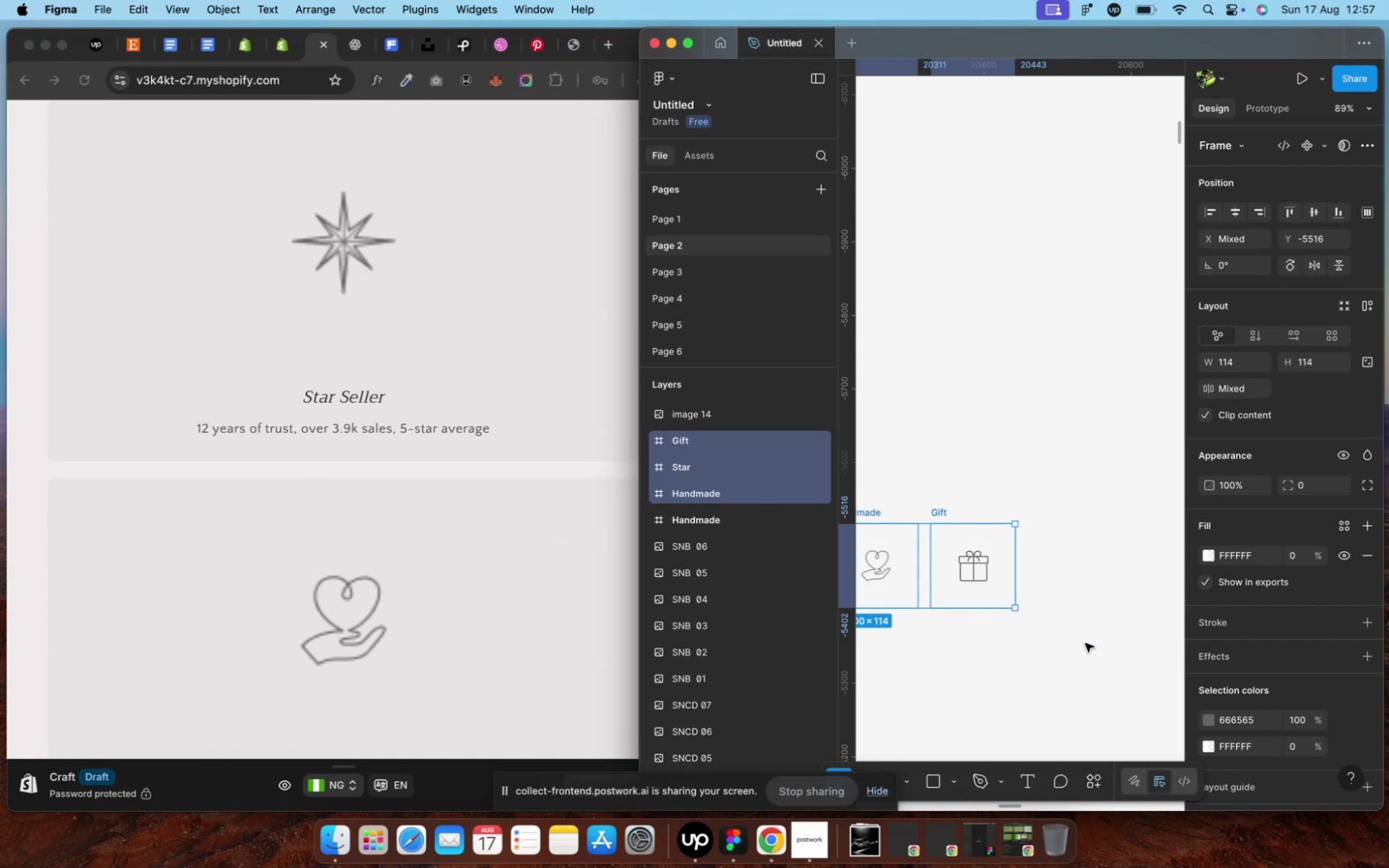 
scroll: coordinate [1232, 754], scroll_direction: down, amount: 9.0
 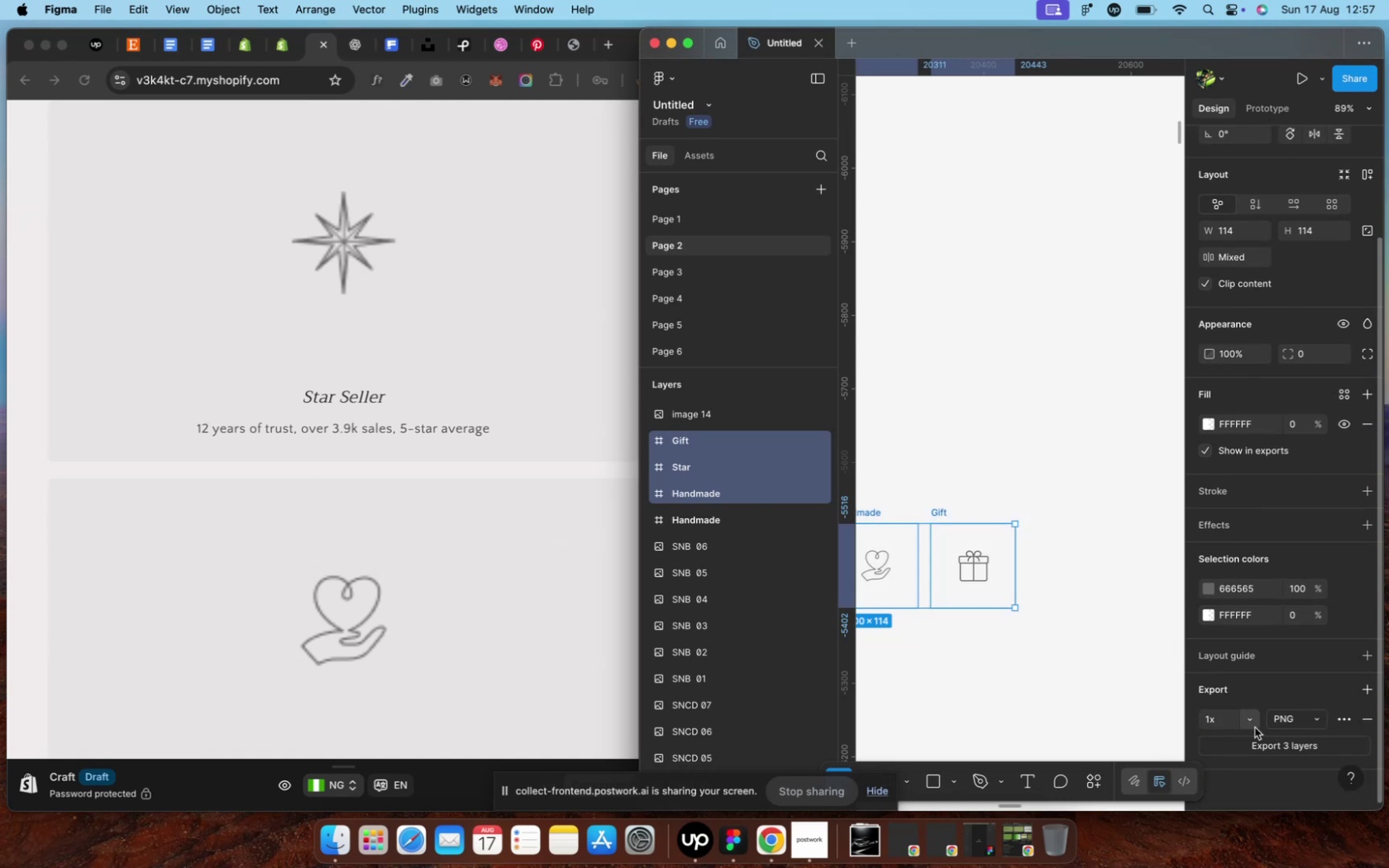 
left_click([1253, 725])
 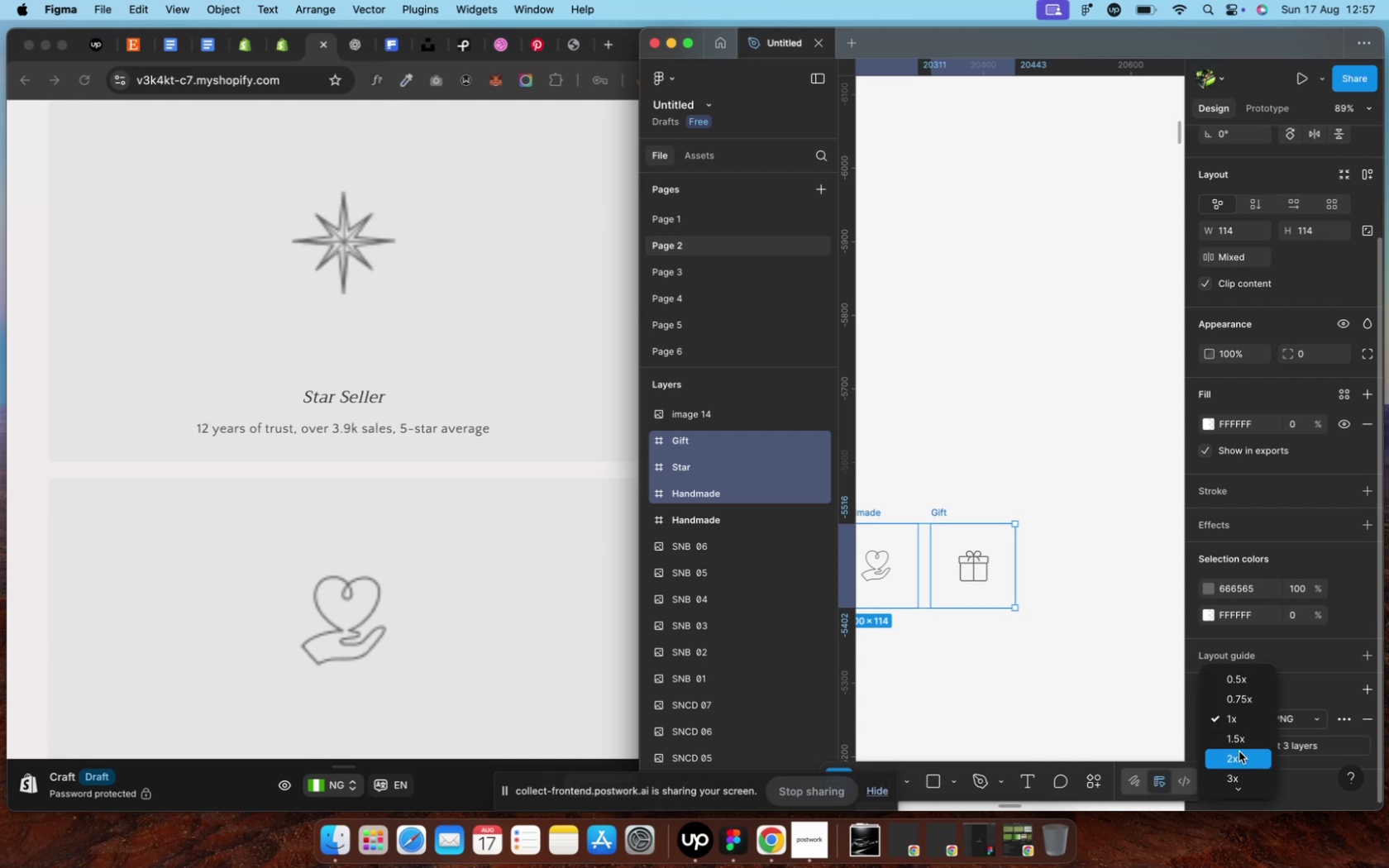 
left_click([1238, 751])
 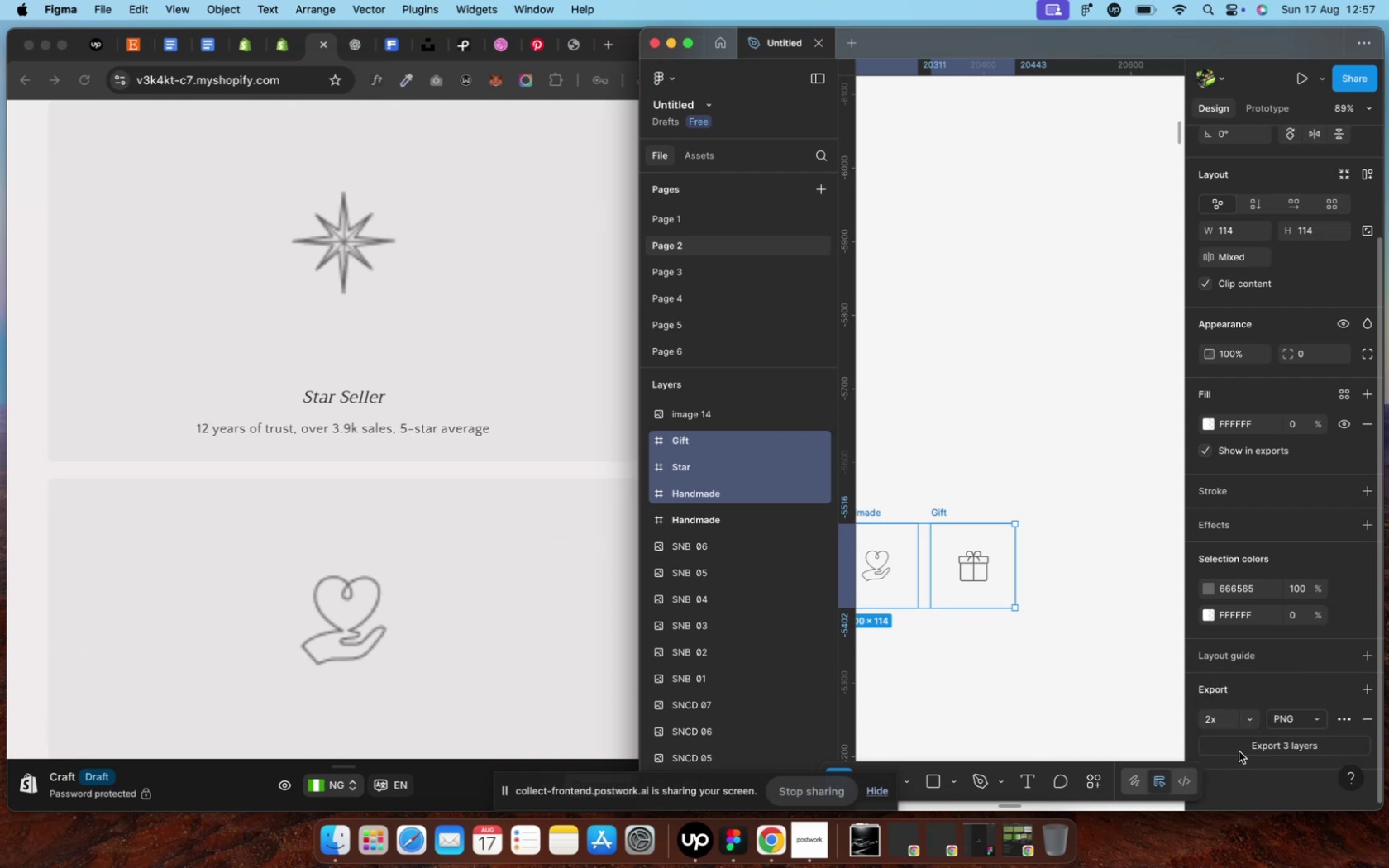 
wait(9.19)
 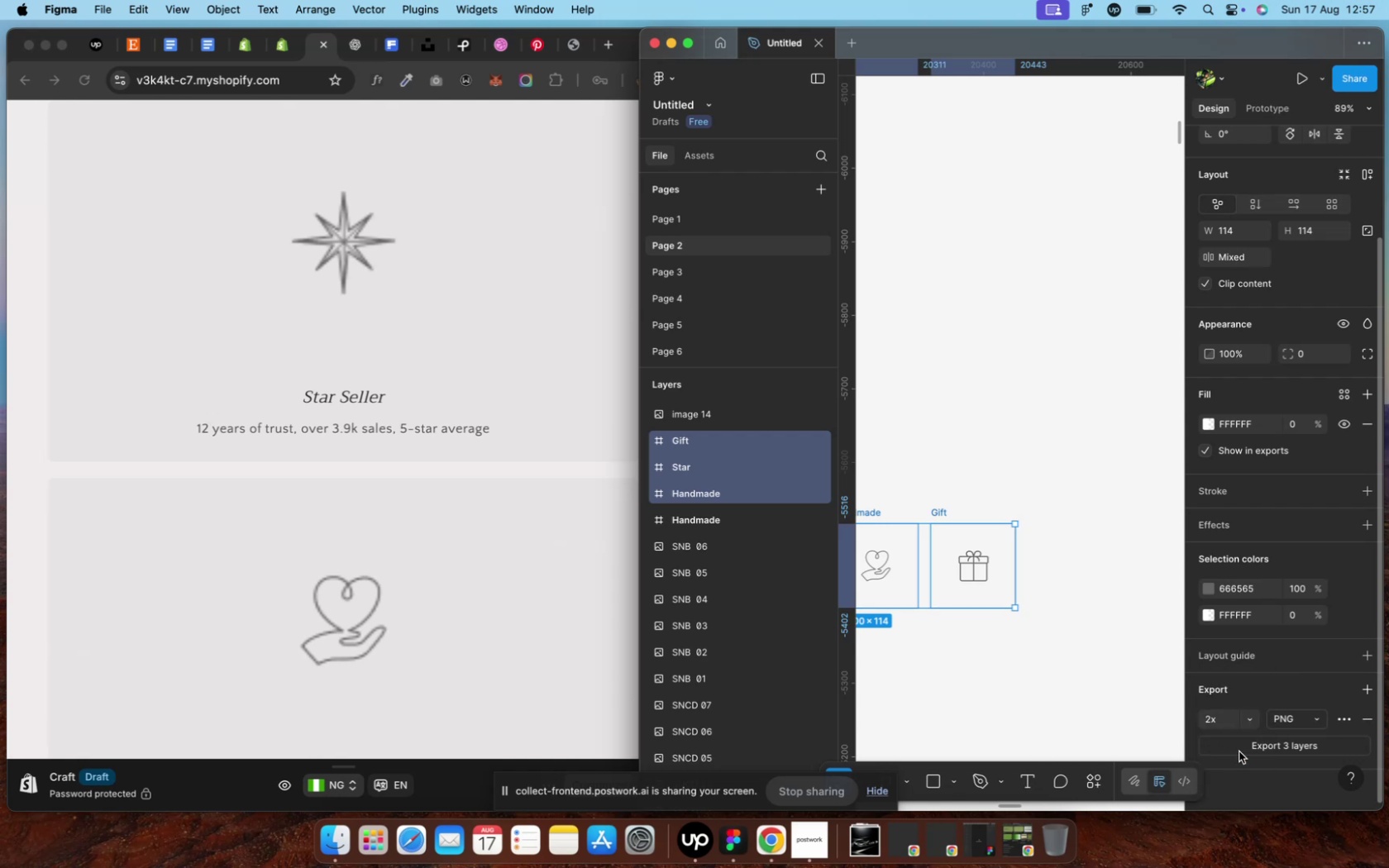 
left_click([1241, 747])
 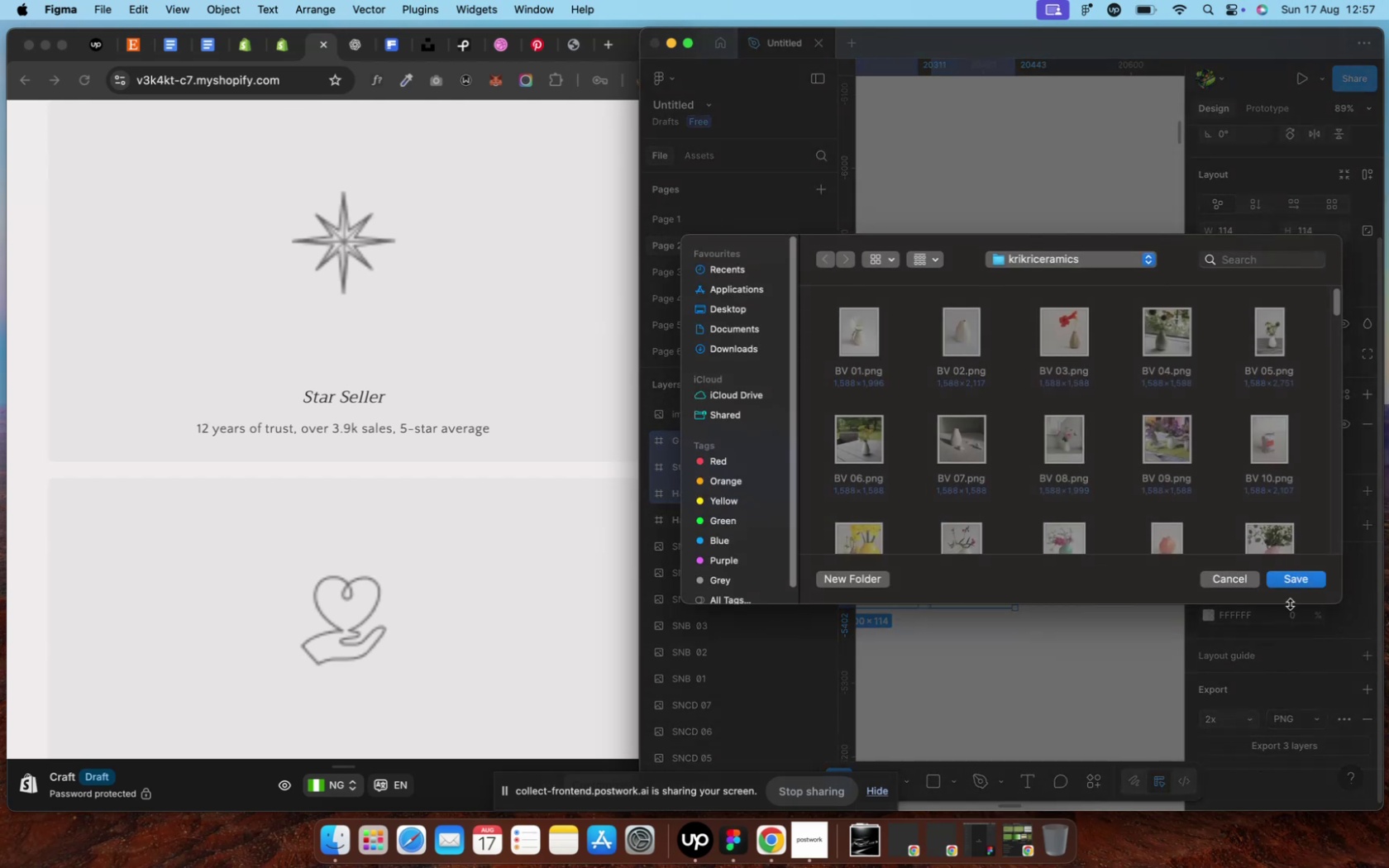 
wait(7.1)
 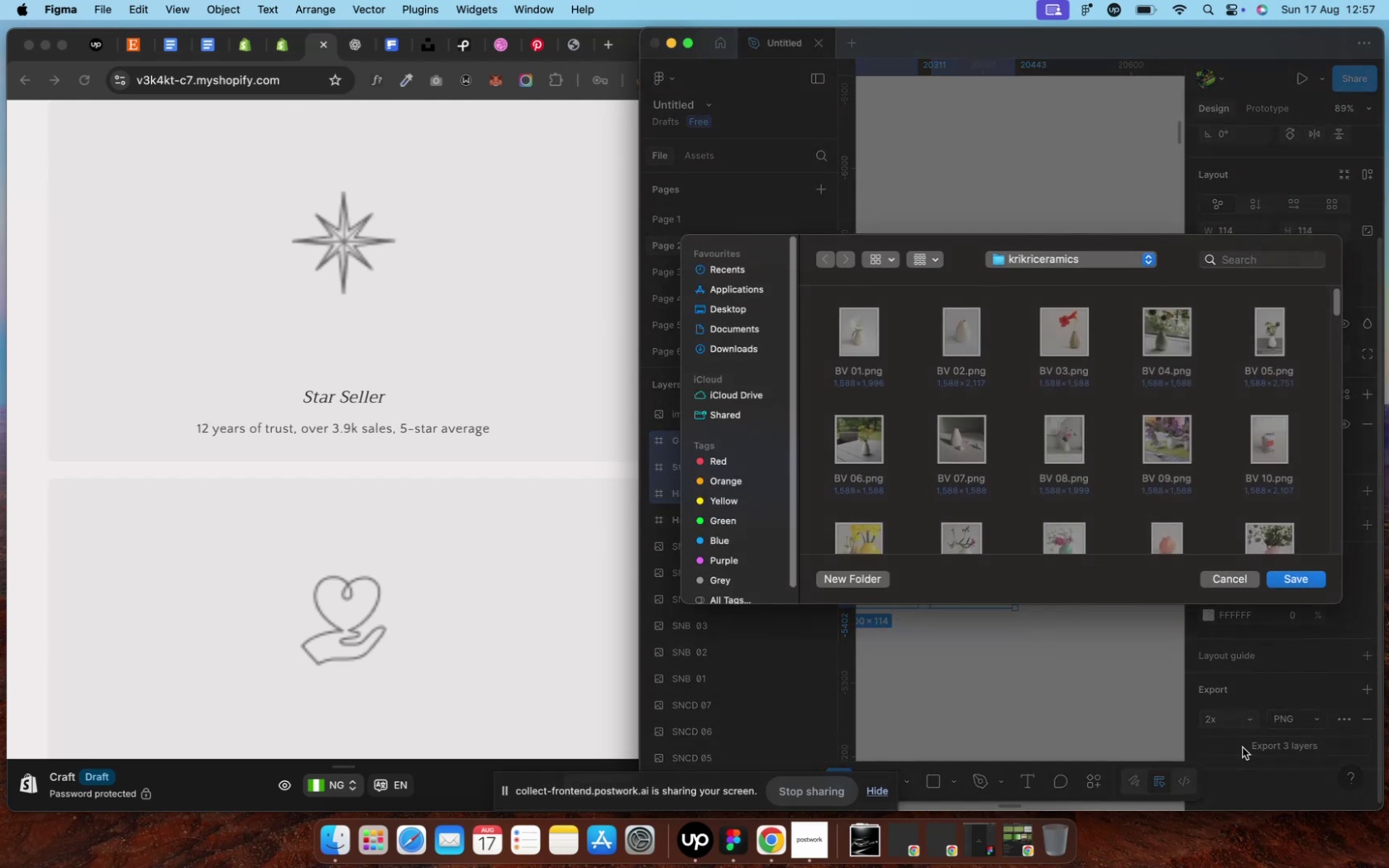 
left_click([1290, 577])
 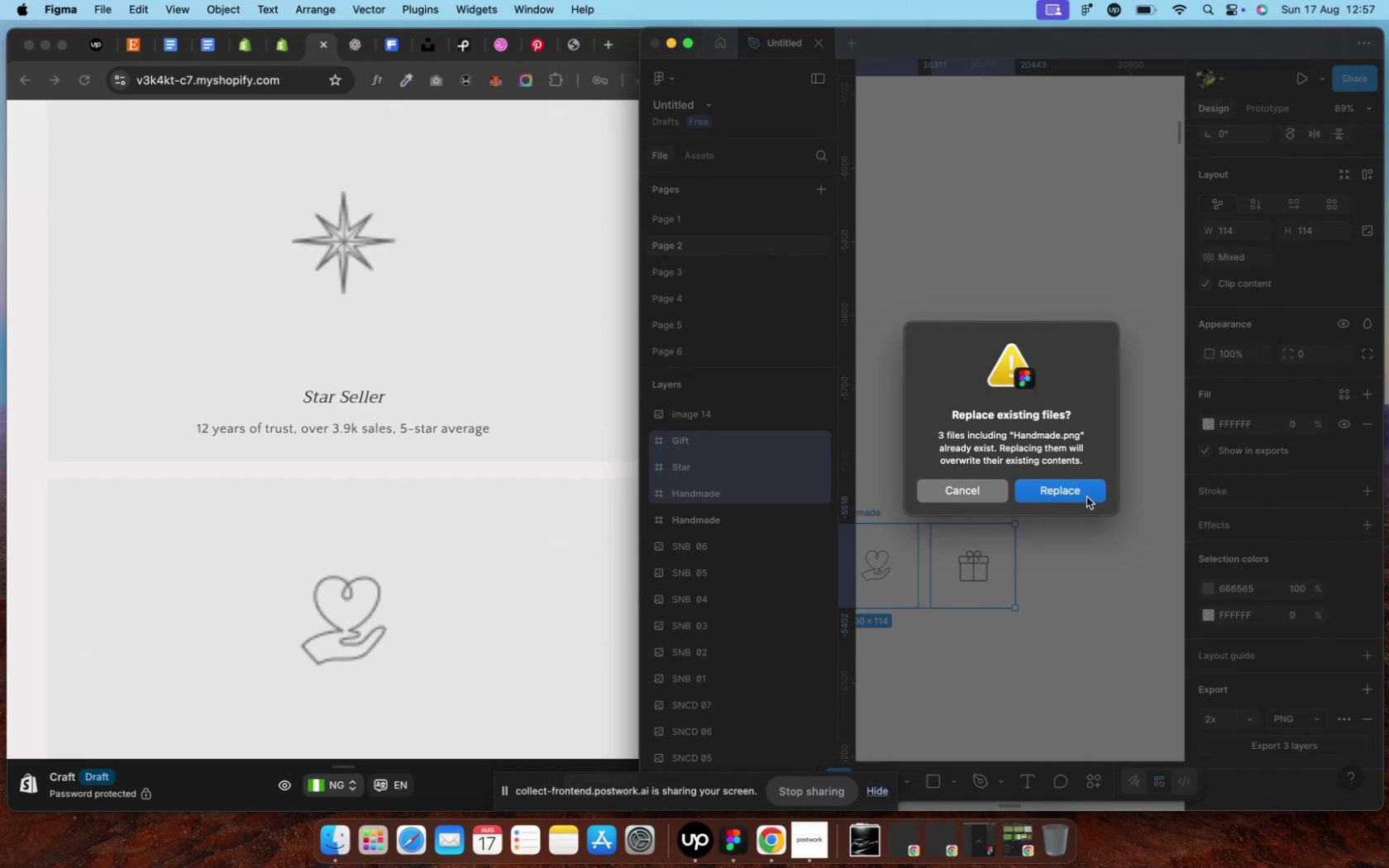 
left_click([1086, 497])
 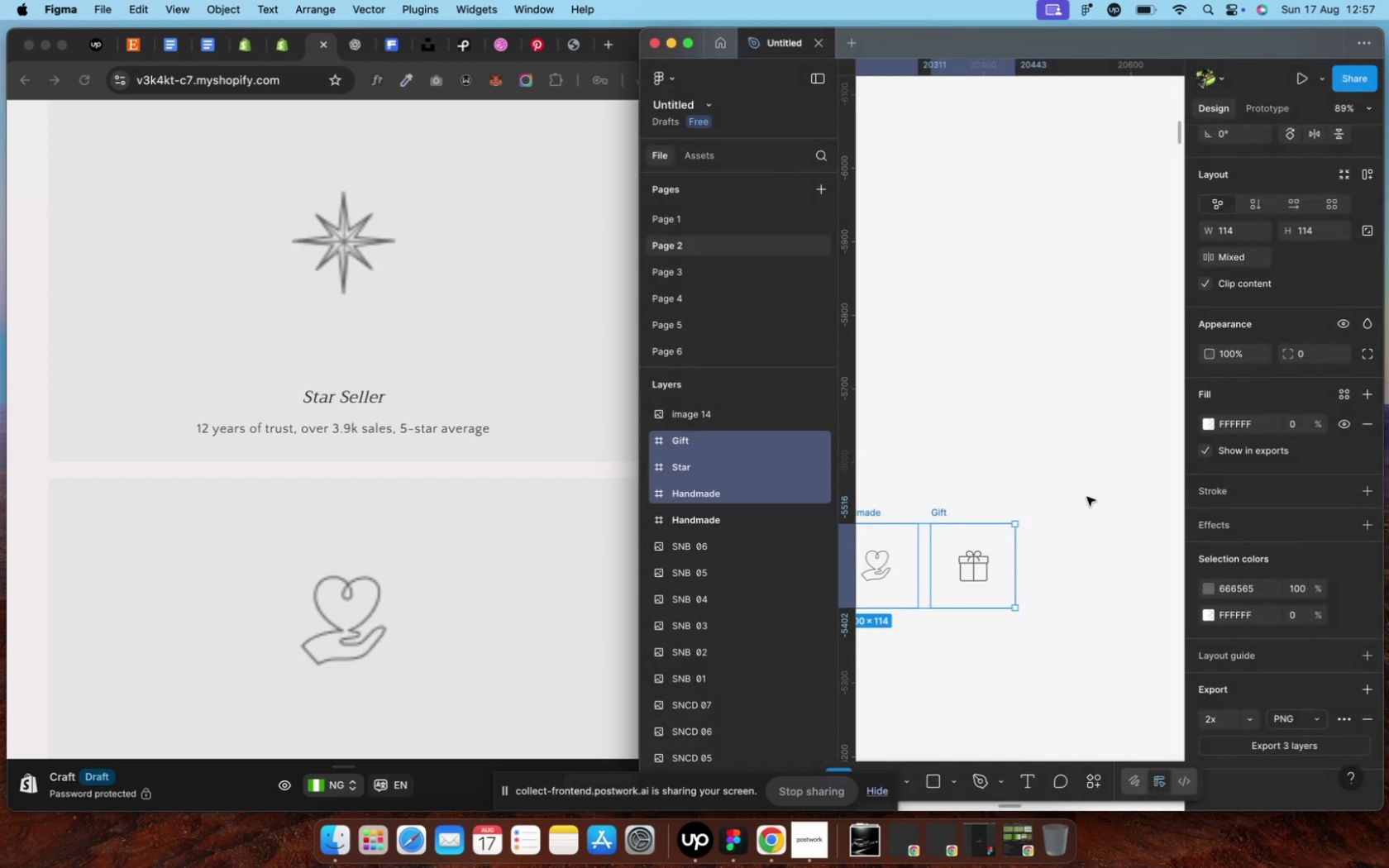 
wait(8.23)
 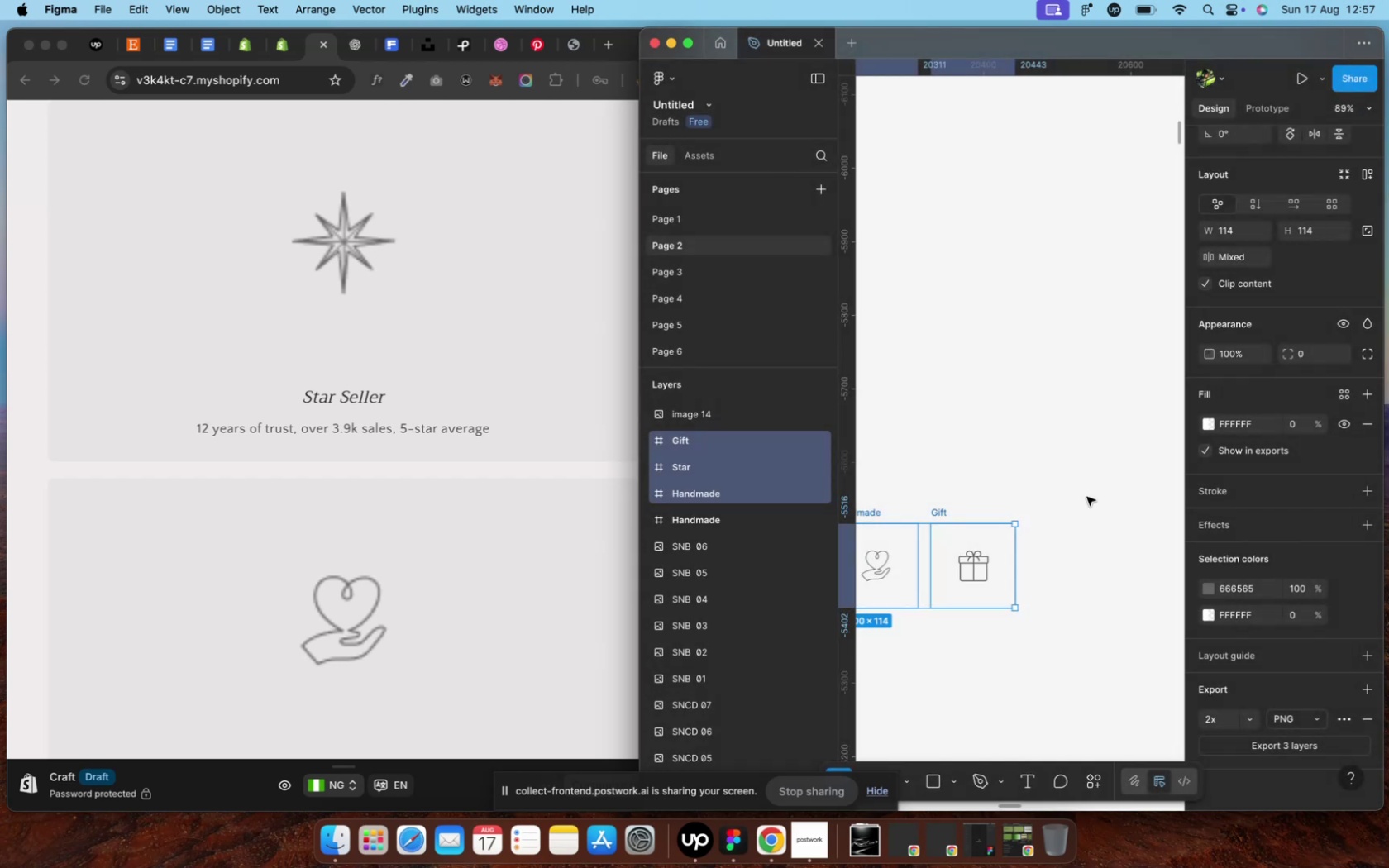 
left_click([275, 46])
 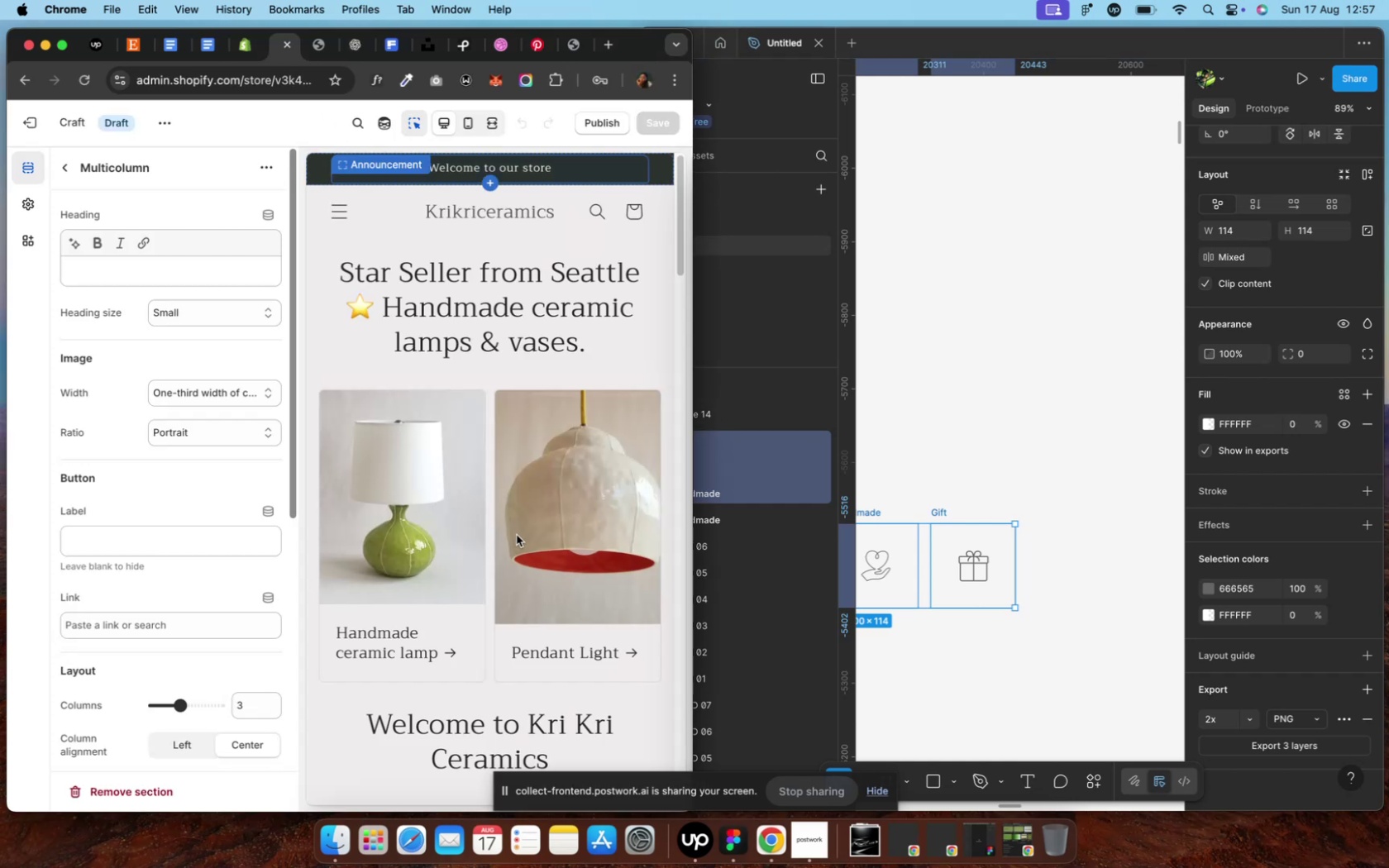 
scroll: coordinate [532, 595], scroll_direction: down, amount: 11.0
 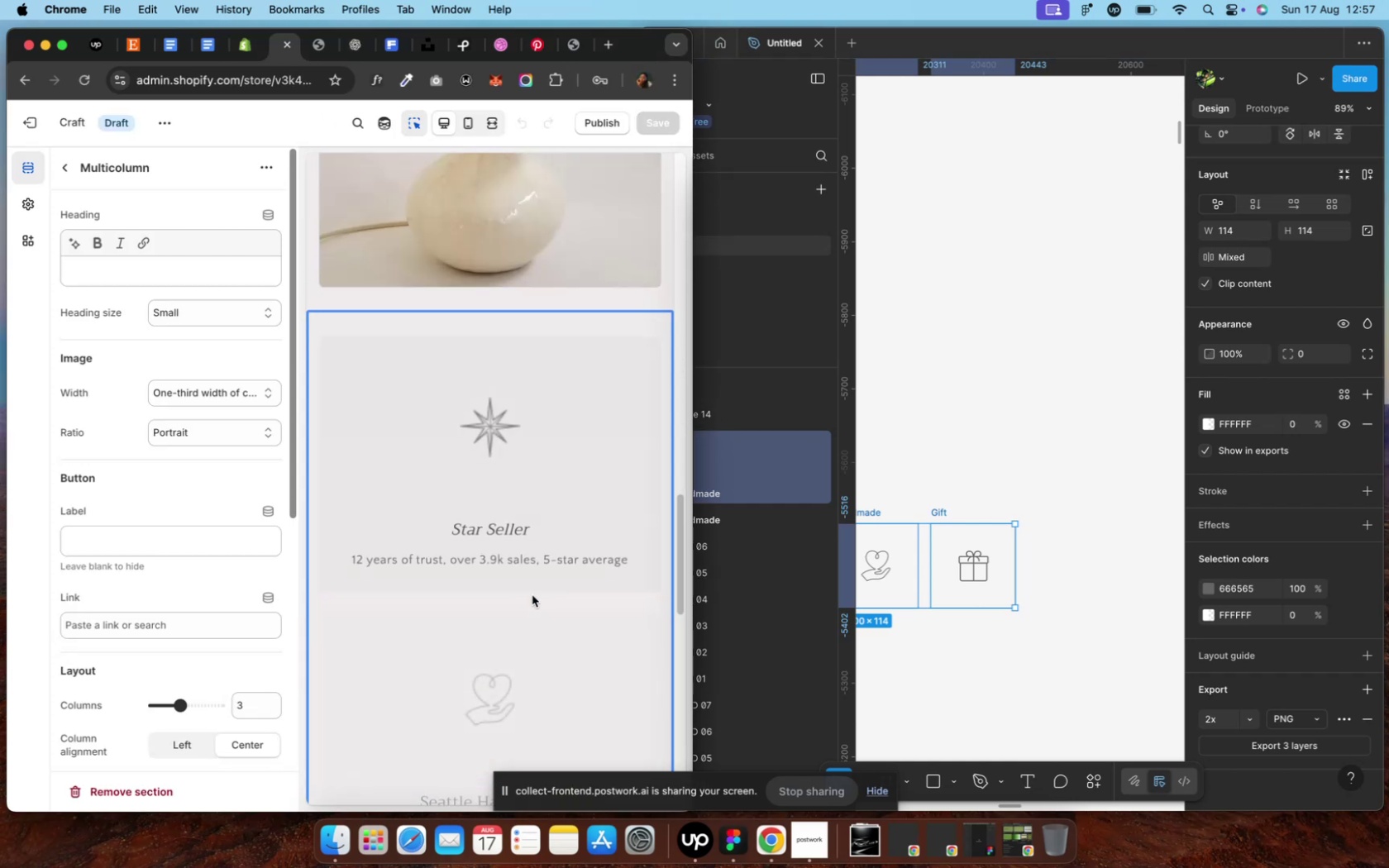 
scroll: coordinate [532, 595], scroll_direction: up, amount: 2.0
 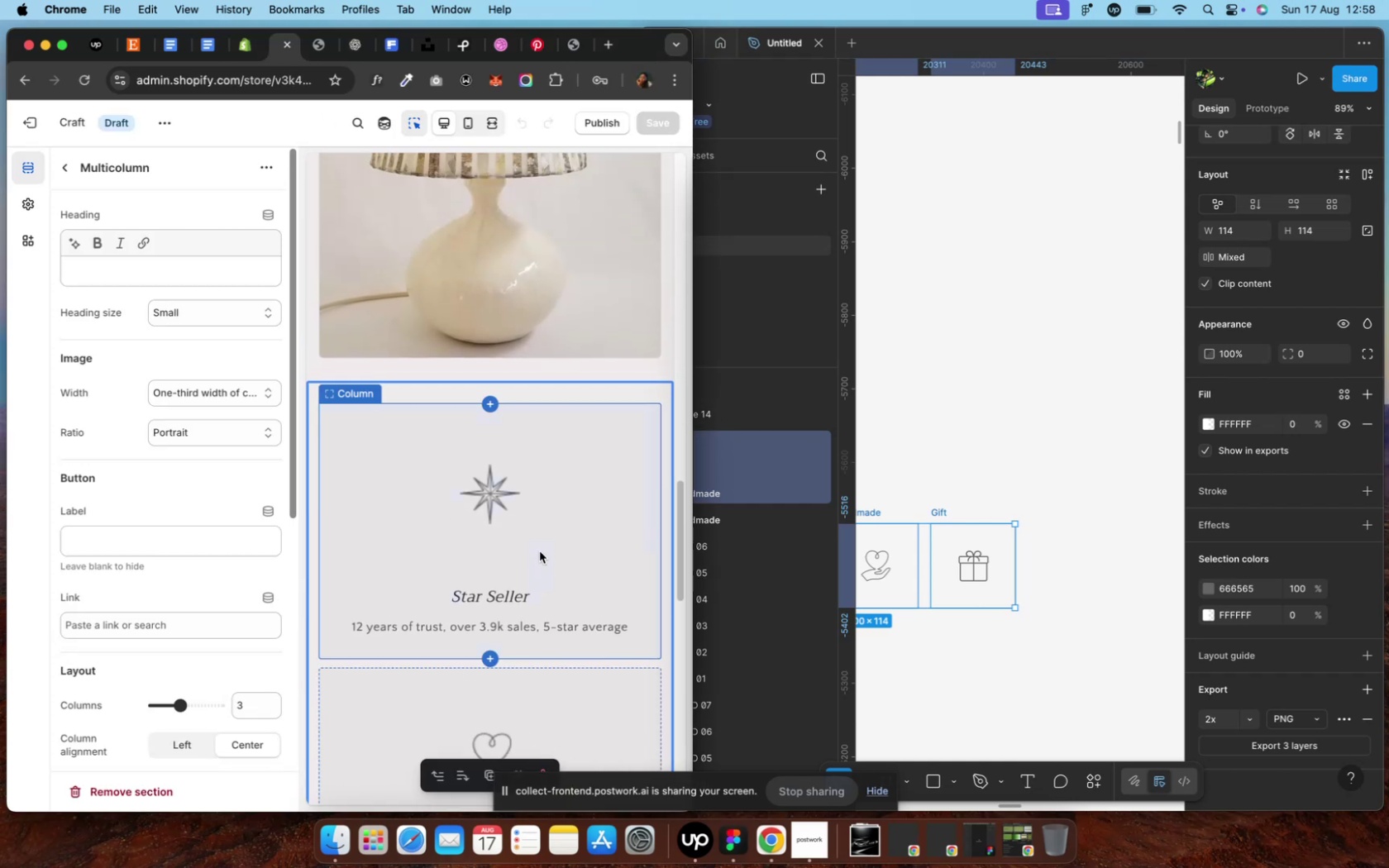 
left_click([539, 551])
 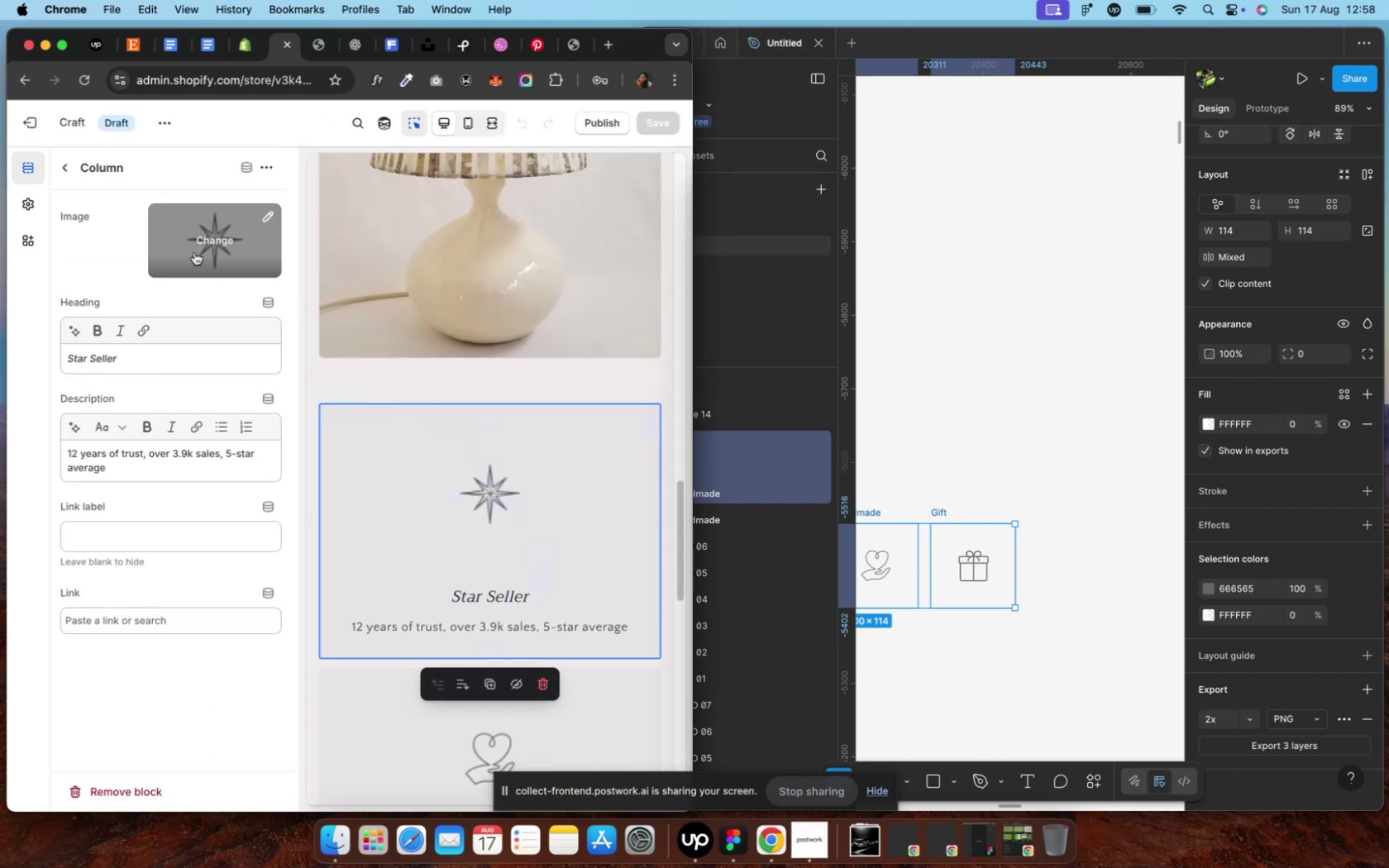 
left_click([197, 240])
 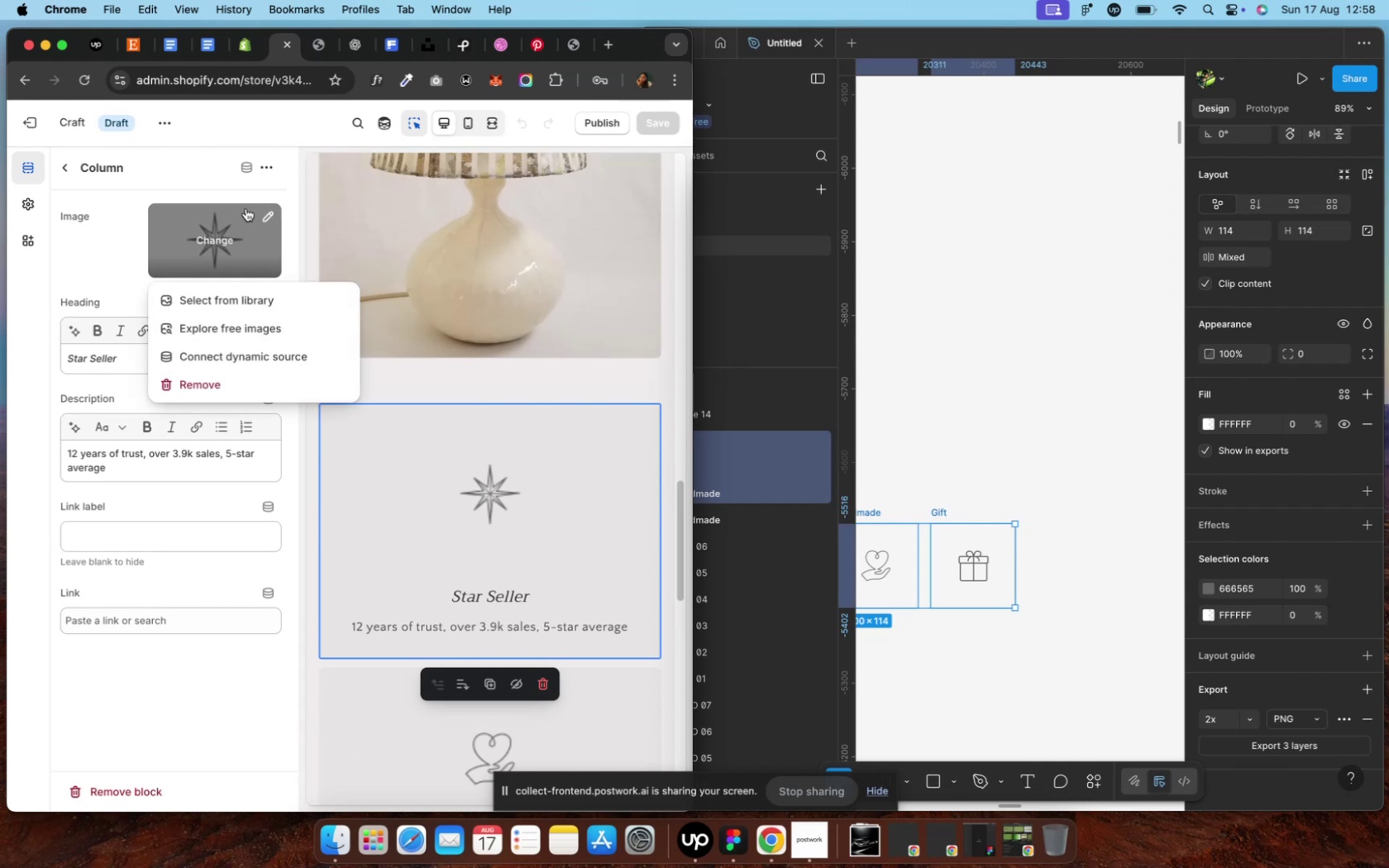 
wait(9.68)
 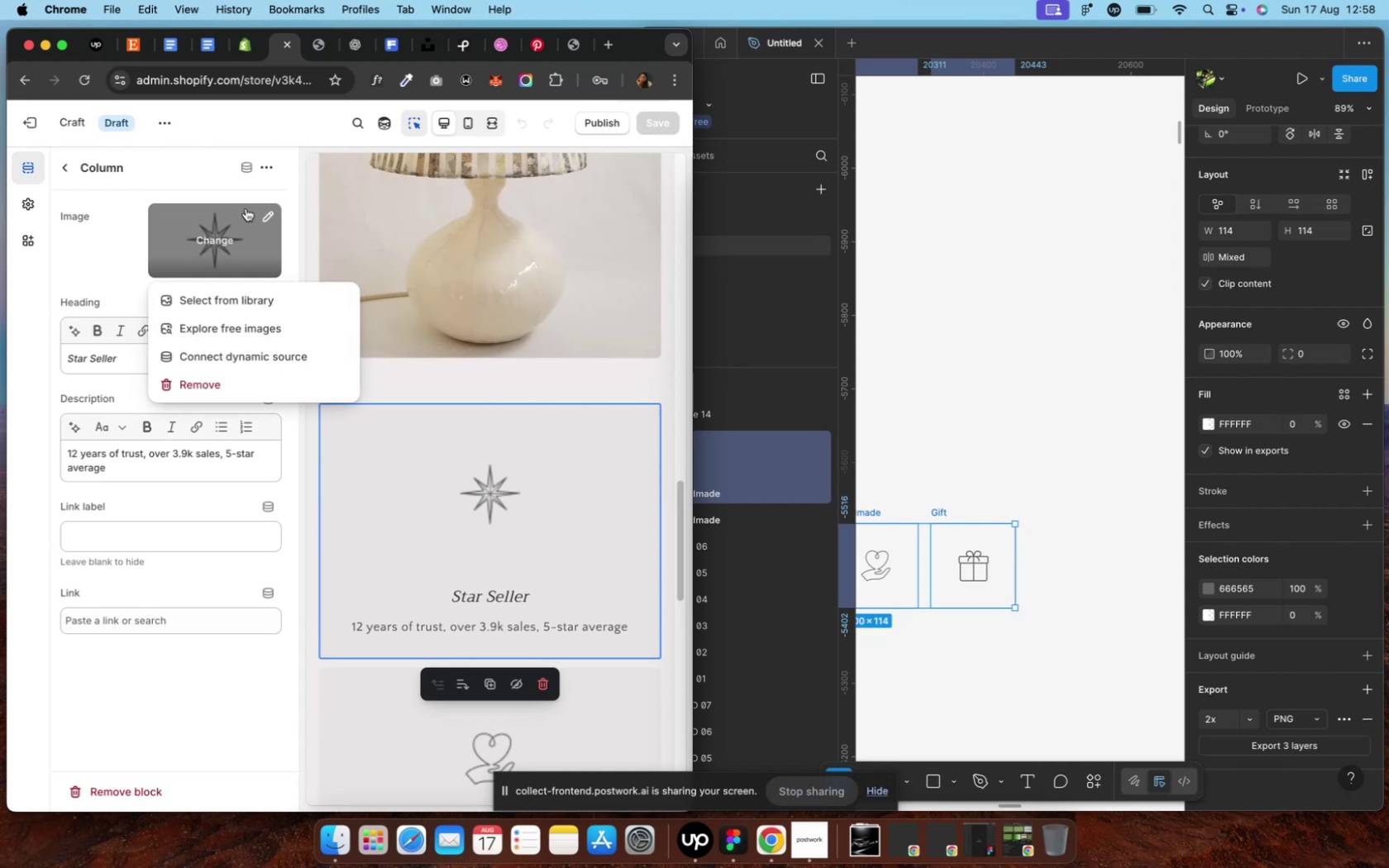 
left_click([260, 303])
 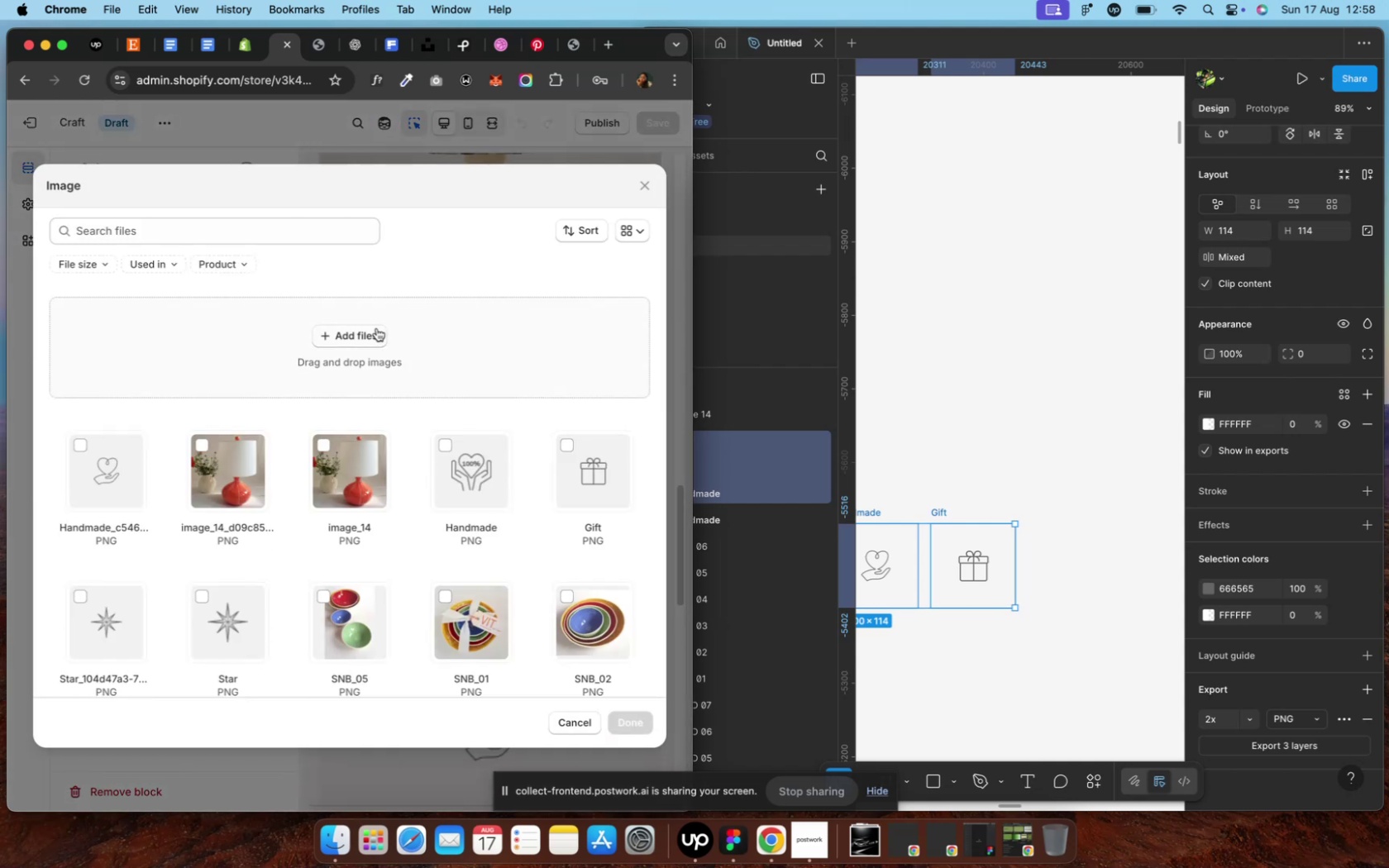 
left_click([373, 335])
 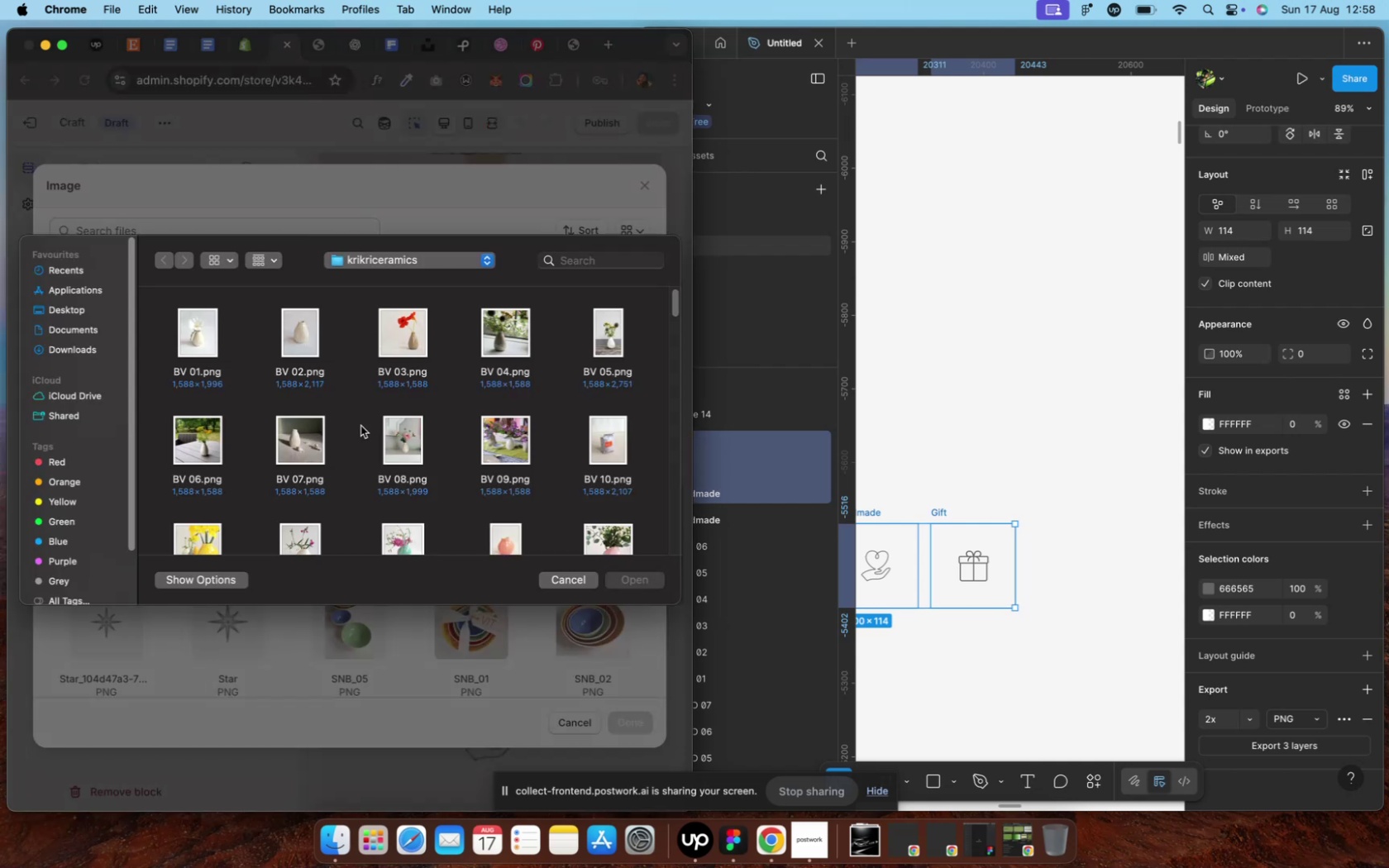 
scroll: coordinate [359, 428], scroll_direction: down, amount: 162.0
 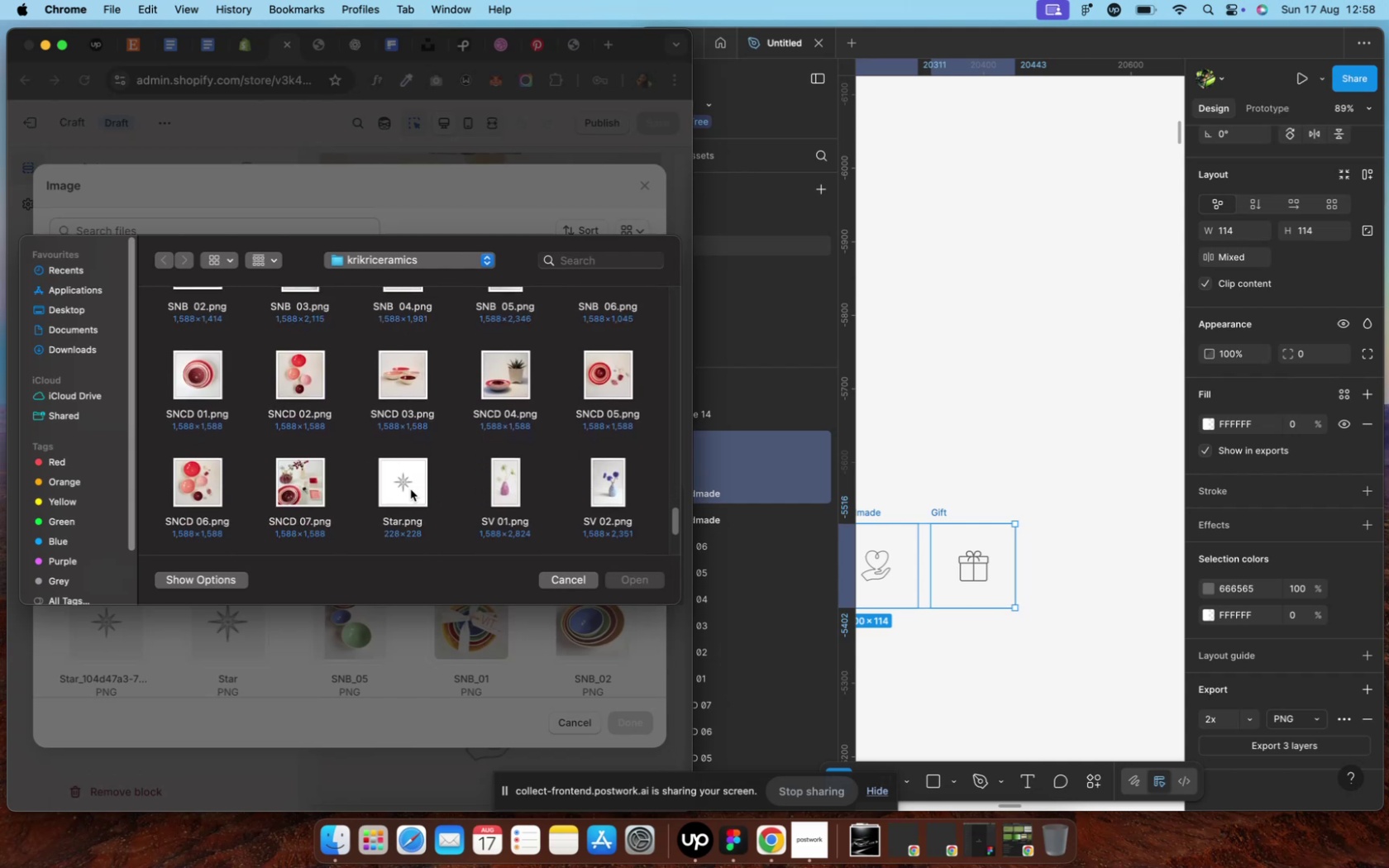 
left_click([410, 489])
 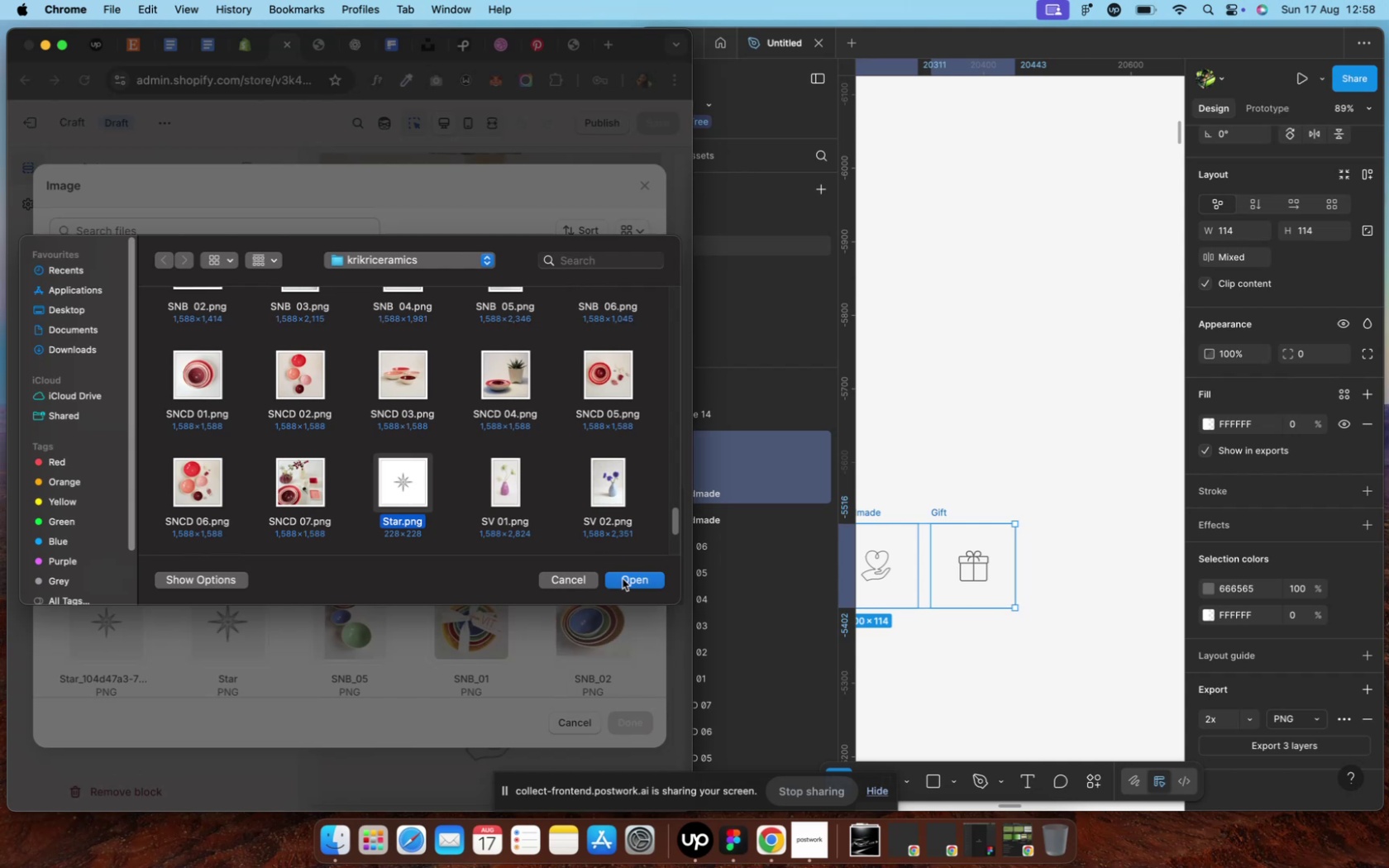 
left_click([626, 584])
 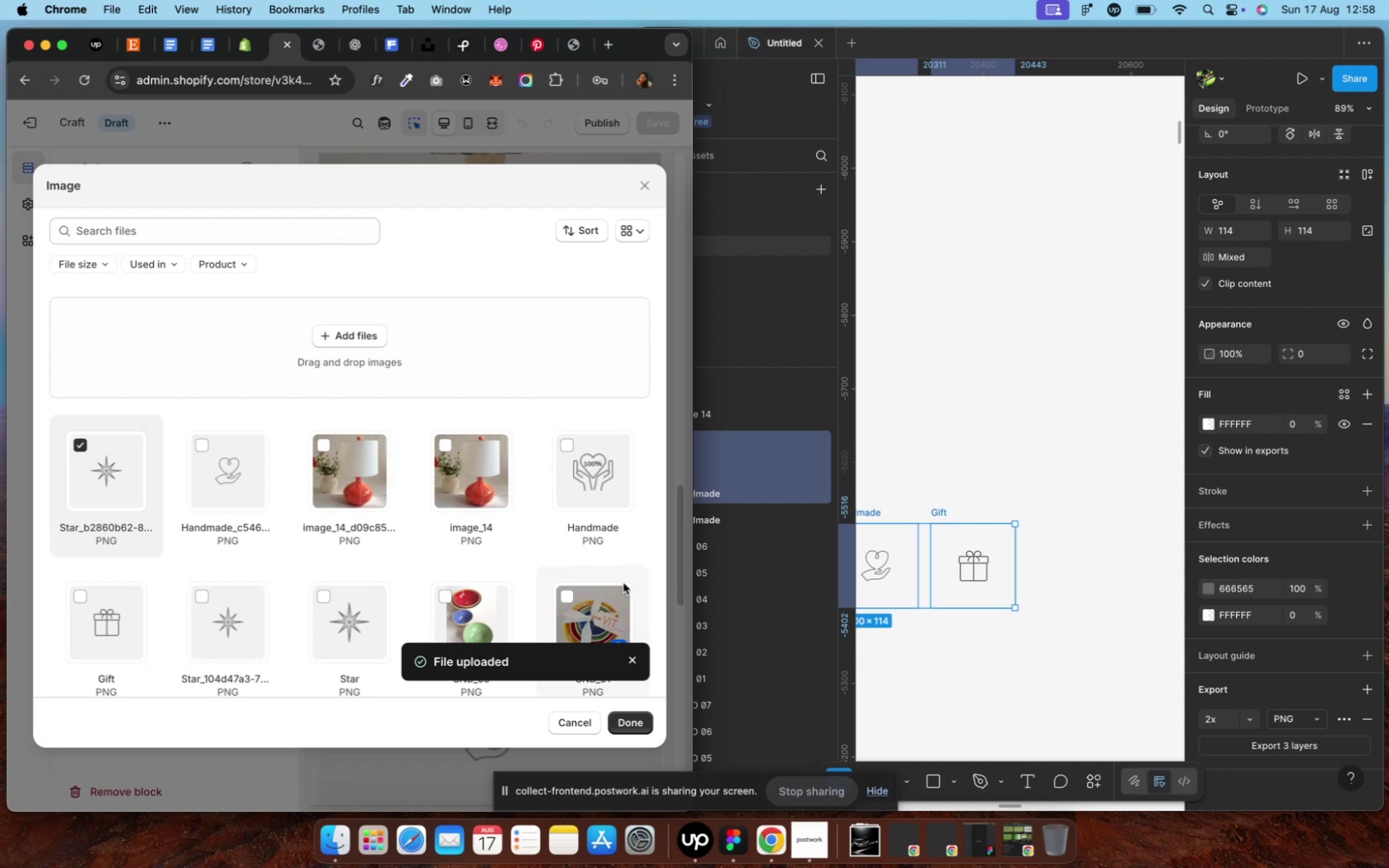 
wait(12.53)
 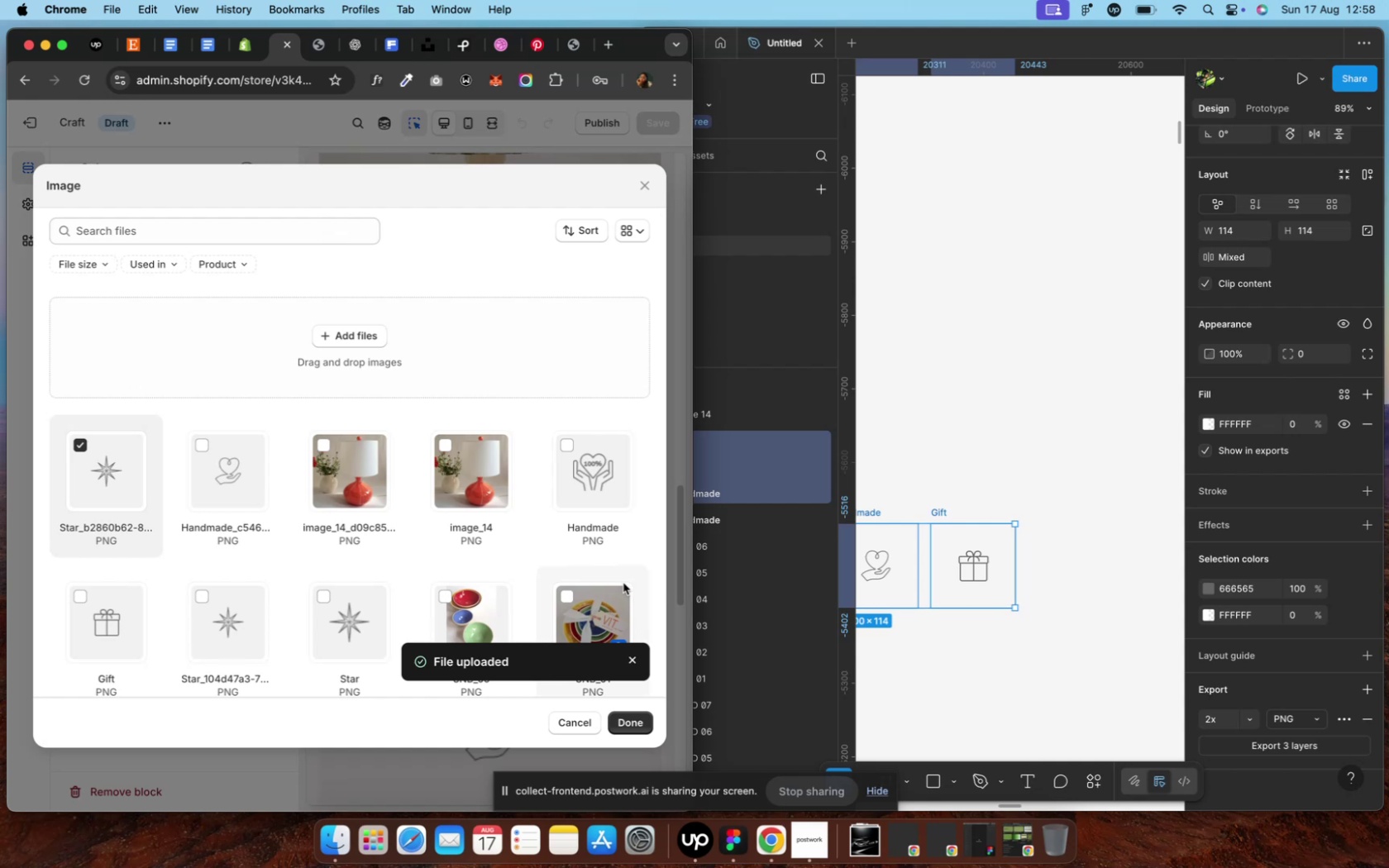 
left_click([623, 719])
 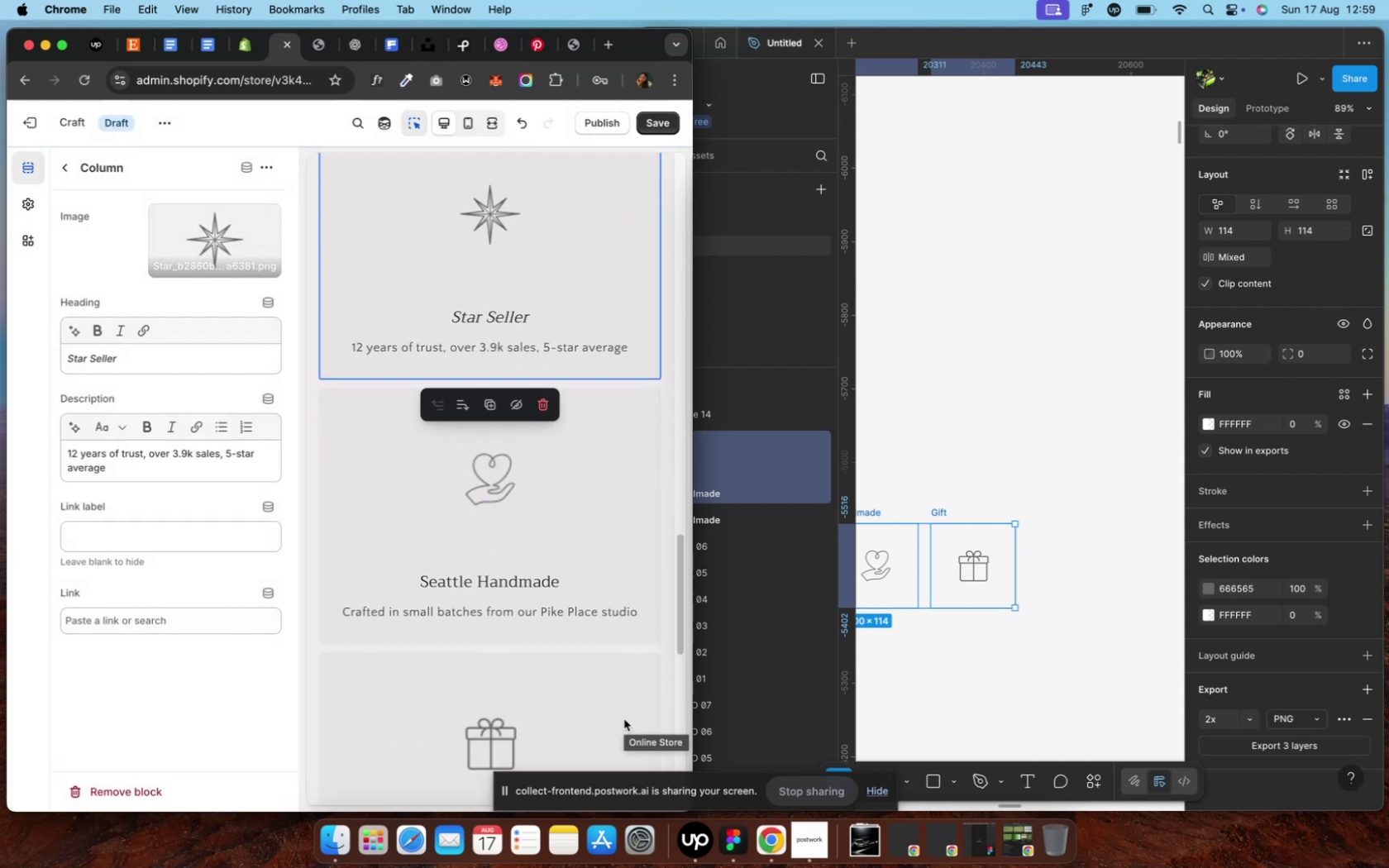 
scroll: coordinate [561, 475], scroll_direction: up, amount: 4.0
 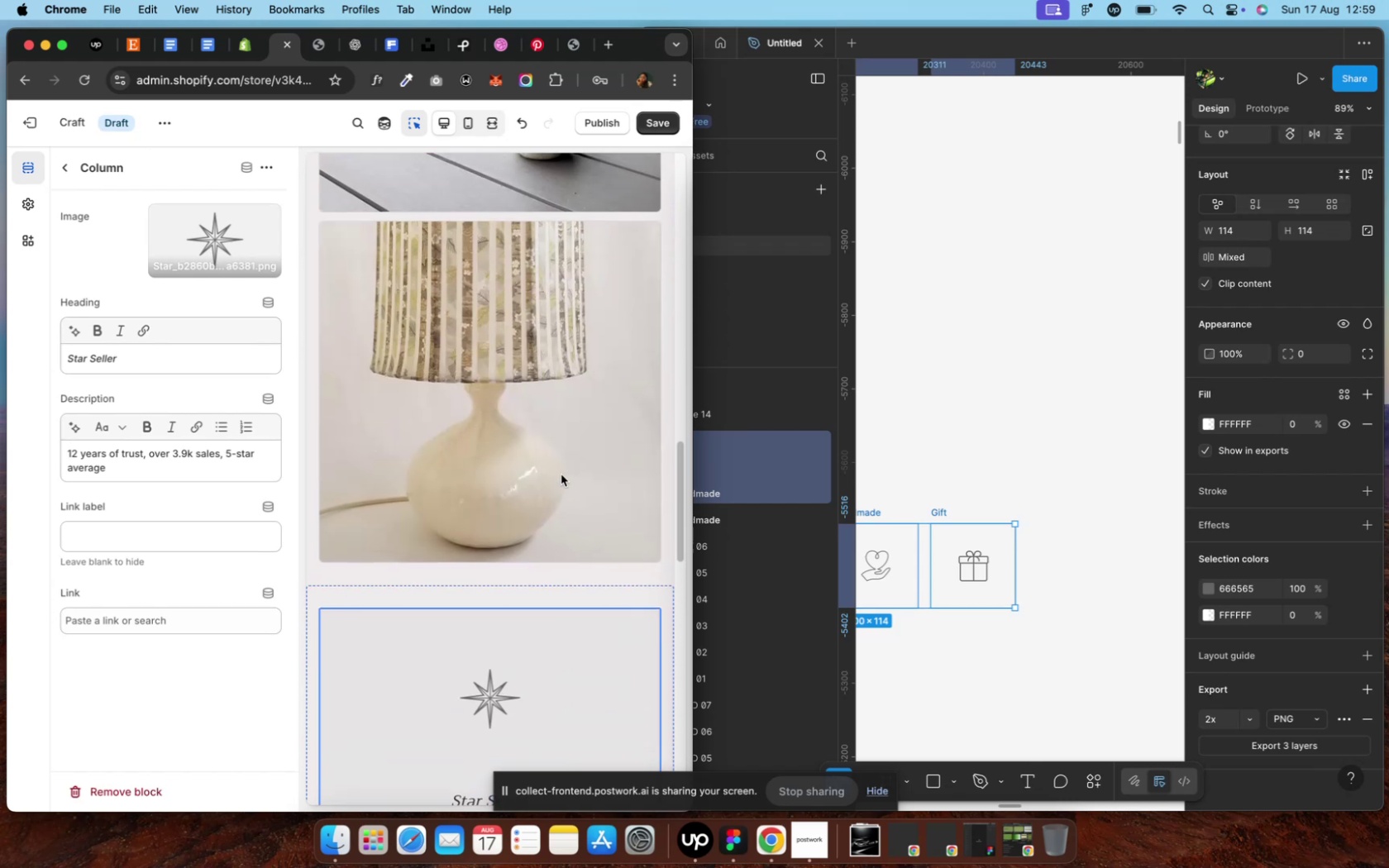 
scroll: coordinate [561, 475], scroll_direction: down, amount: 6.0
 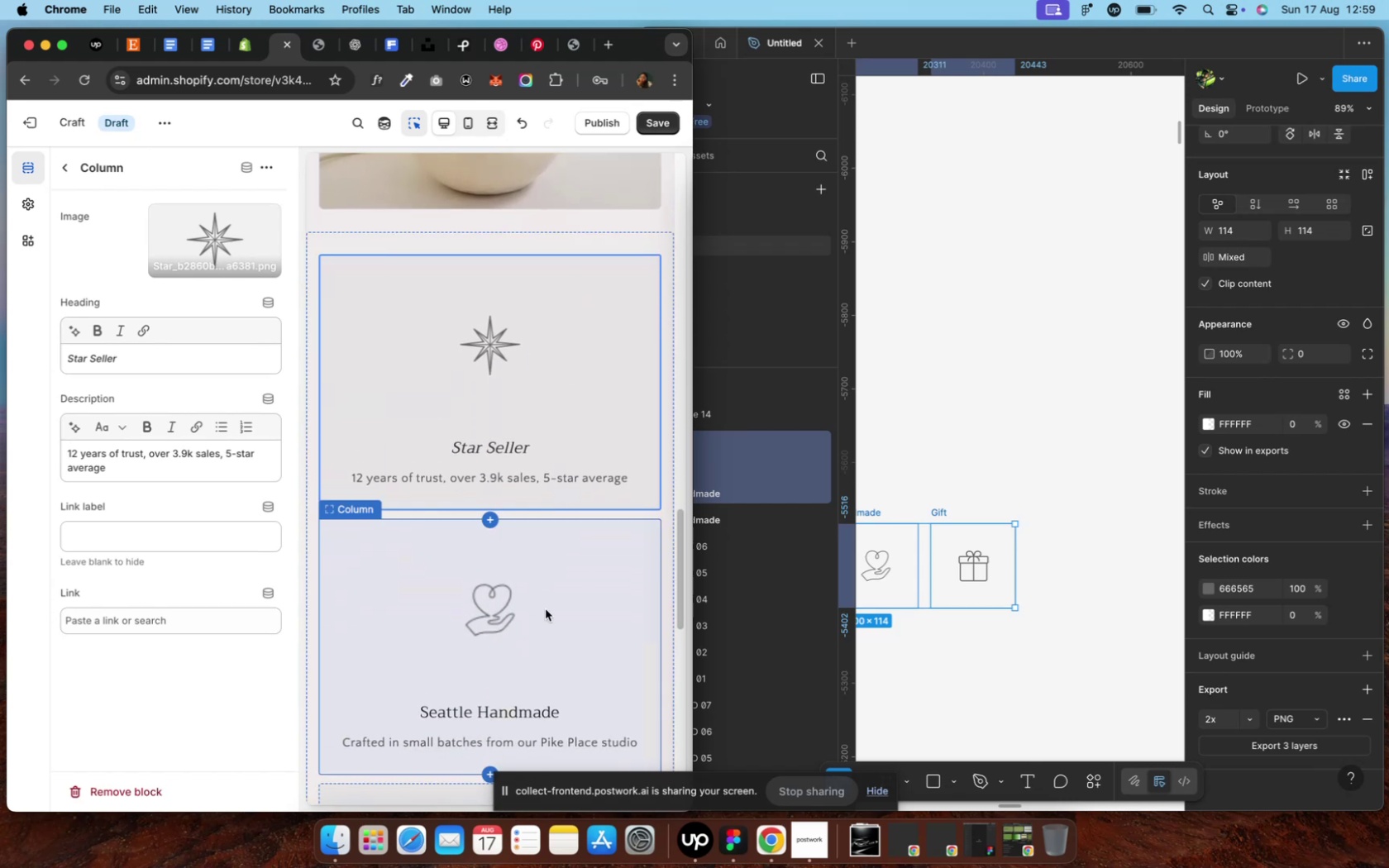 
left_click([546, 613])
 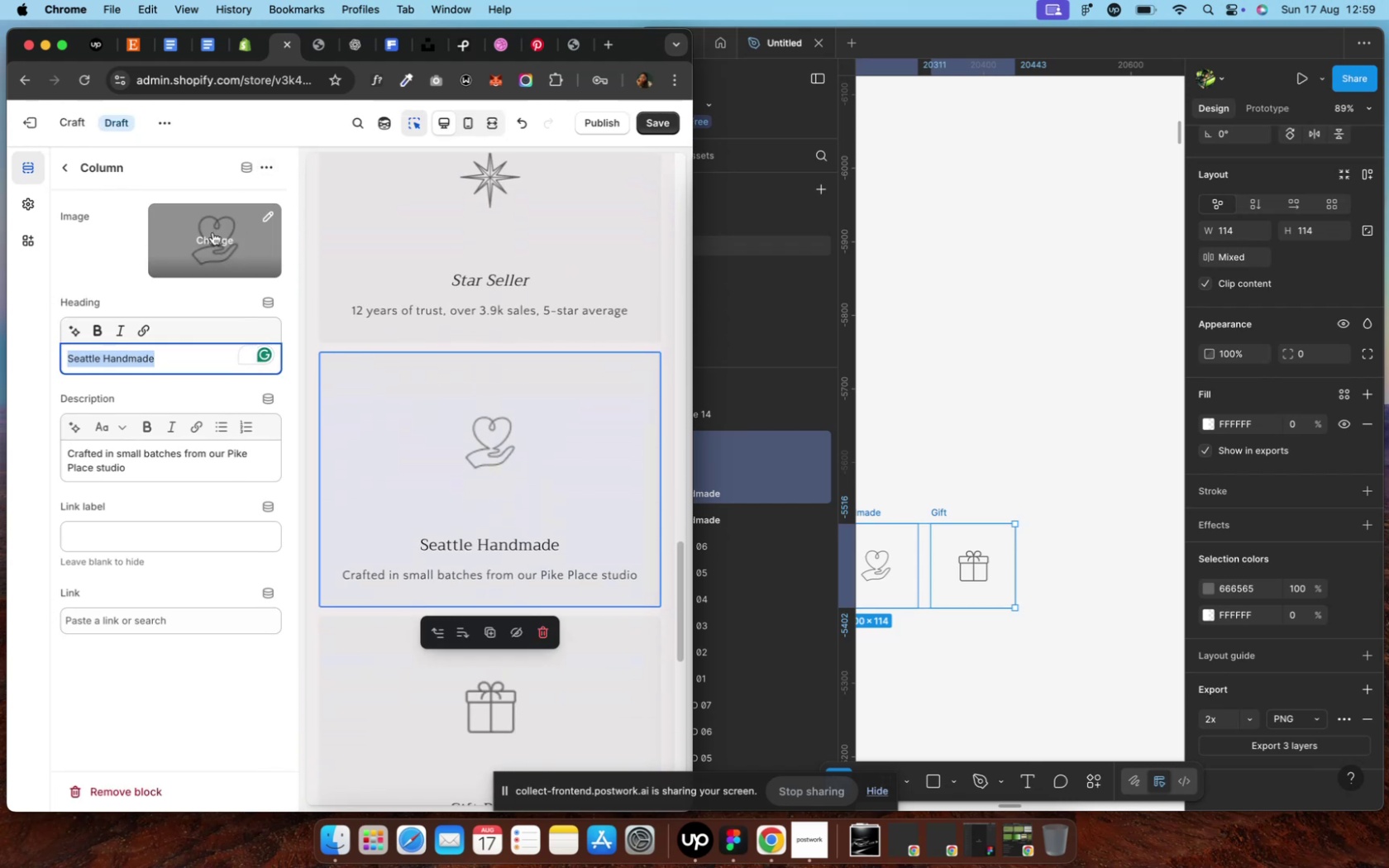 
left_click([212, 240])
 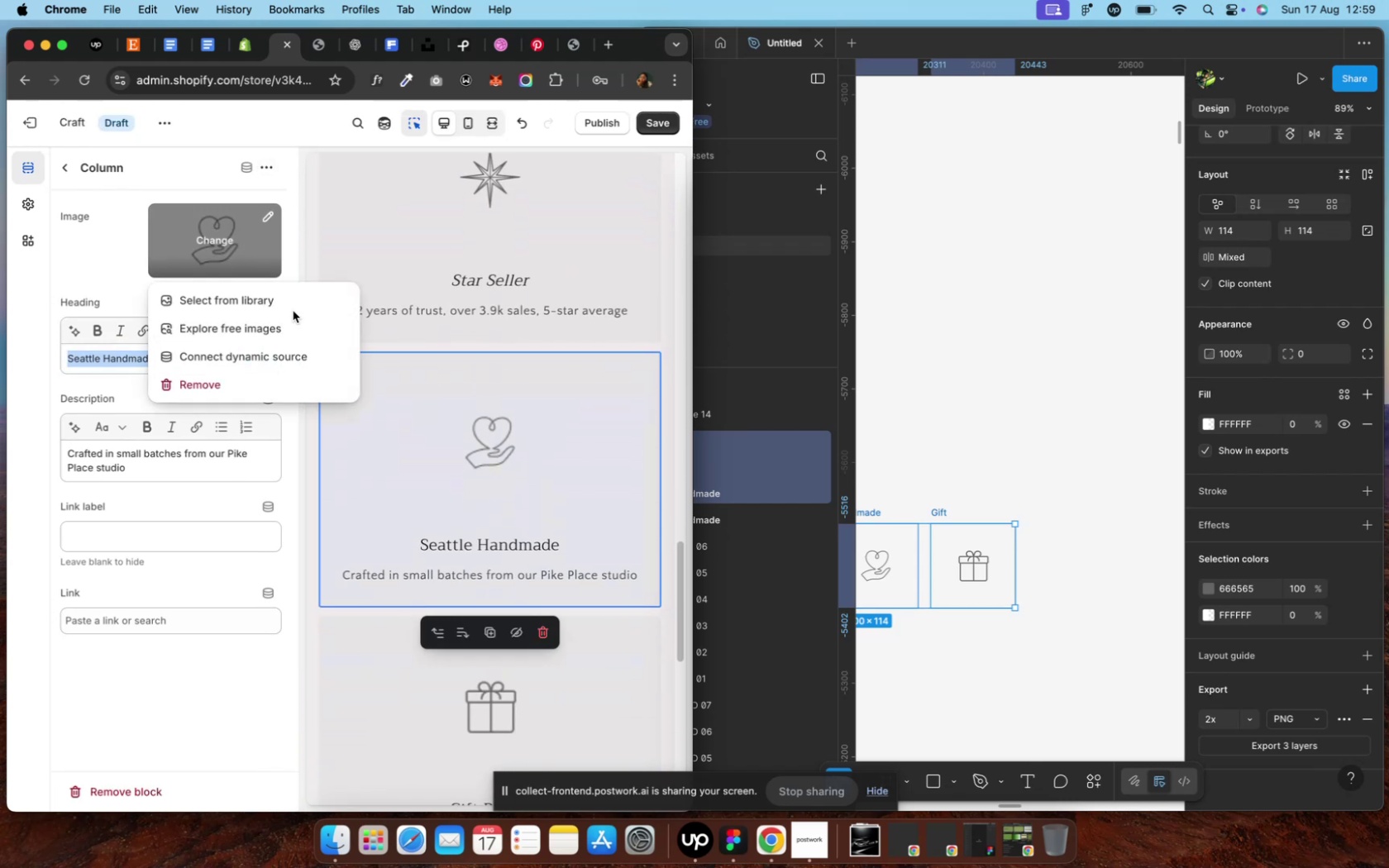 
left_click([289, 299])
 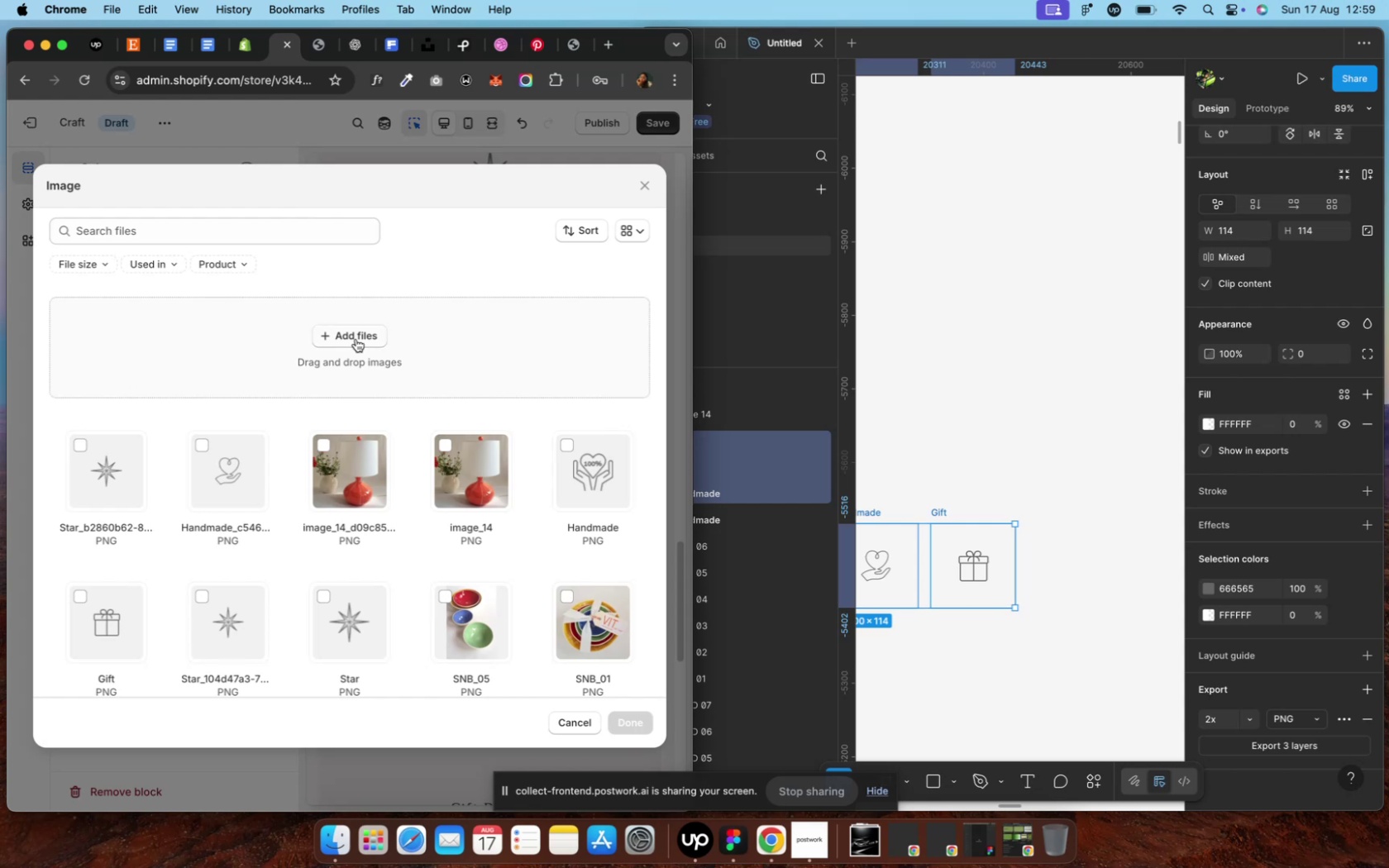 
left_click([356, 339])
 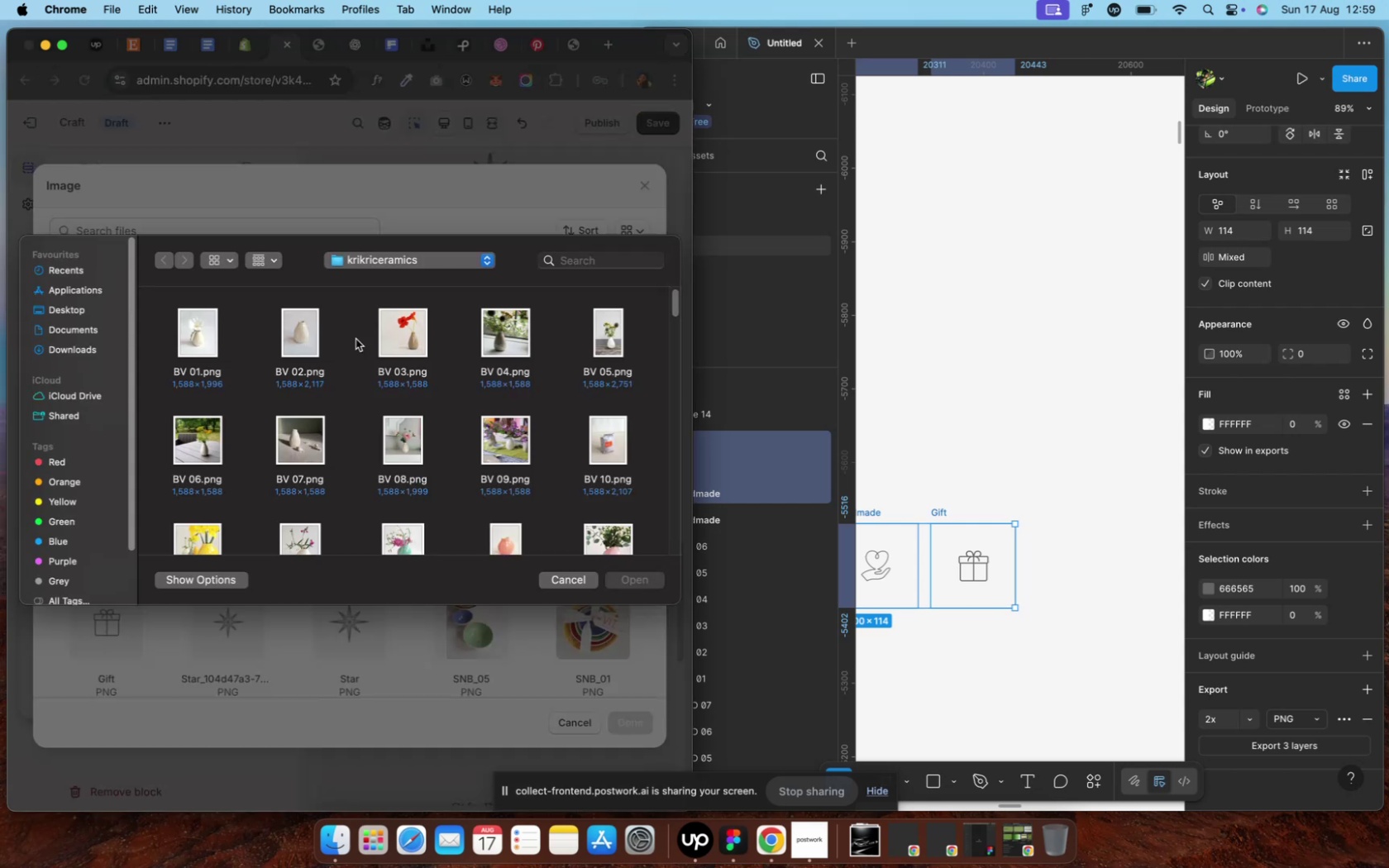 
scroll: coordinate [365, 423], scroll_direction: down, amount: 51.0
 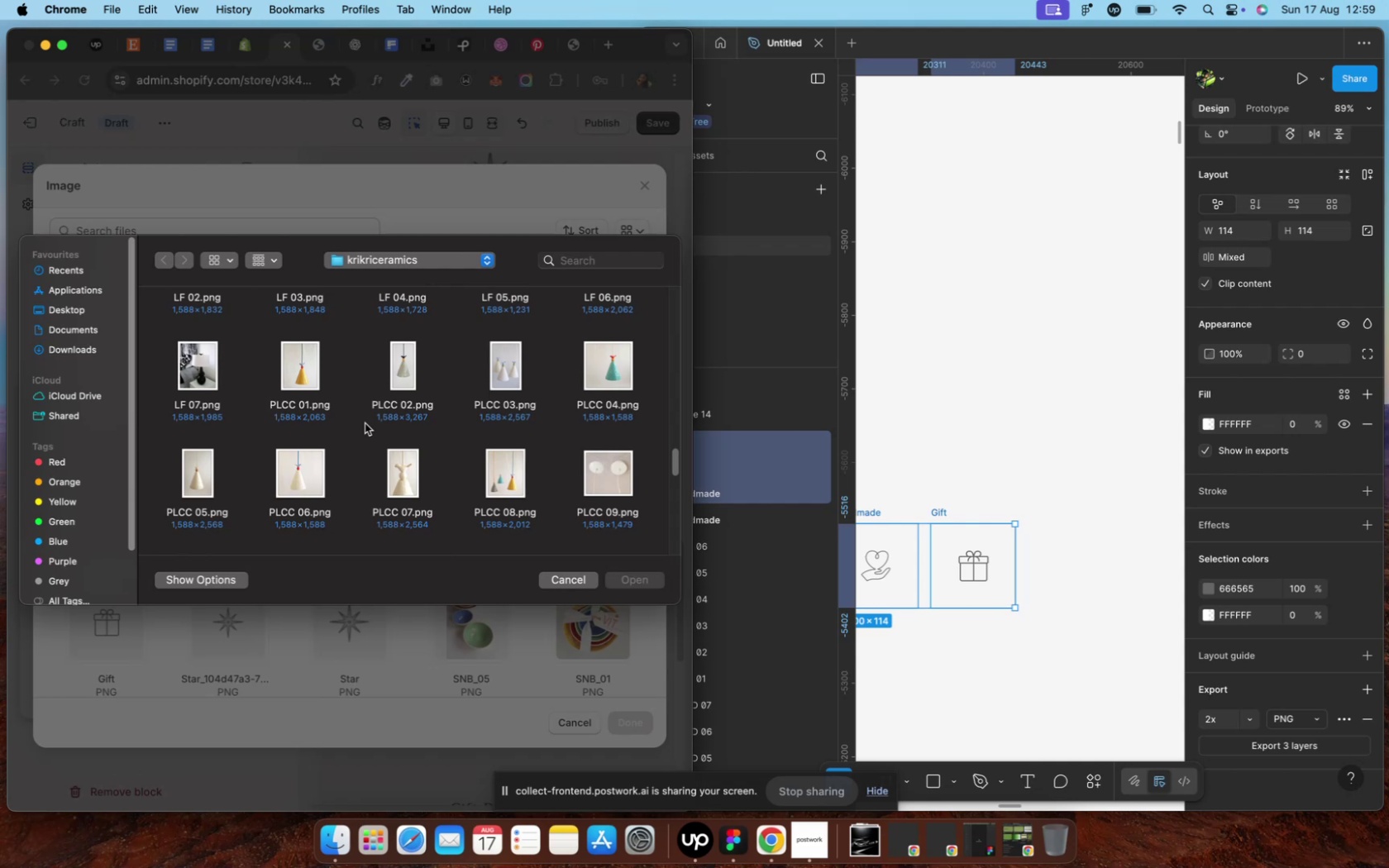 
scroll: coordinate [365, 423], scroll_direction: up, amount: 21.0
 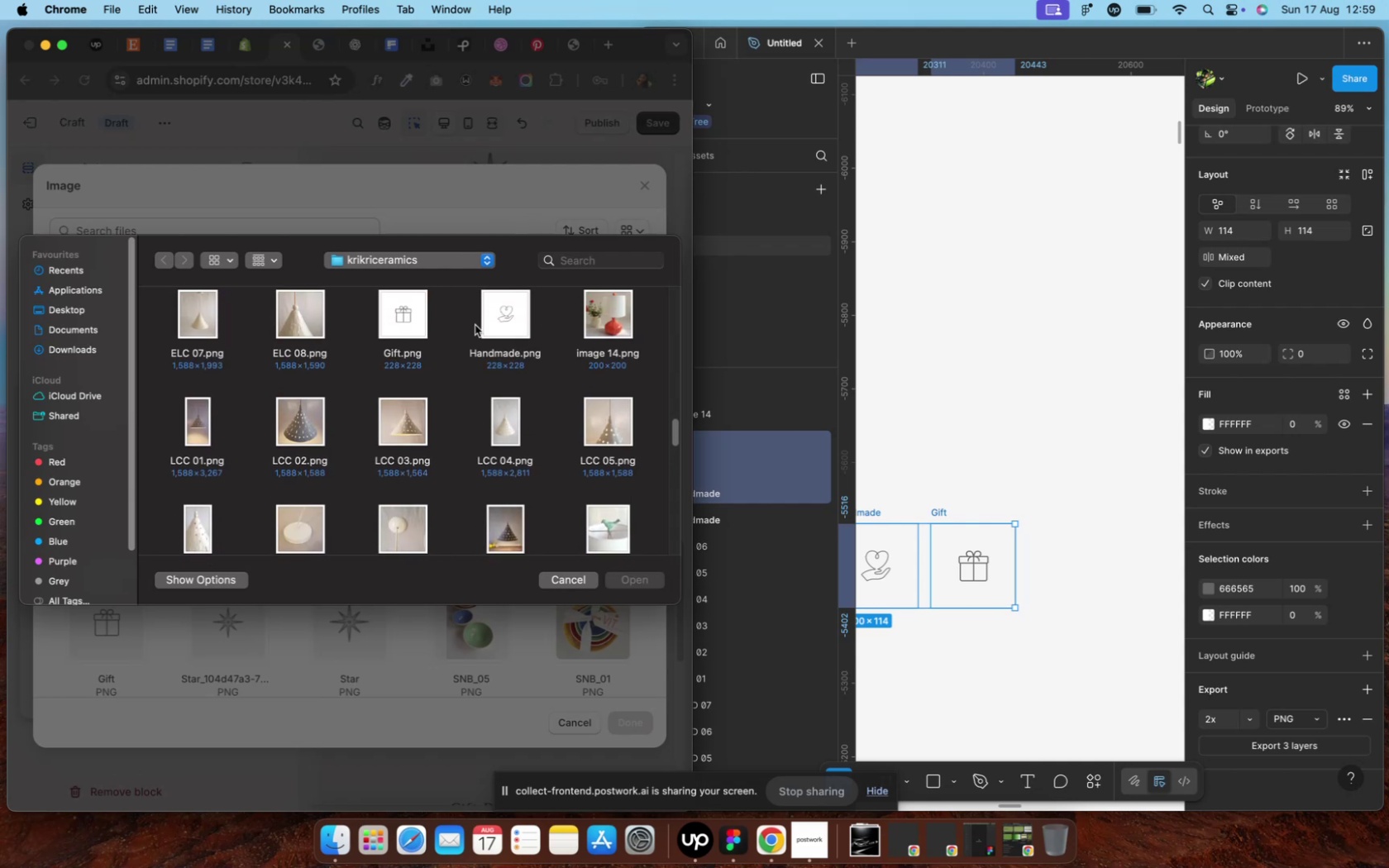 
left_click([497, 317])
 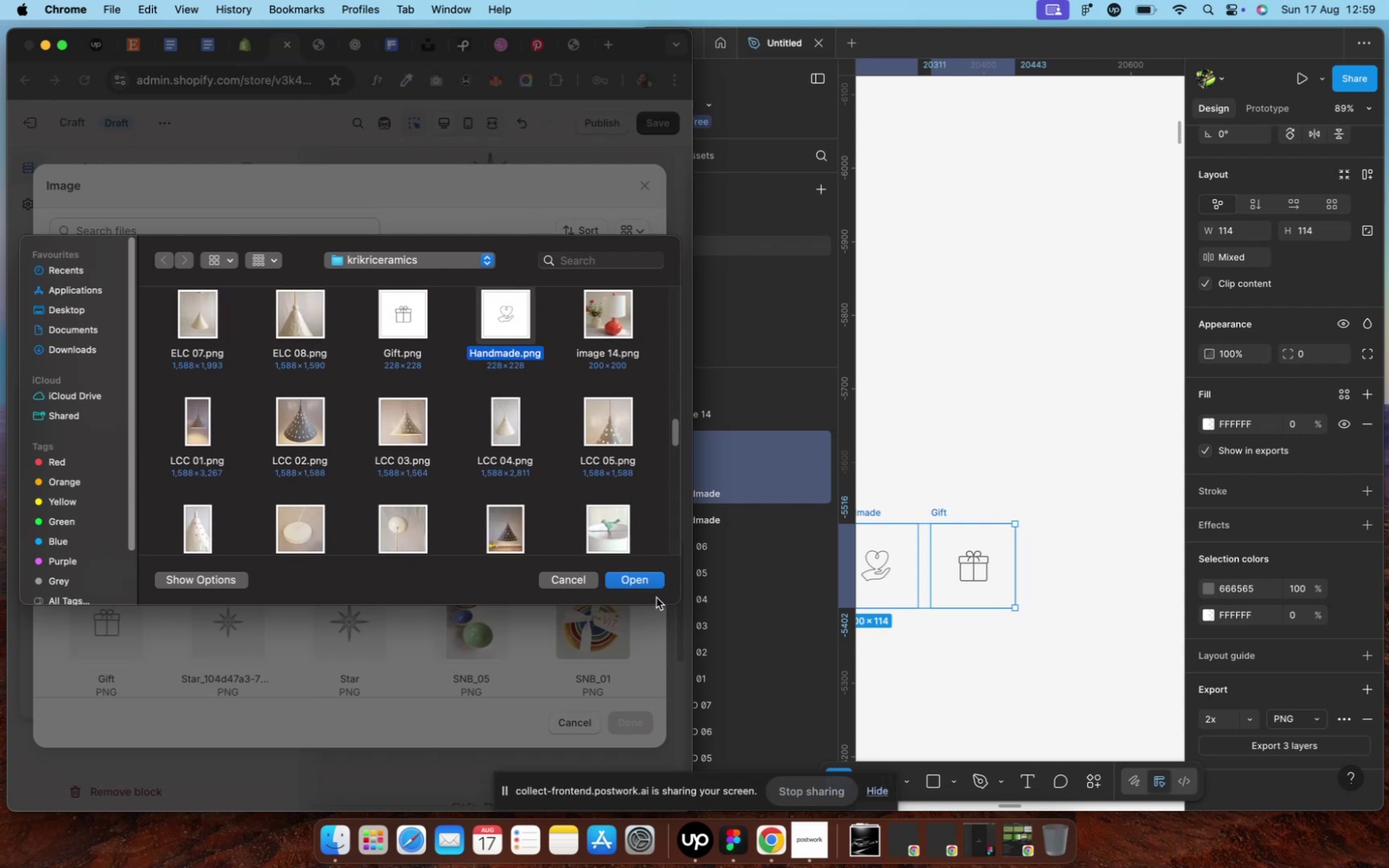 
left_click([623, 580])
 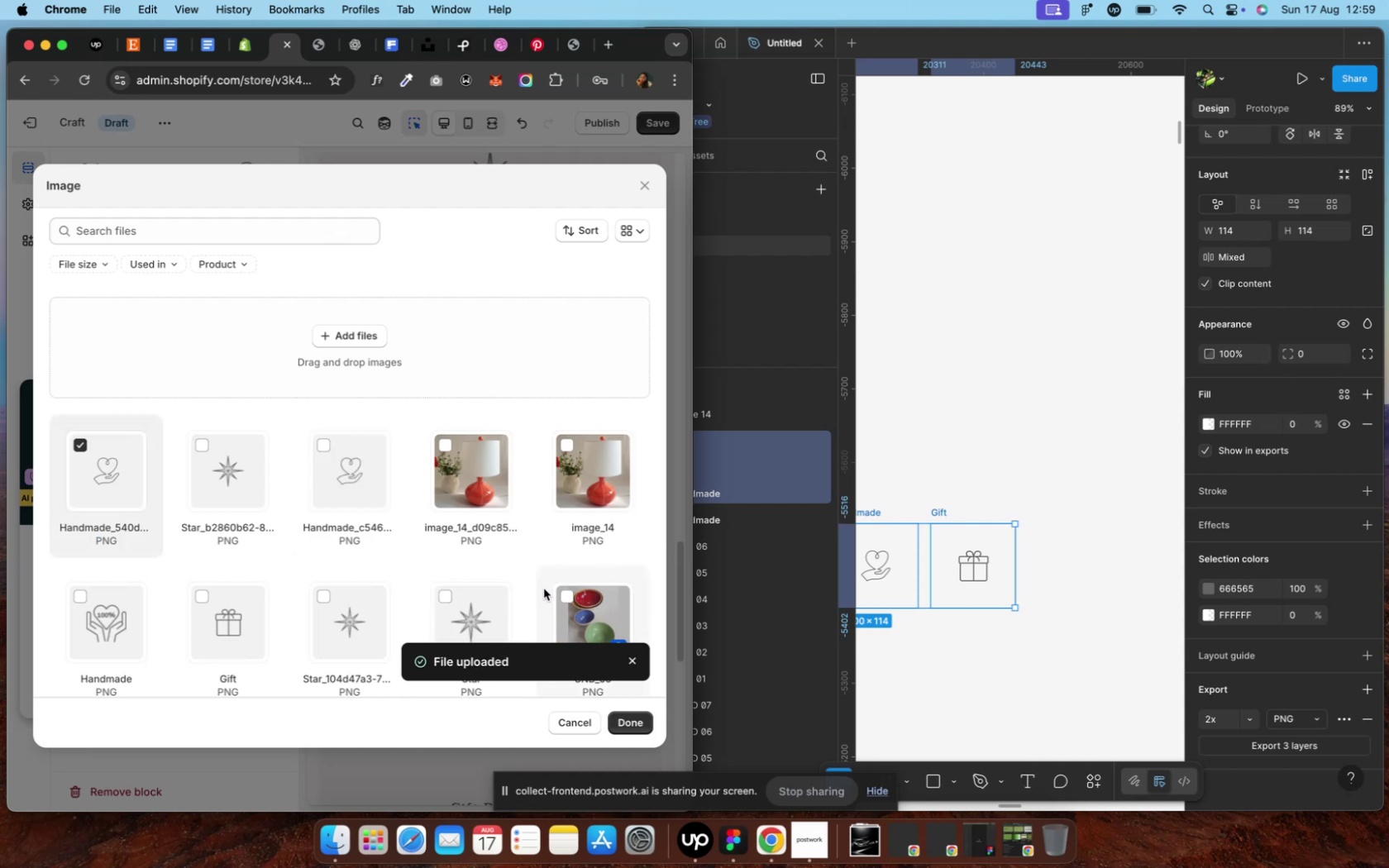 
wait(6.23)
 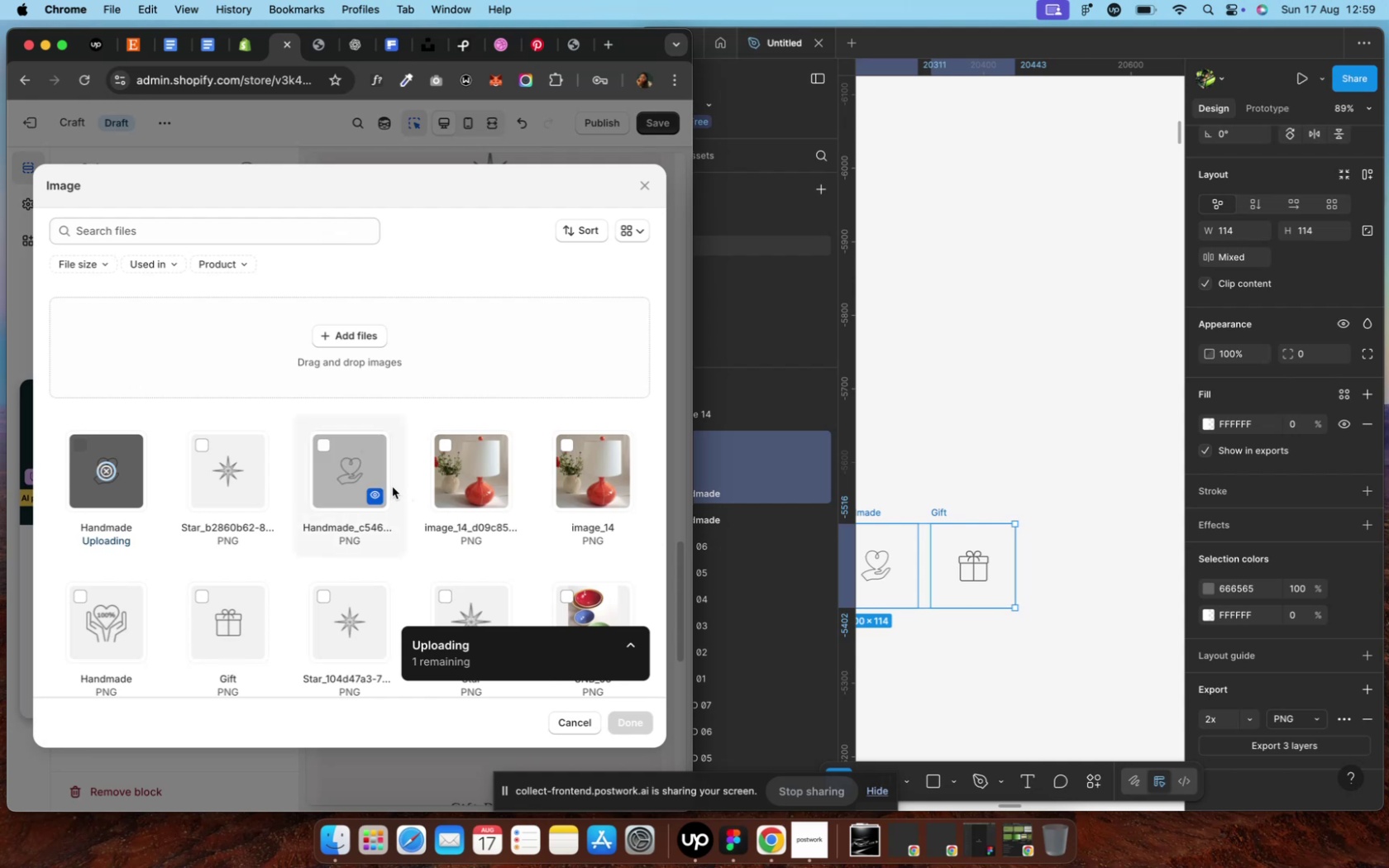 
left_click([640, 721])
 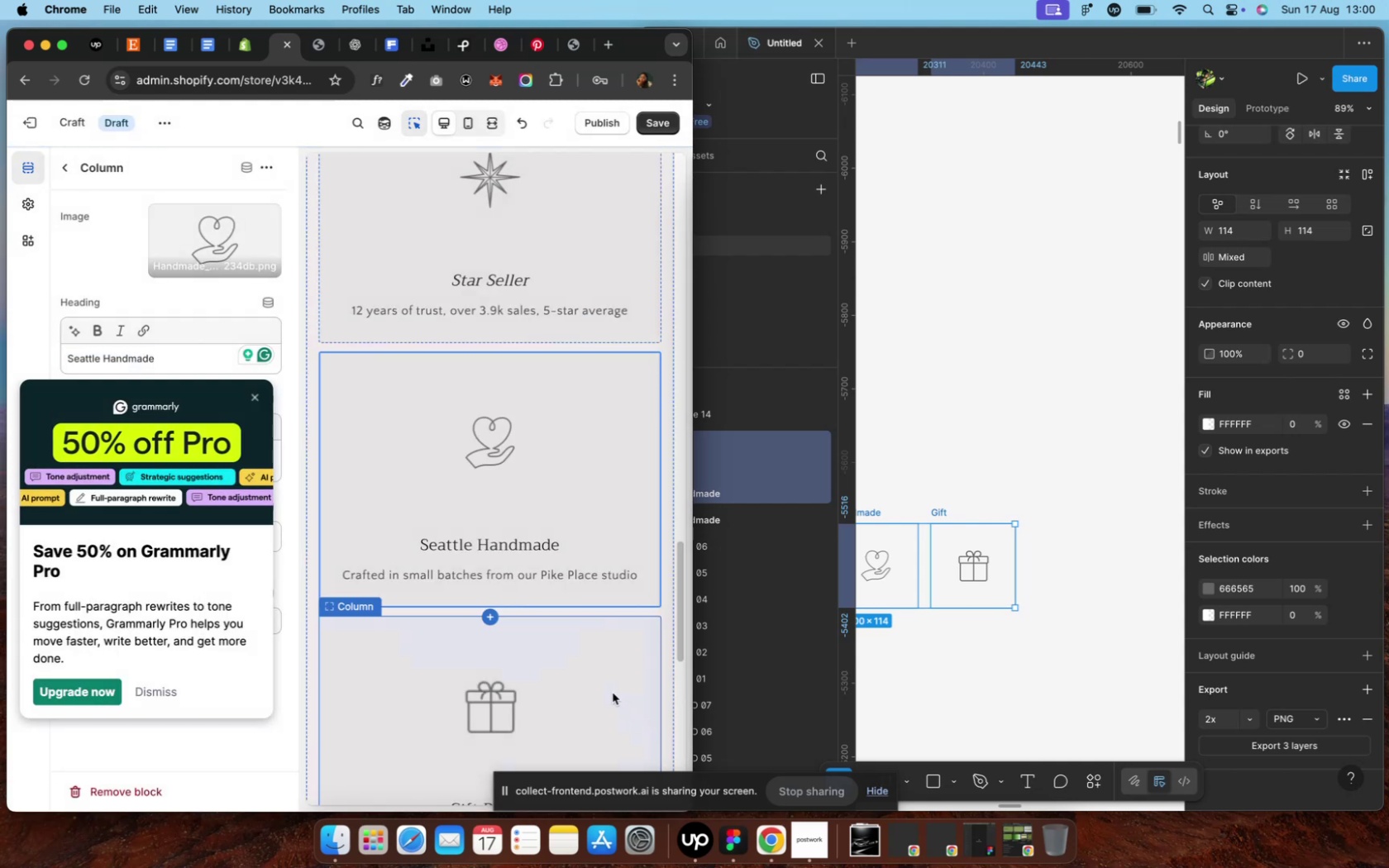 
scroll: coordinate [586, 680], scroll_direction: down, amount: 7.0
 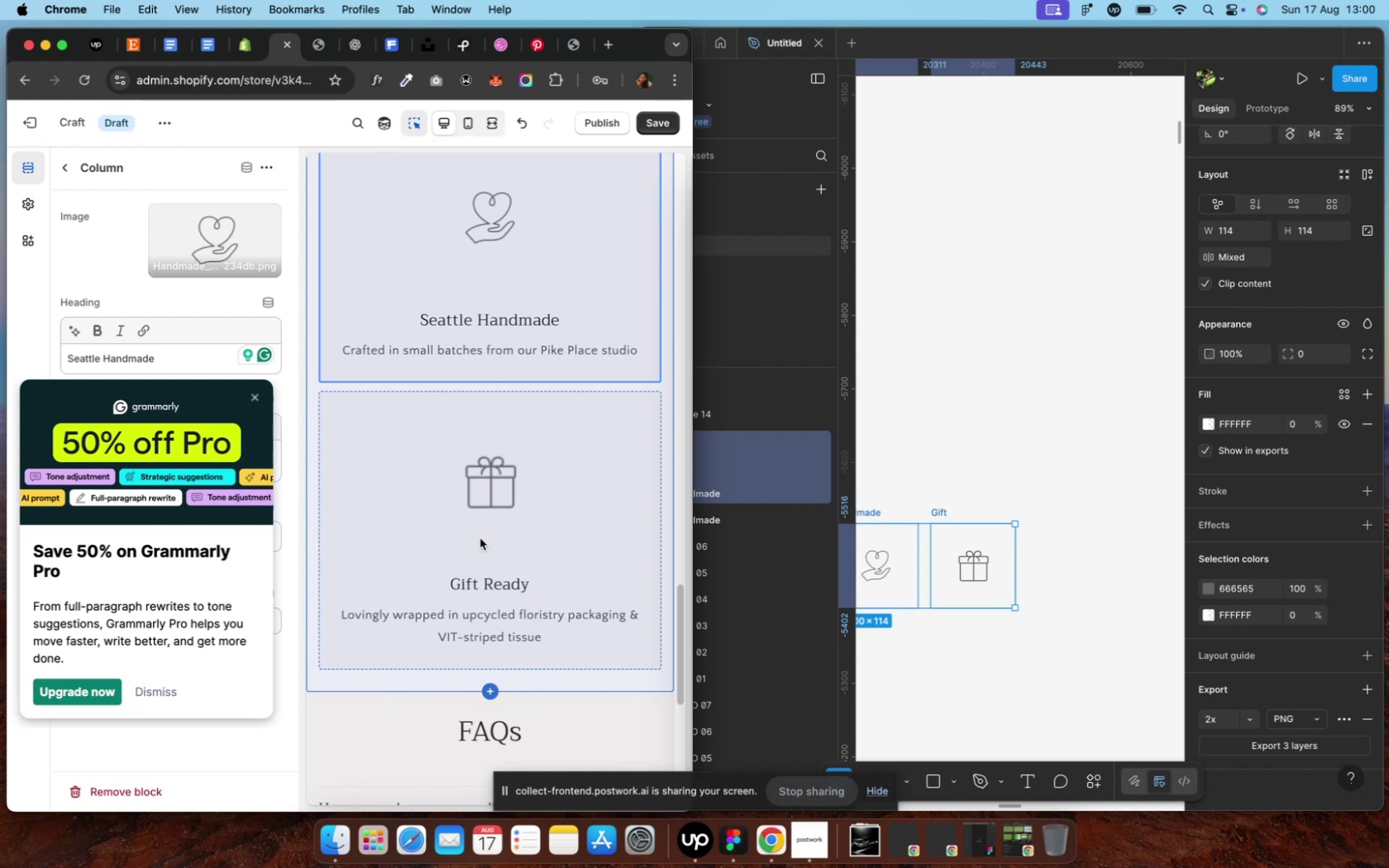 
left_click([480, 537])
 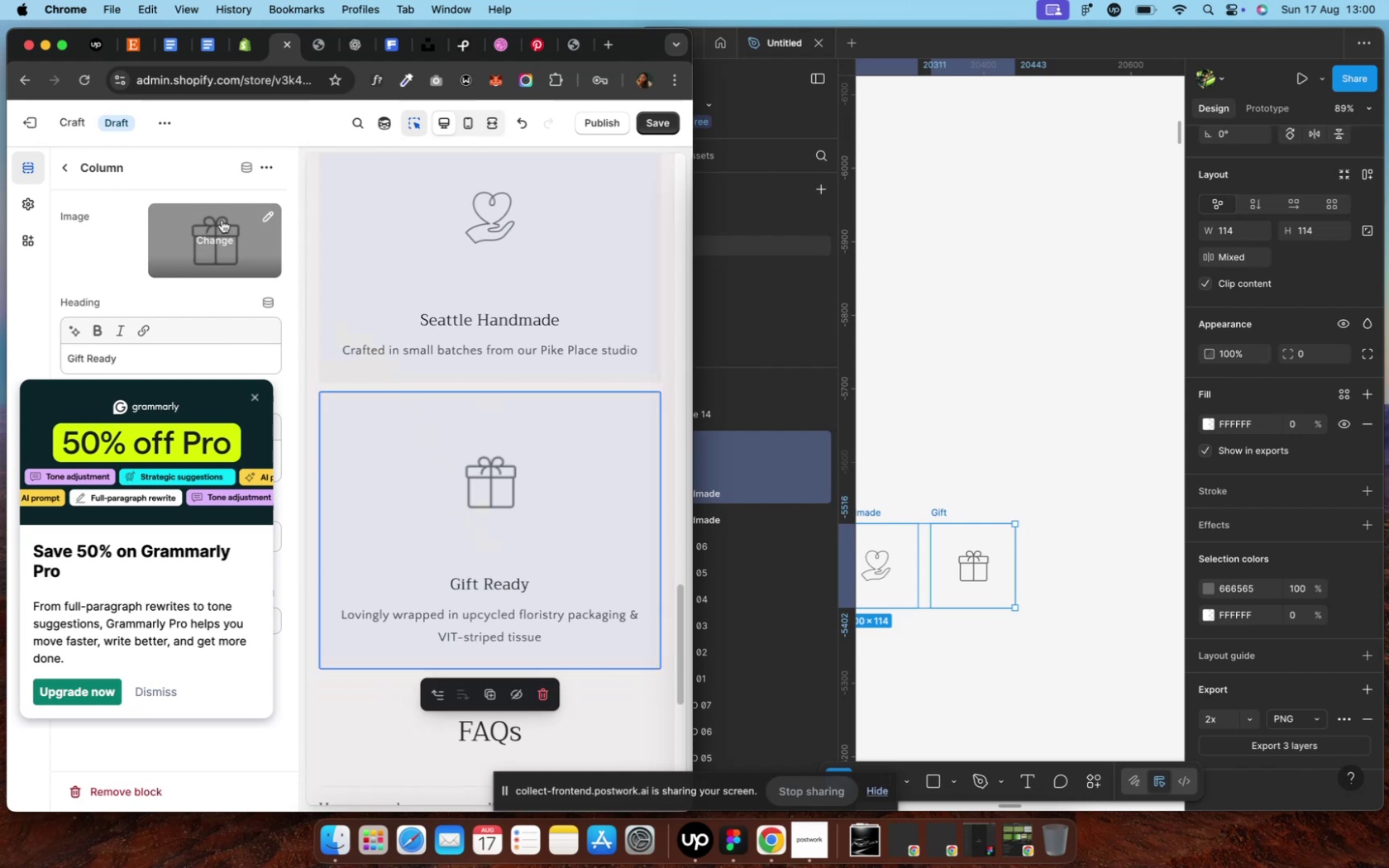 
left_click([217, 232])
 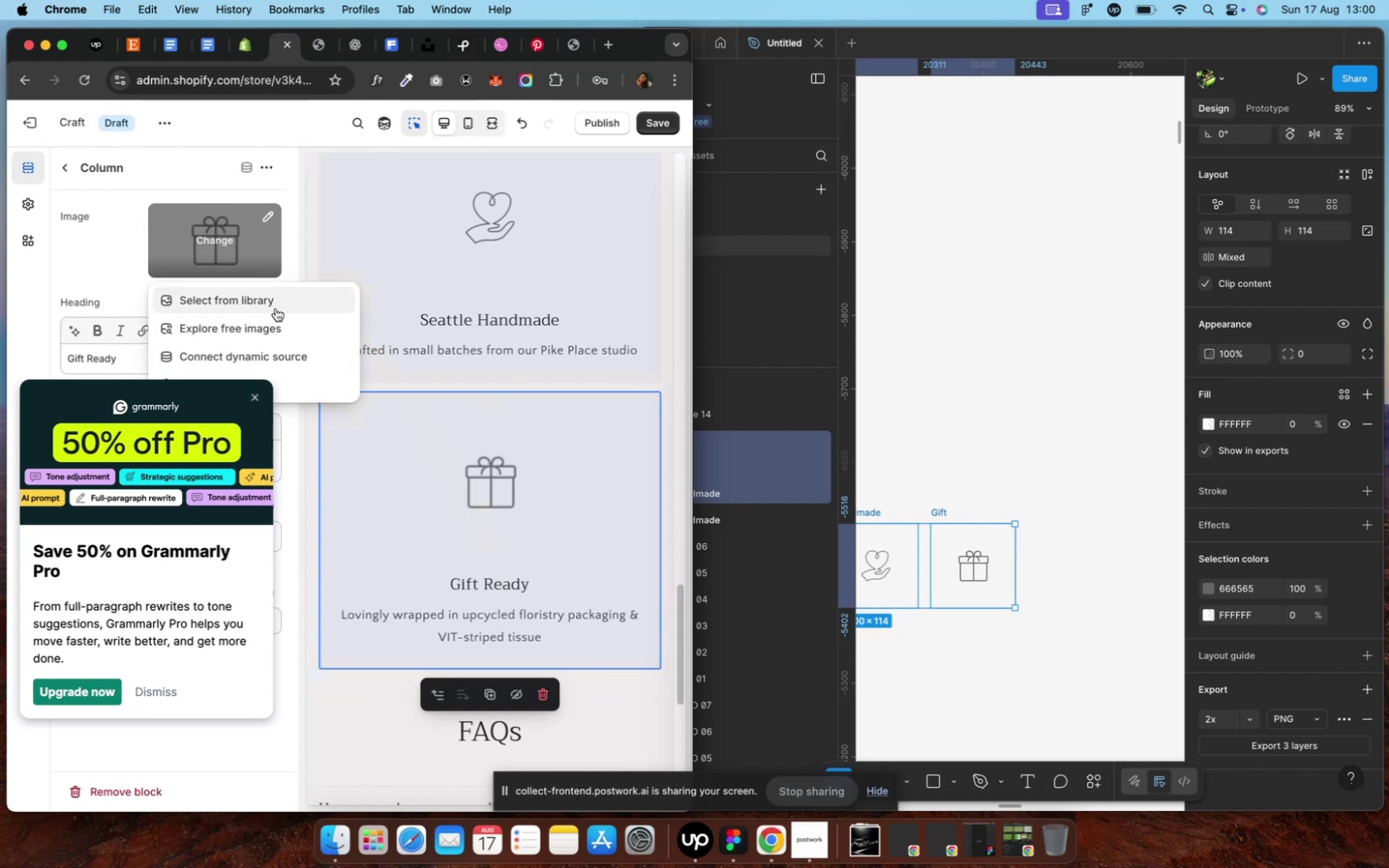 
left_click([275, 309])
 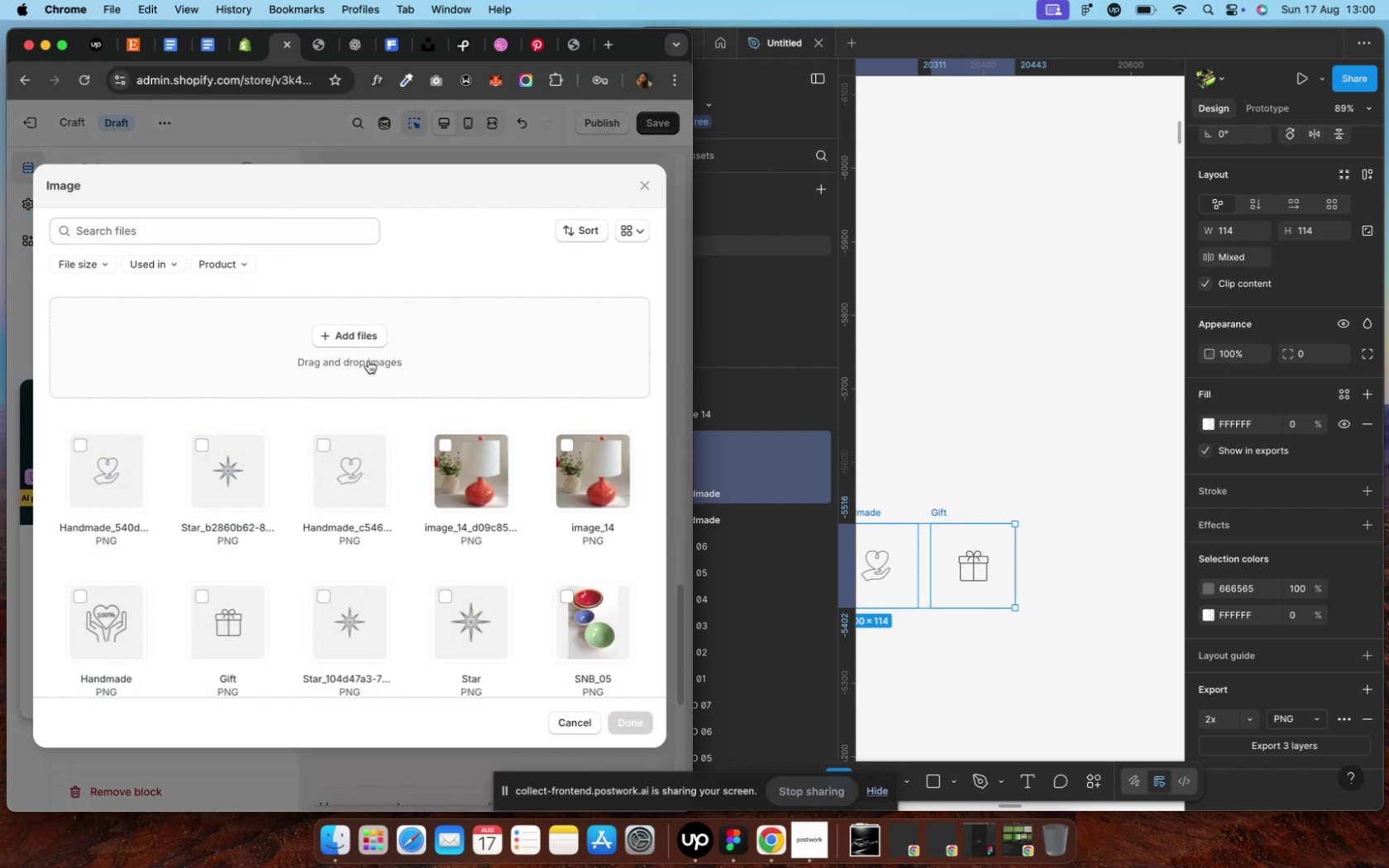 
left_click([365, 343])
 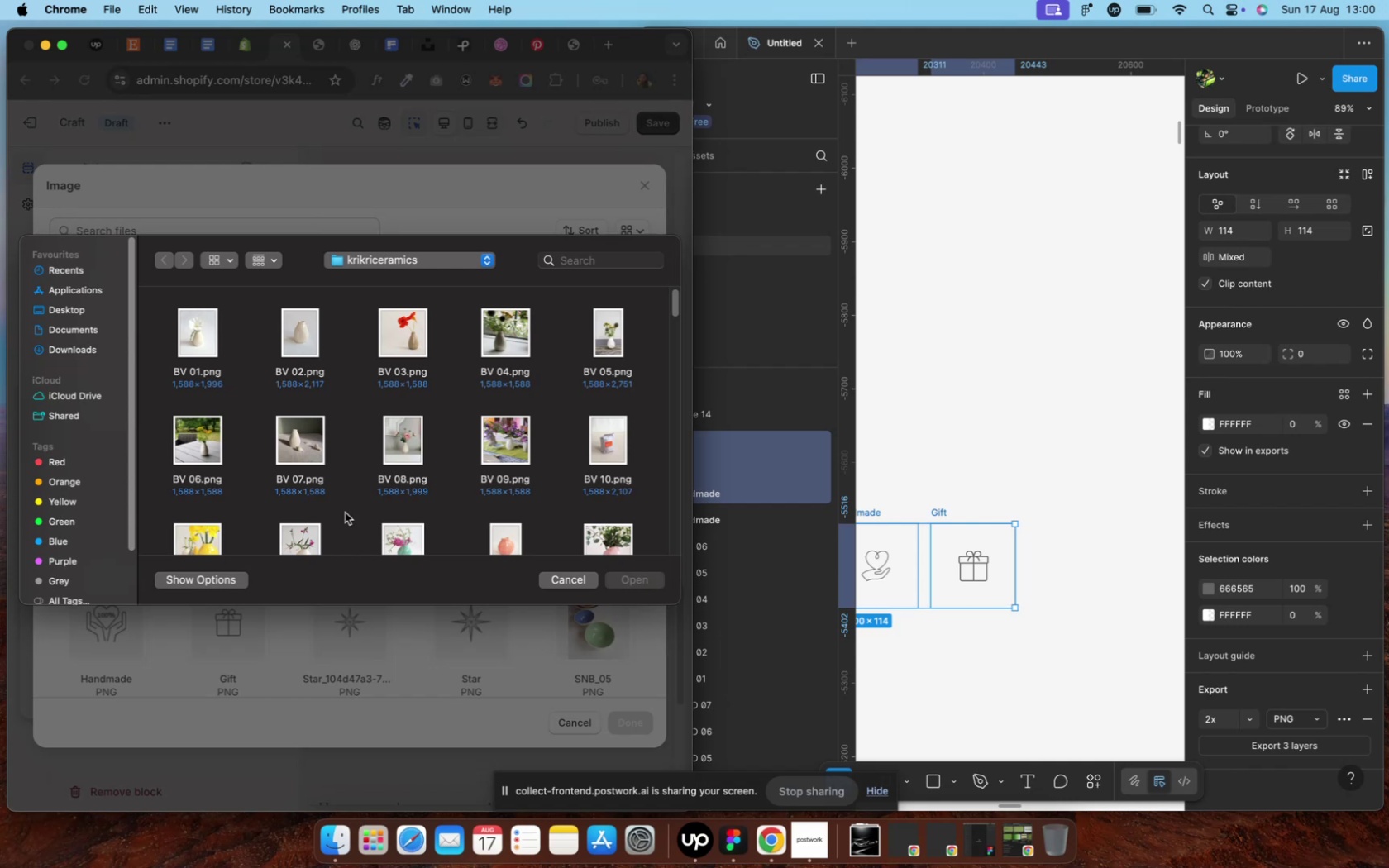 
scroll: coordinate [324, 498], scroll_direction: down, amount: 50.0
 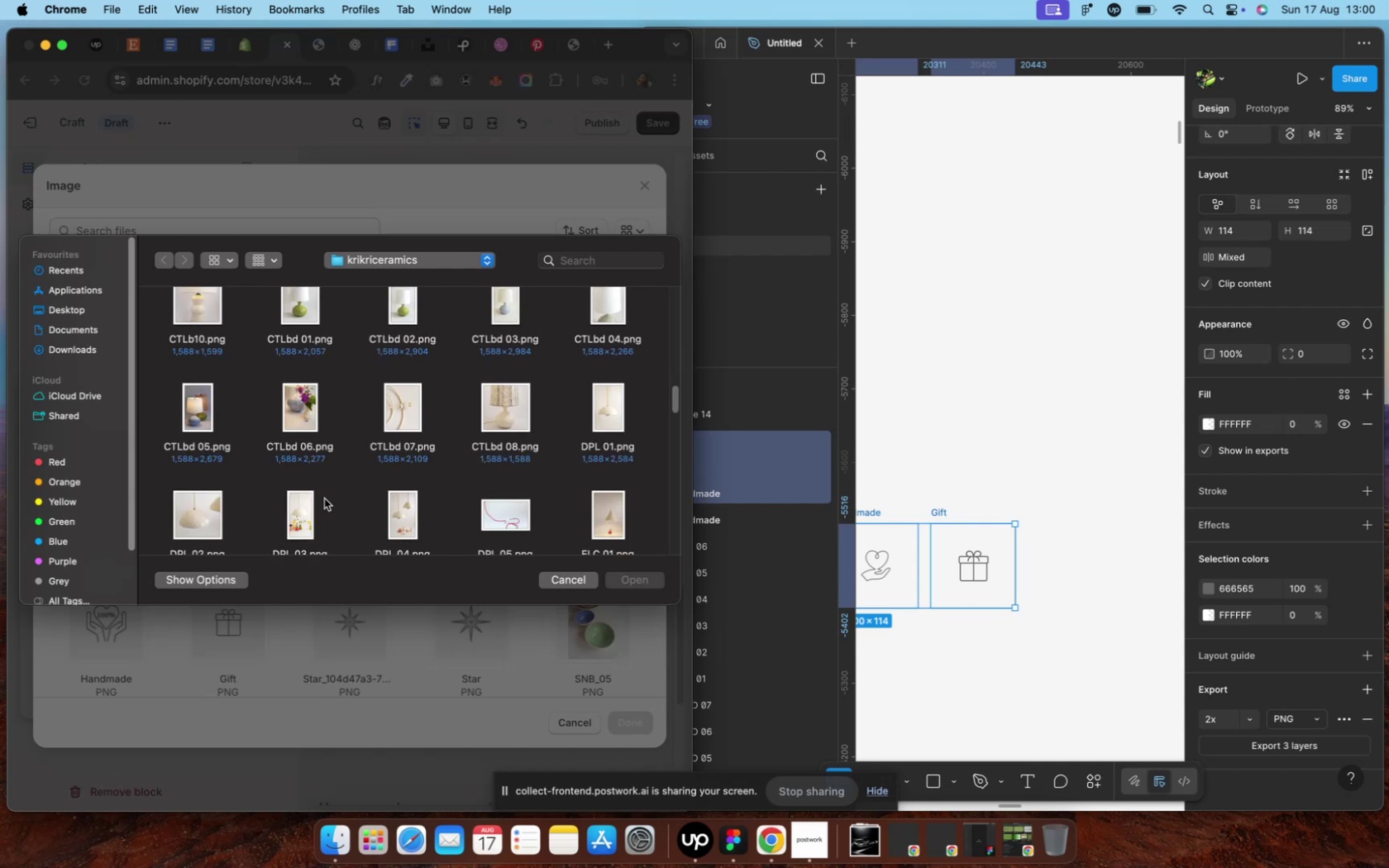 
scroll: coordinate [324, 498], scroll_direction: down, amount: 7.0
 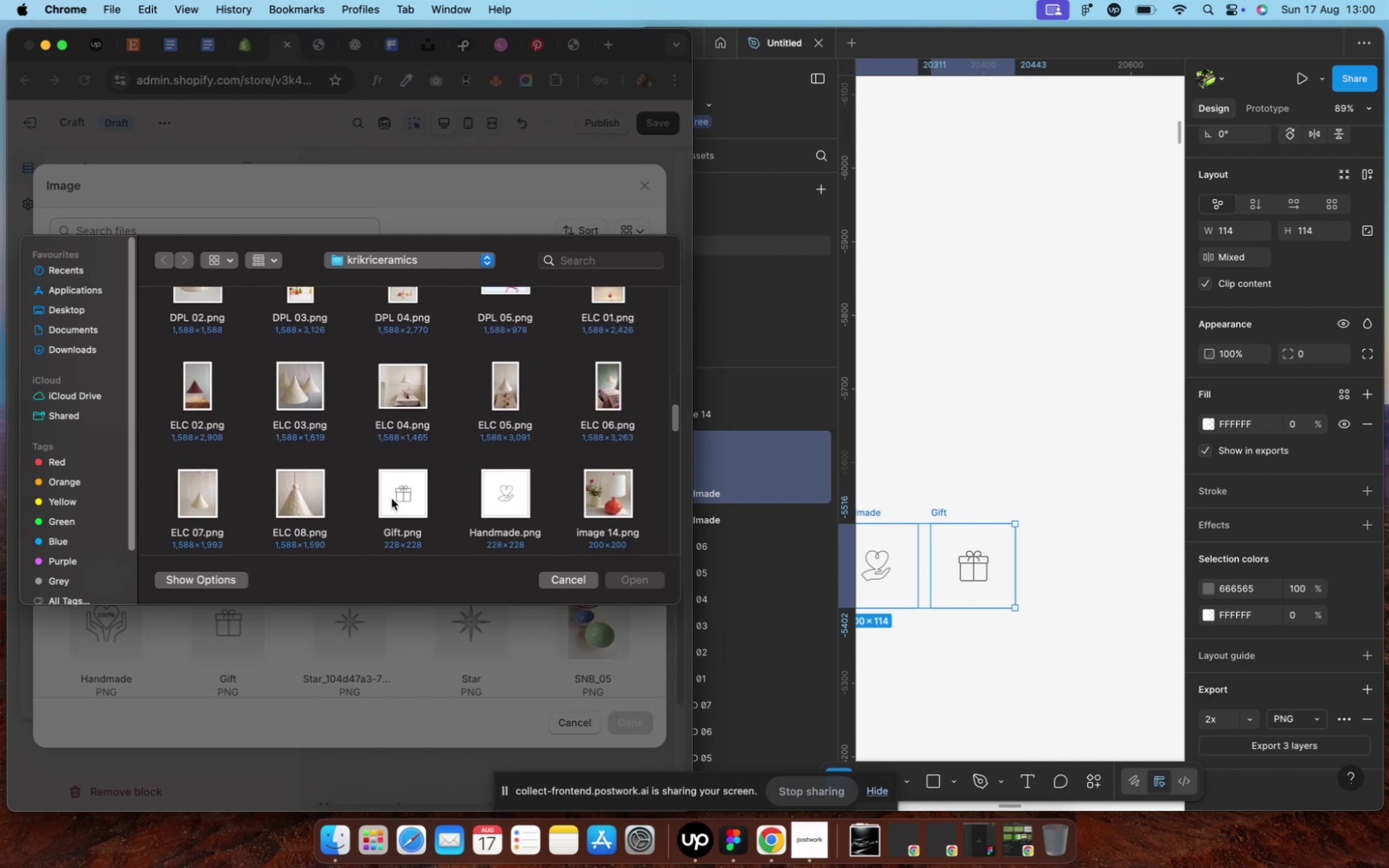 
left_click([402, 498])
 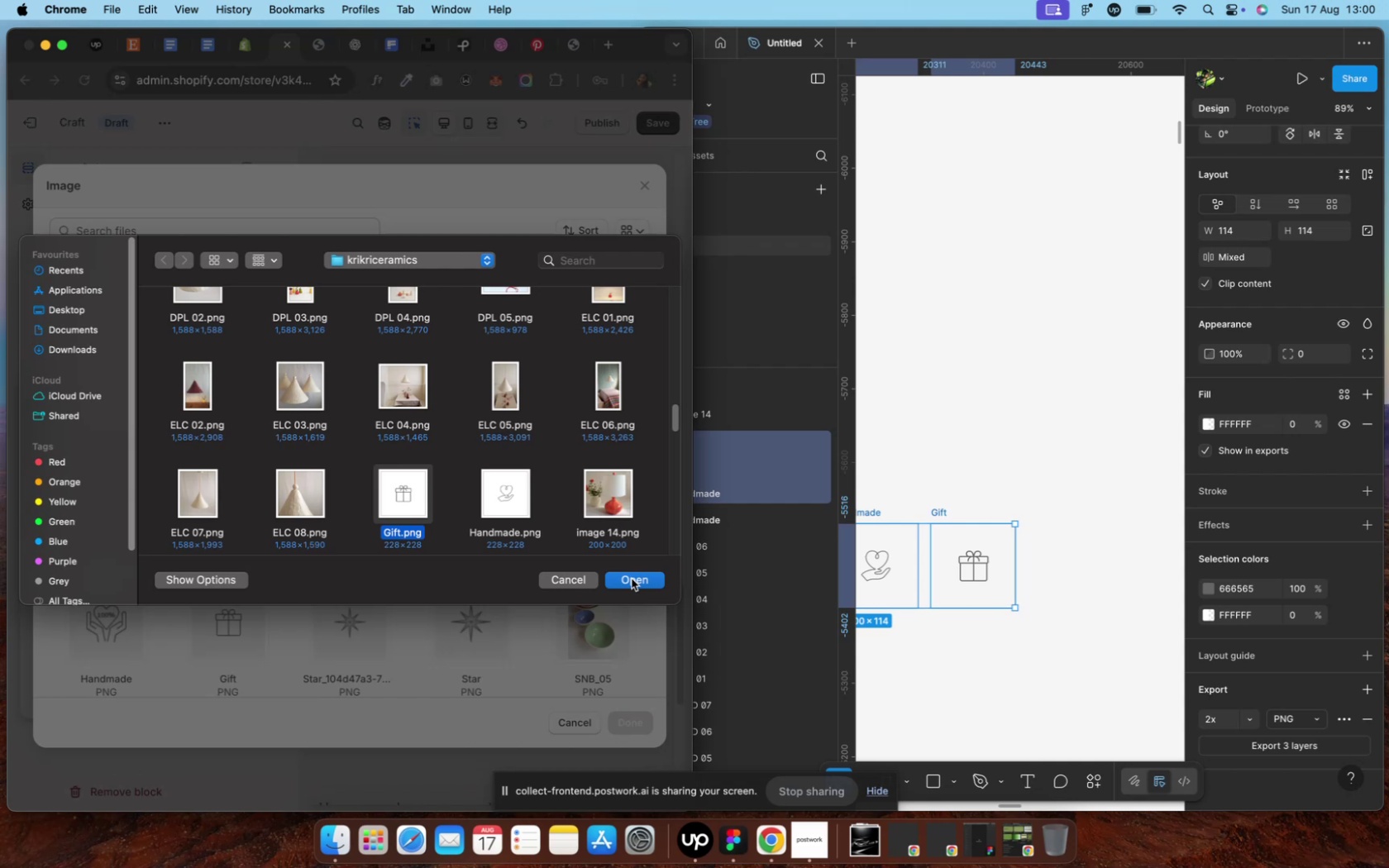 
left_click([631, 579])
 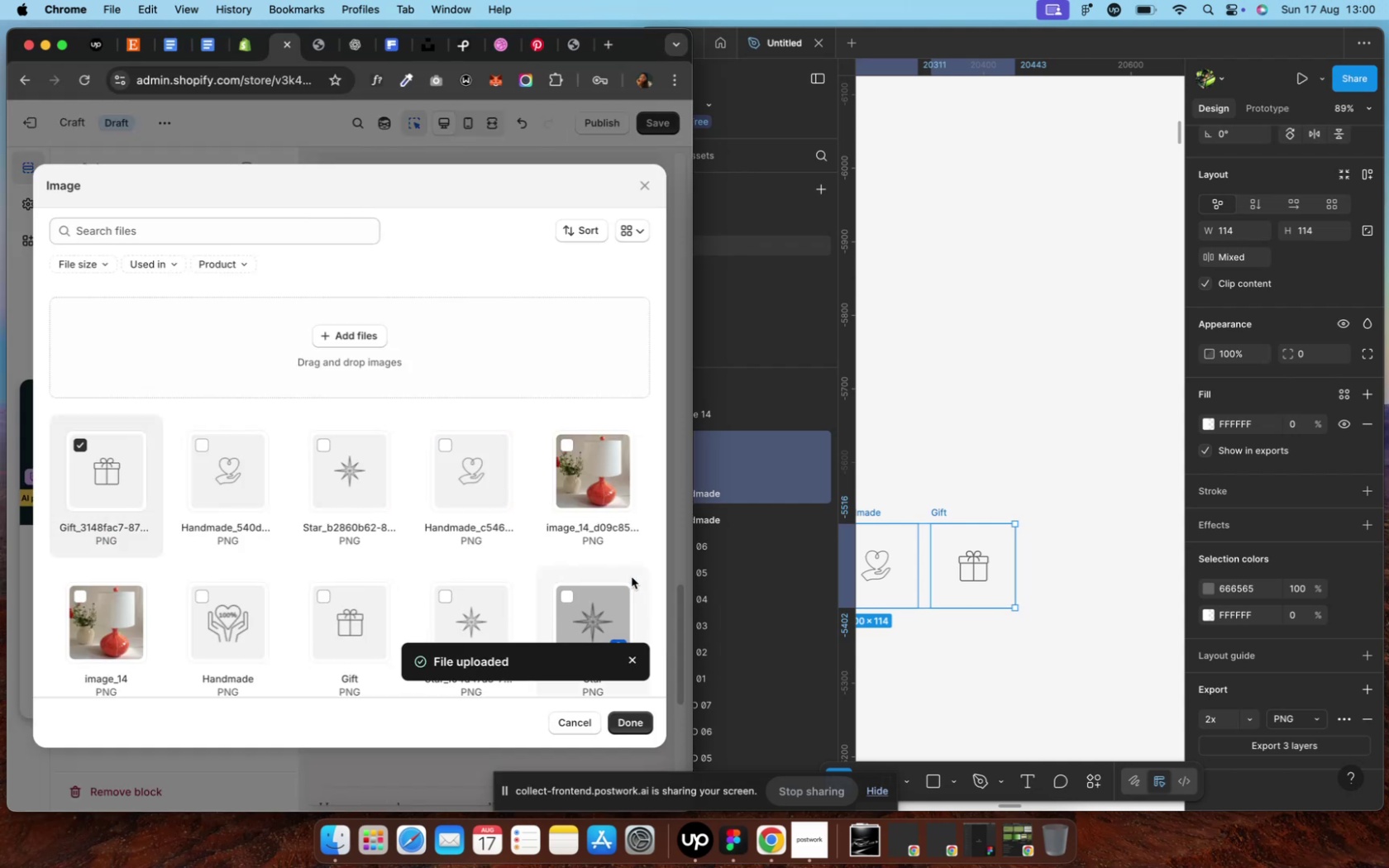 
wait(7.99)
 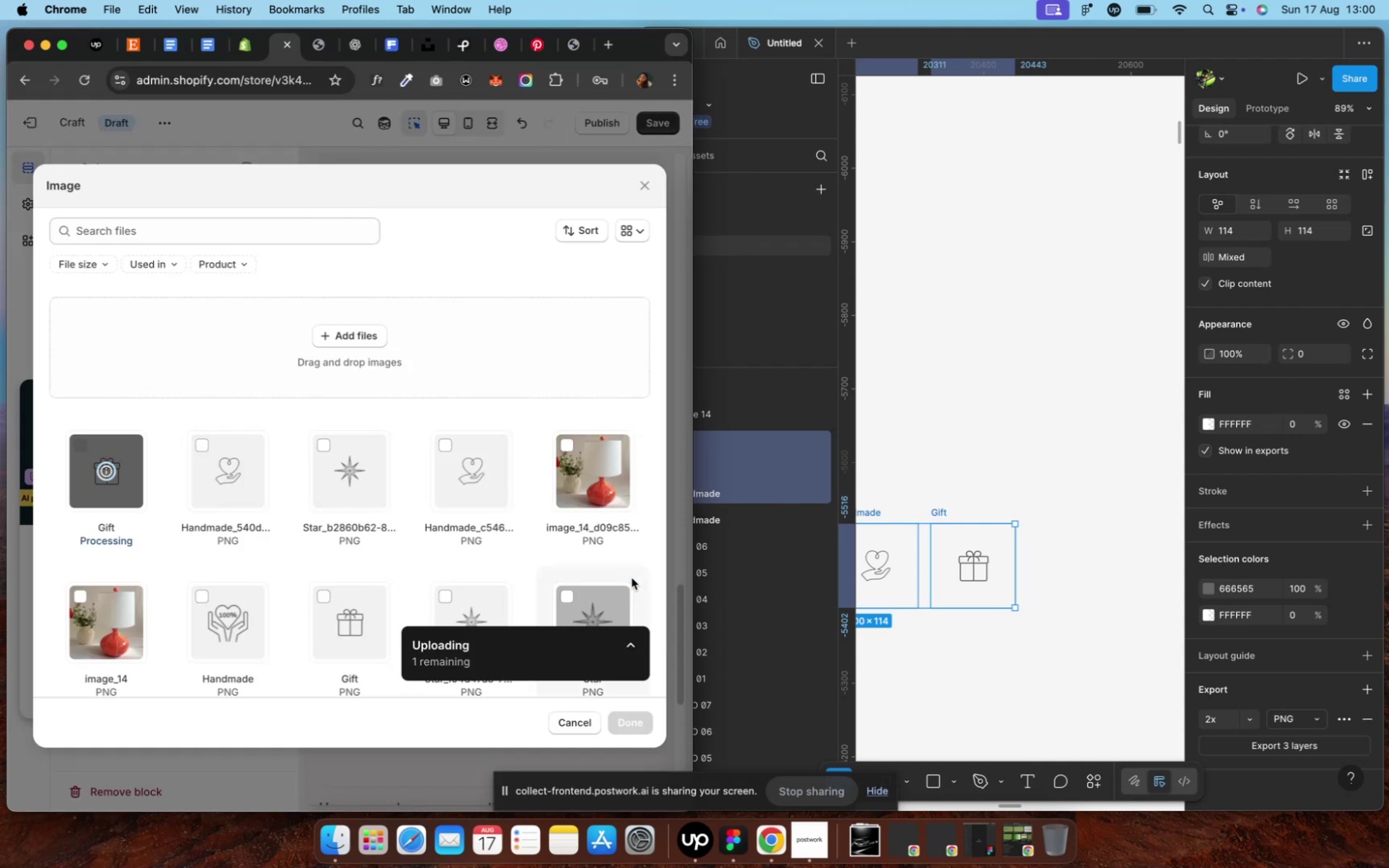 
left_click([643, 717])
 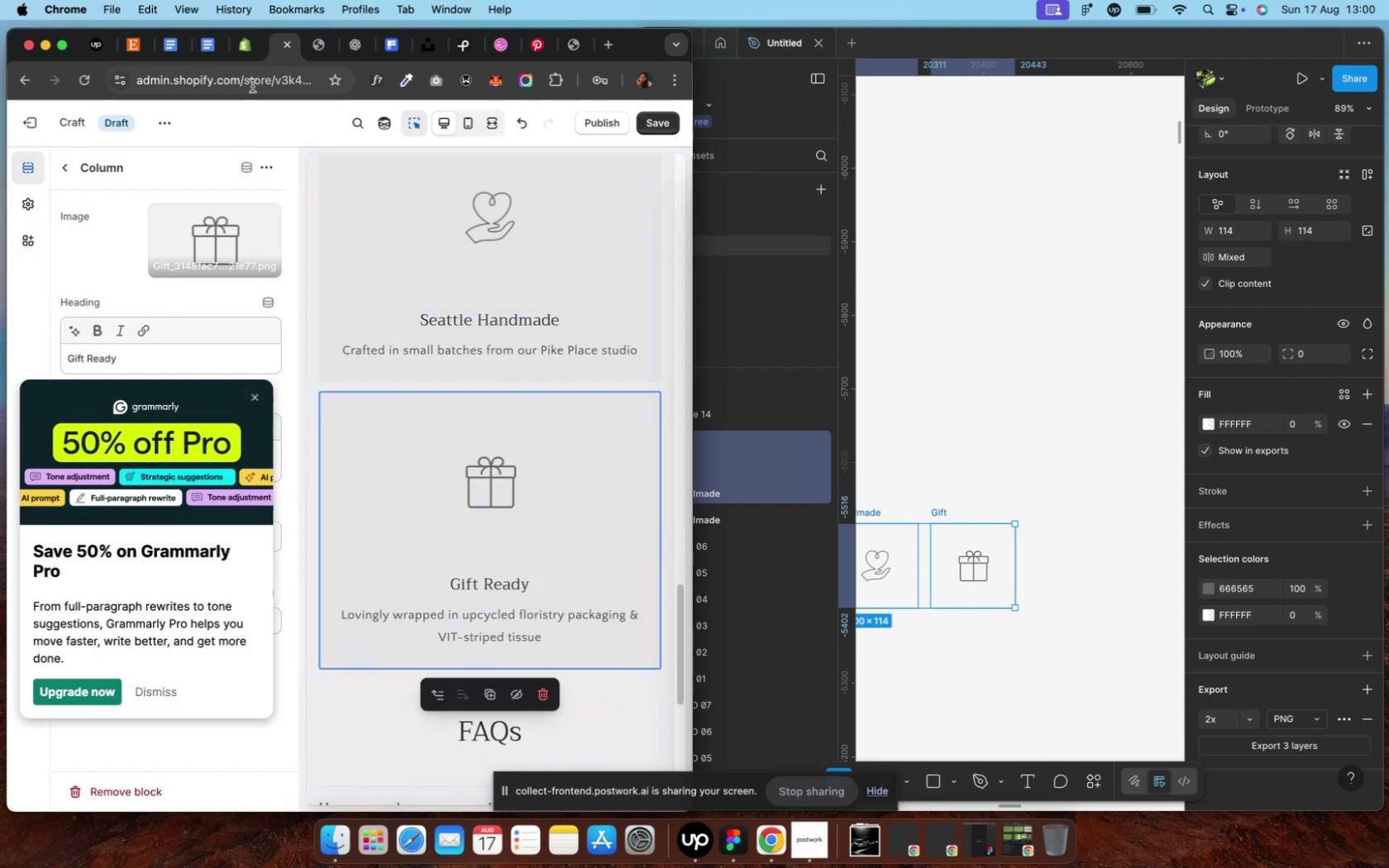 
wait(6.88)
 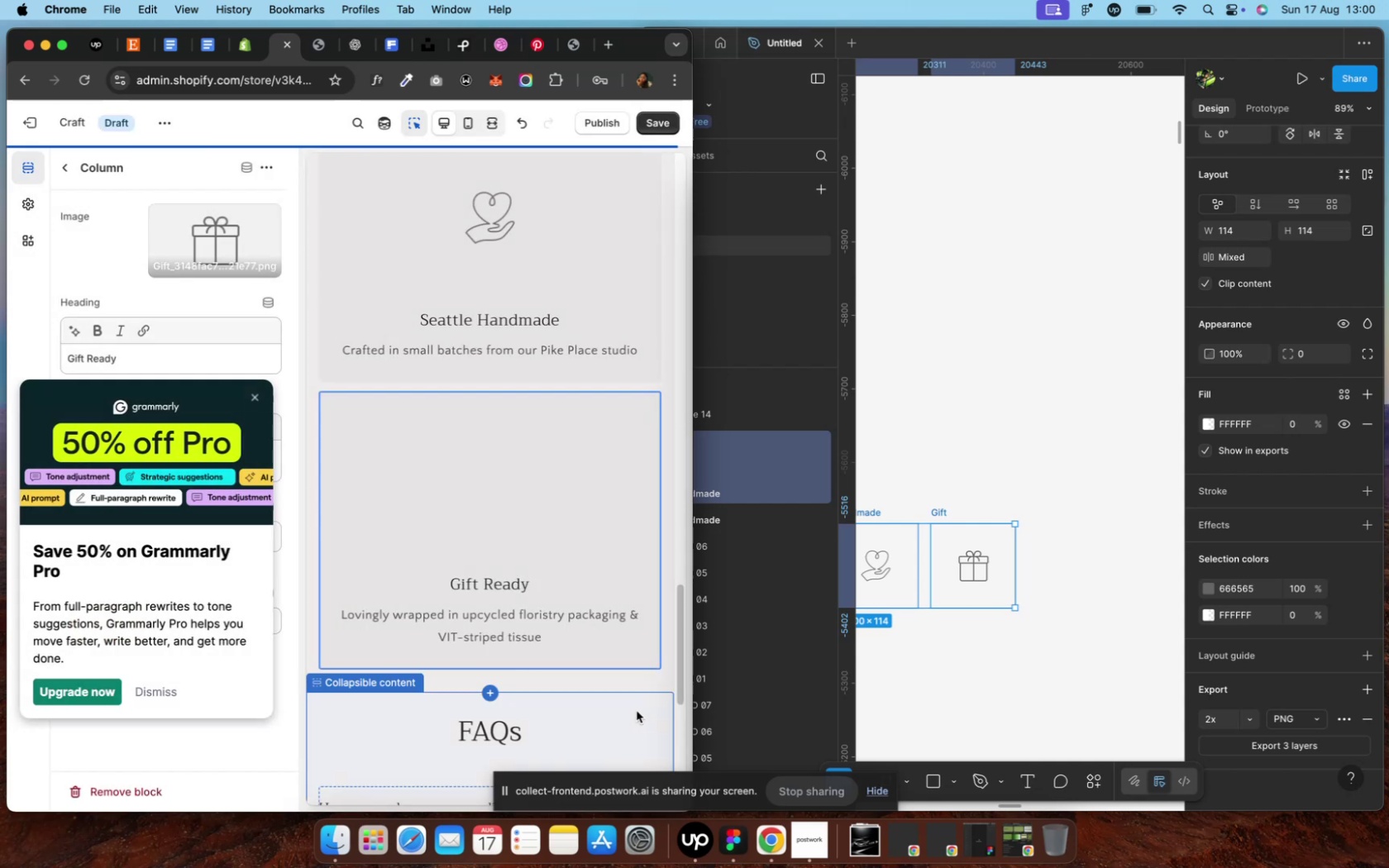 
left_click([652, 123])
 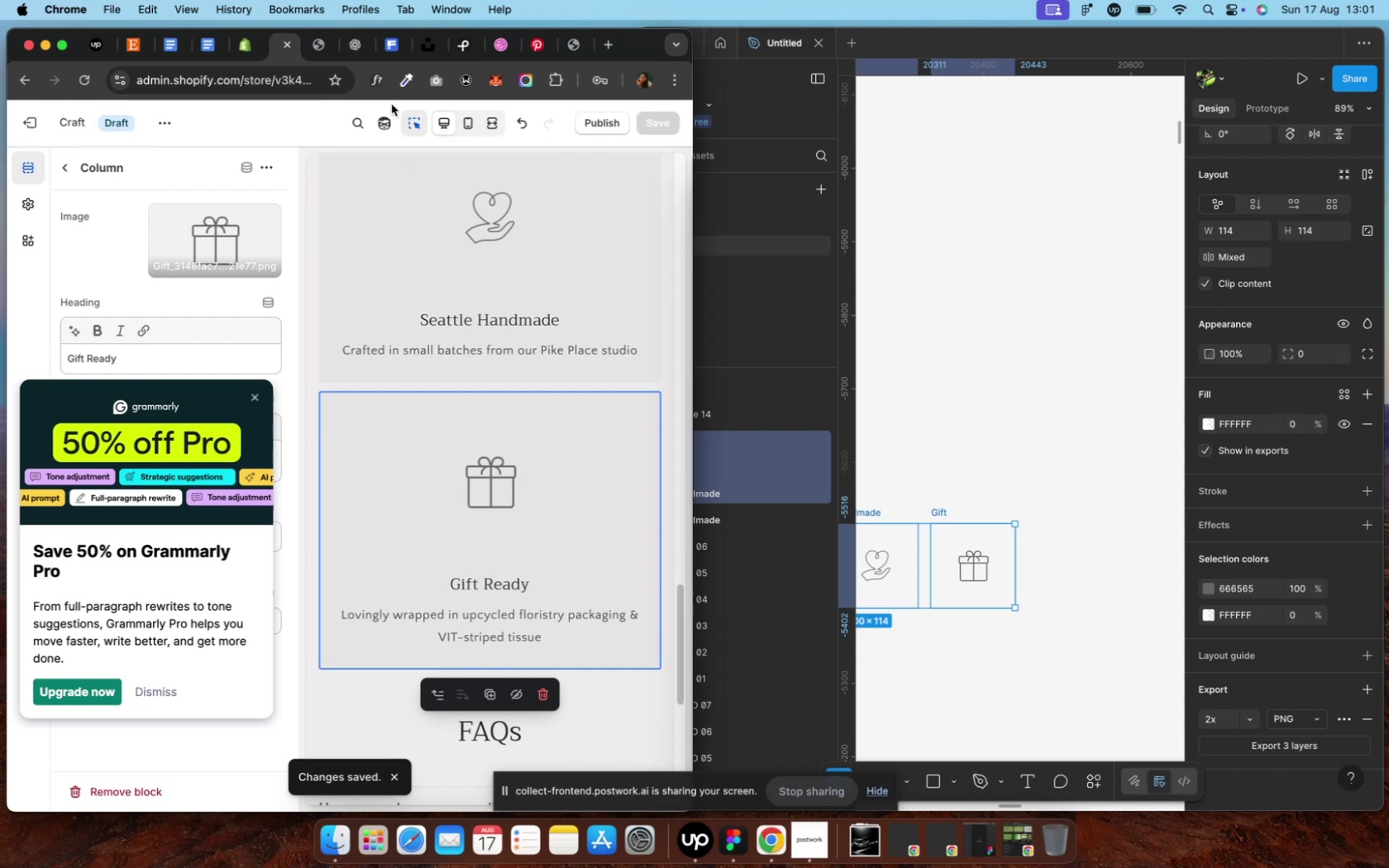 
wait(7.28)
 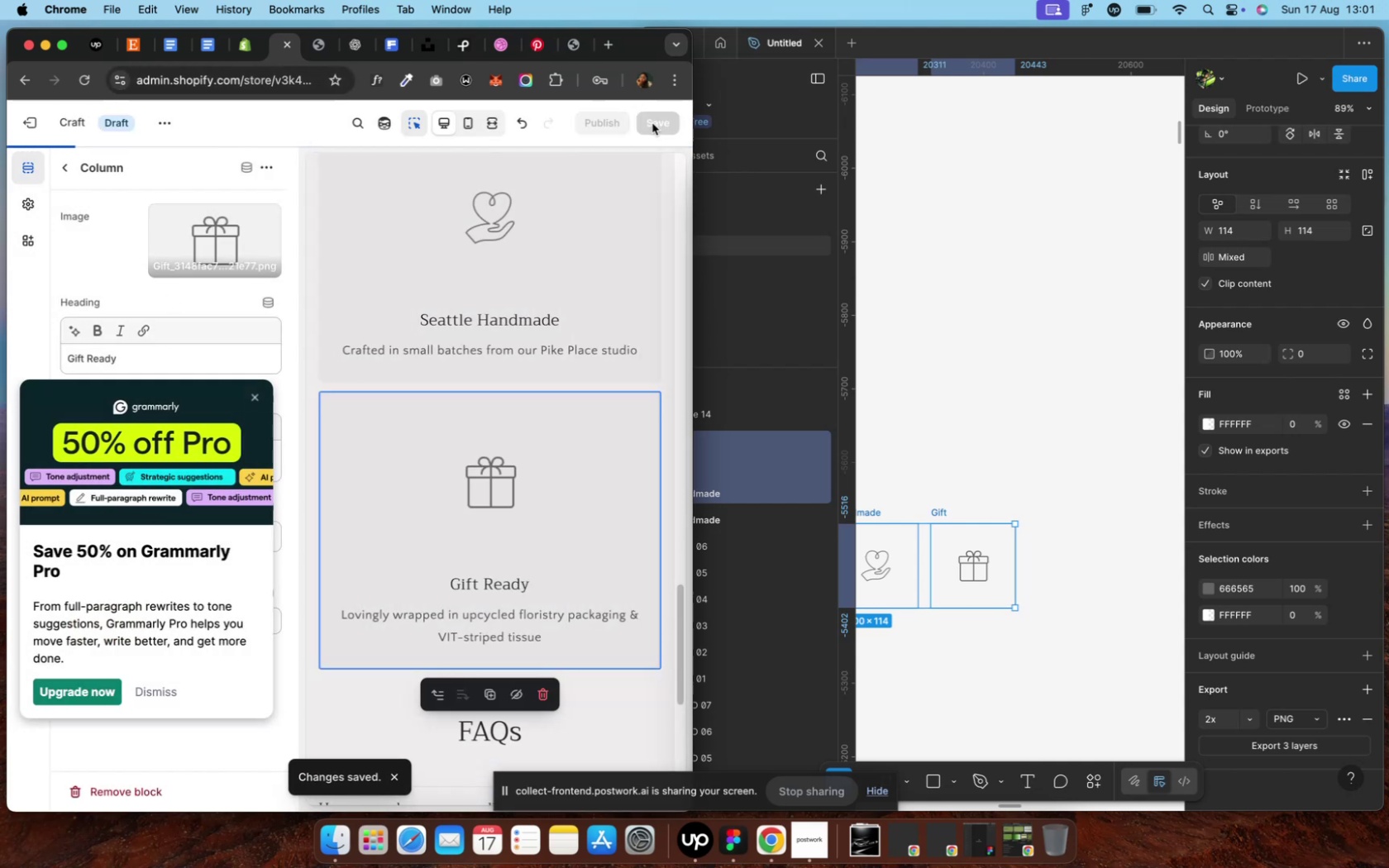 
left_click([321, 50])
 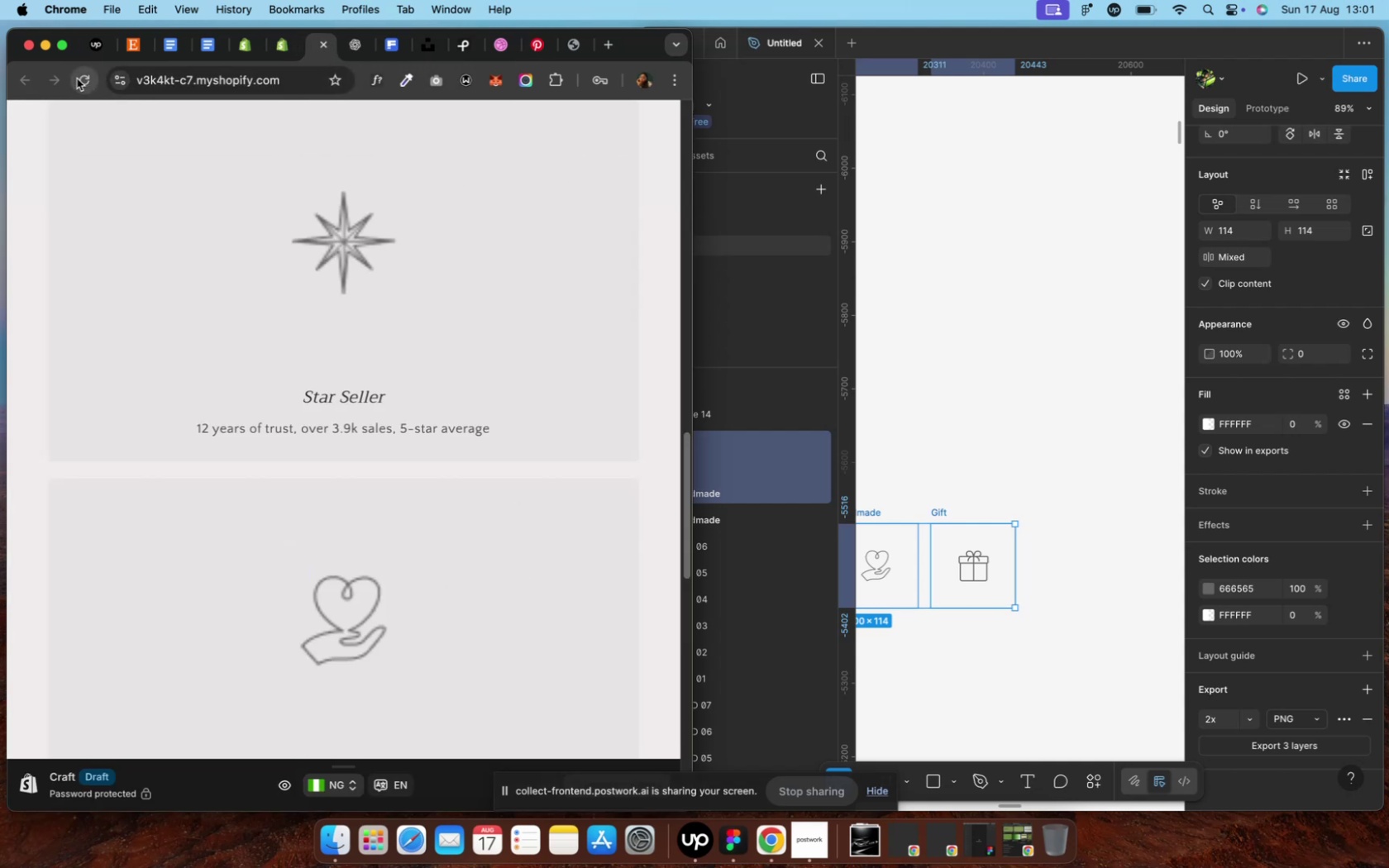 
left_click([80, 79])
 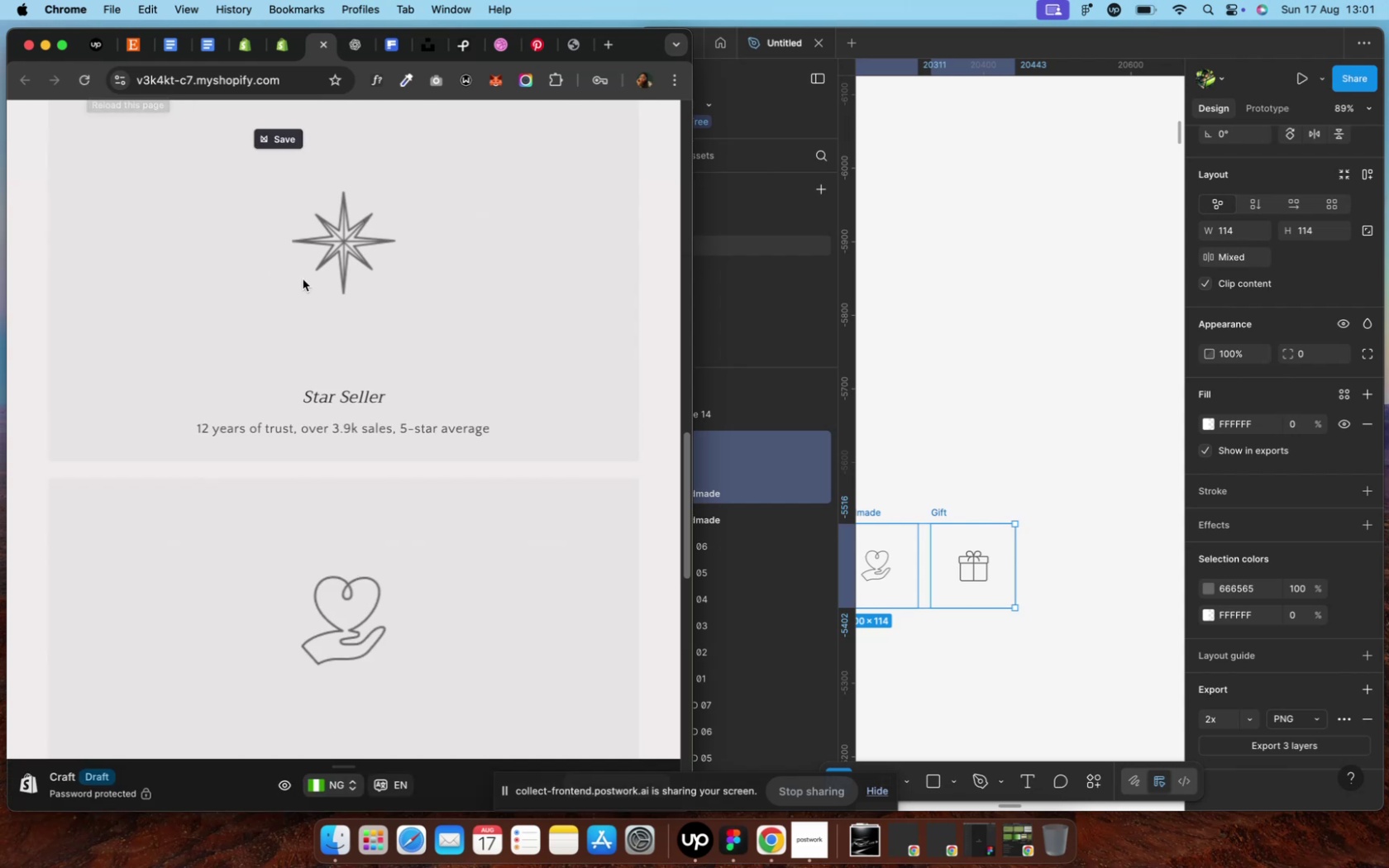 
wait(7.93)
 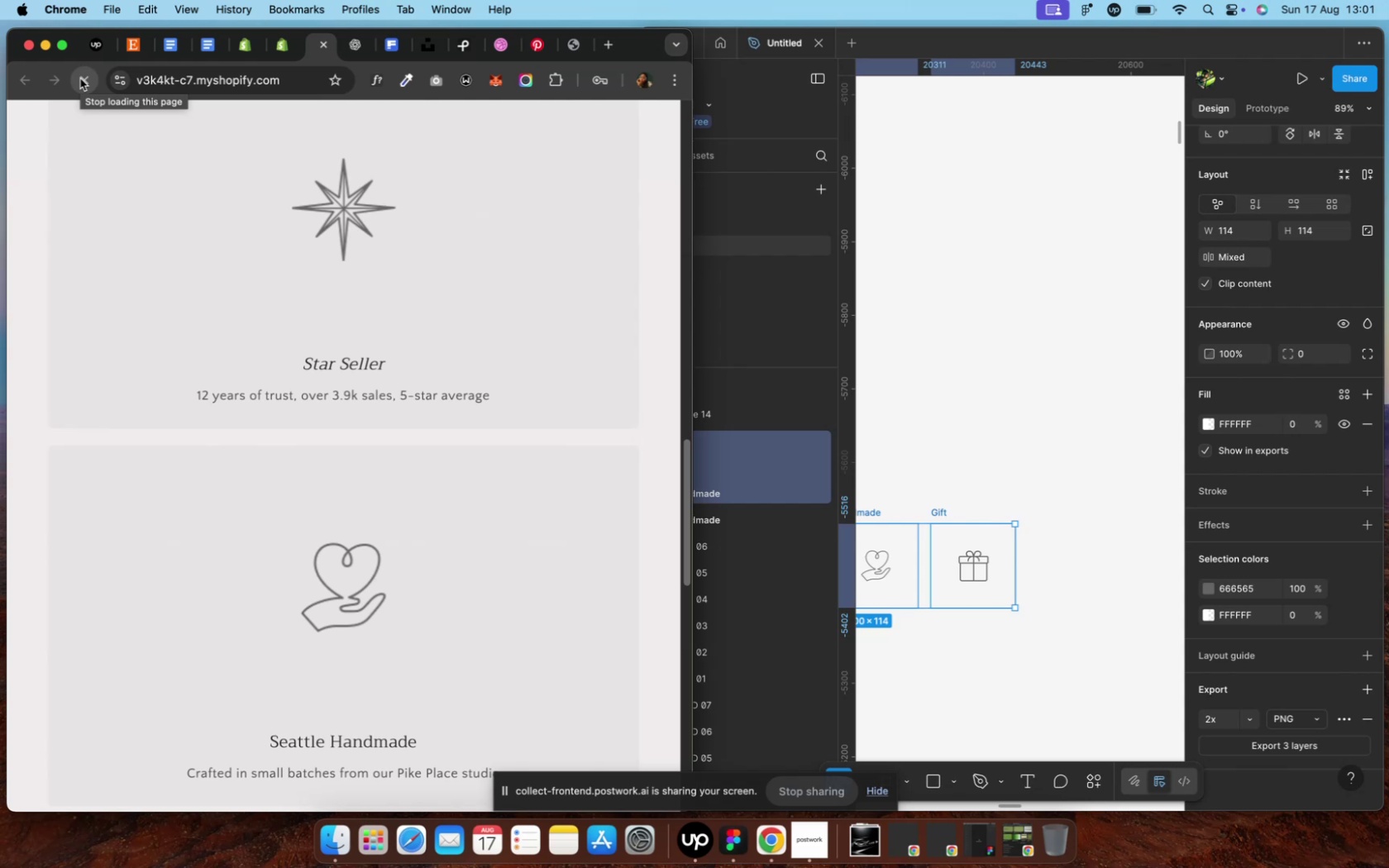 
left_click([90, 91])
 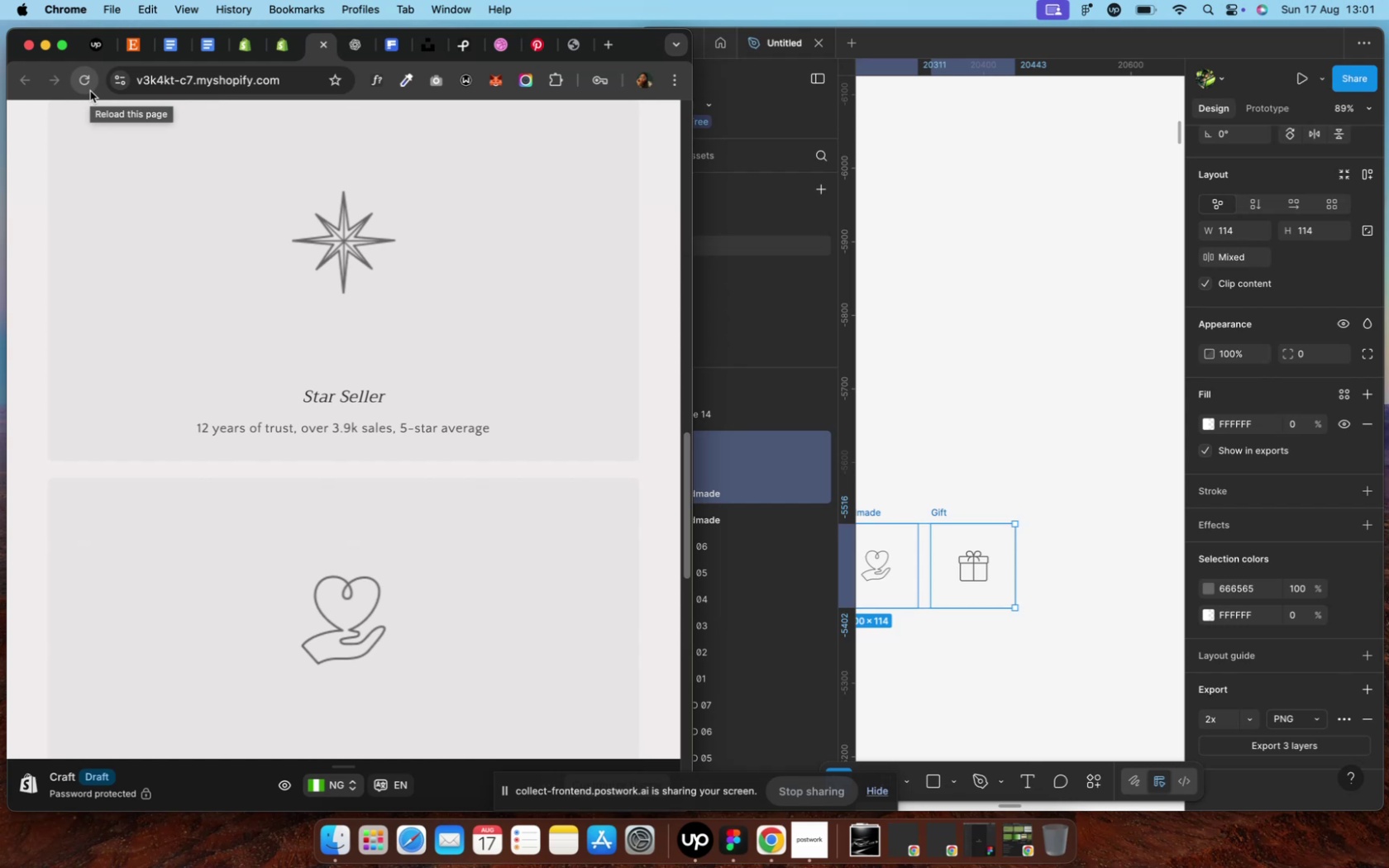 
wait(6.82)
 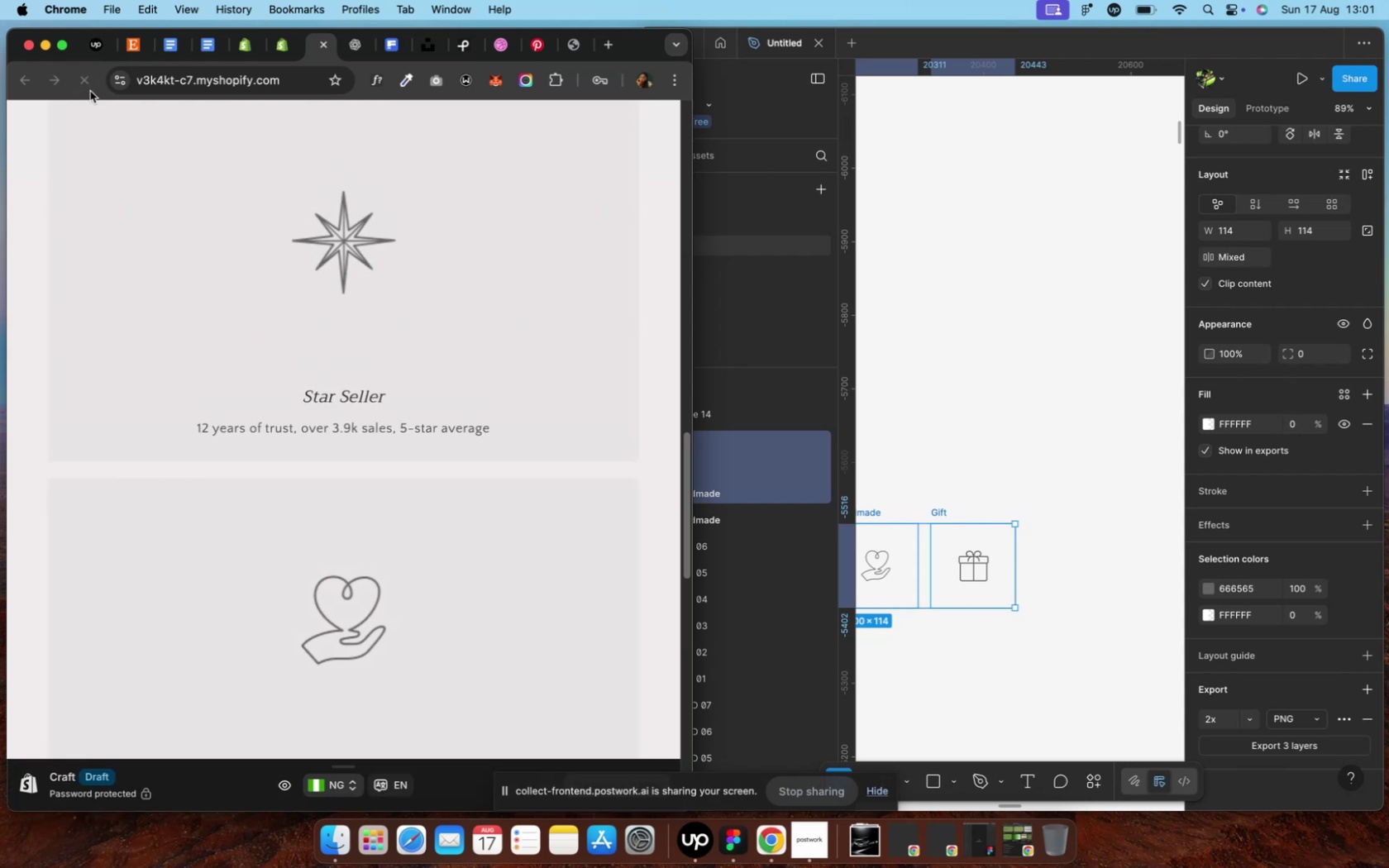 
scroll: coordinate [396, 312], scroll_direction: down, amount: 15.0
 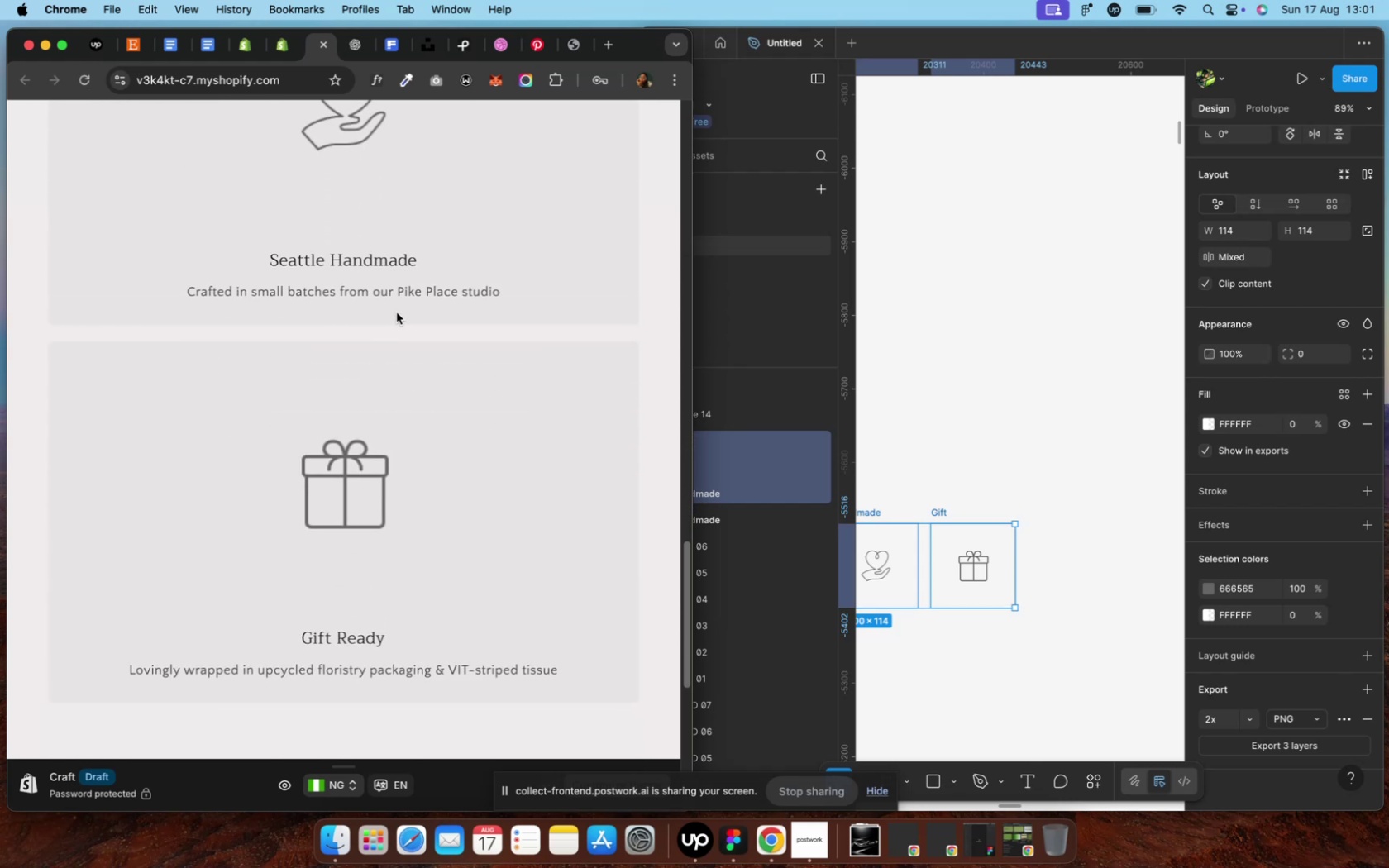 
scroll: coordinate [396, 312], scroll_direction: up, amount: 14.0
 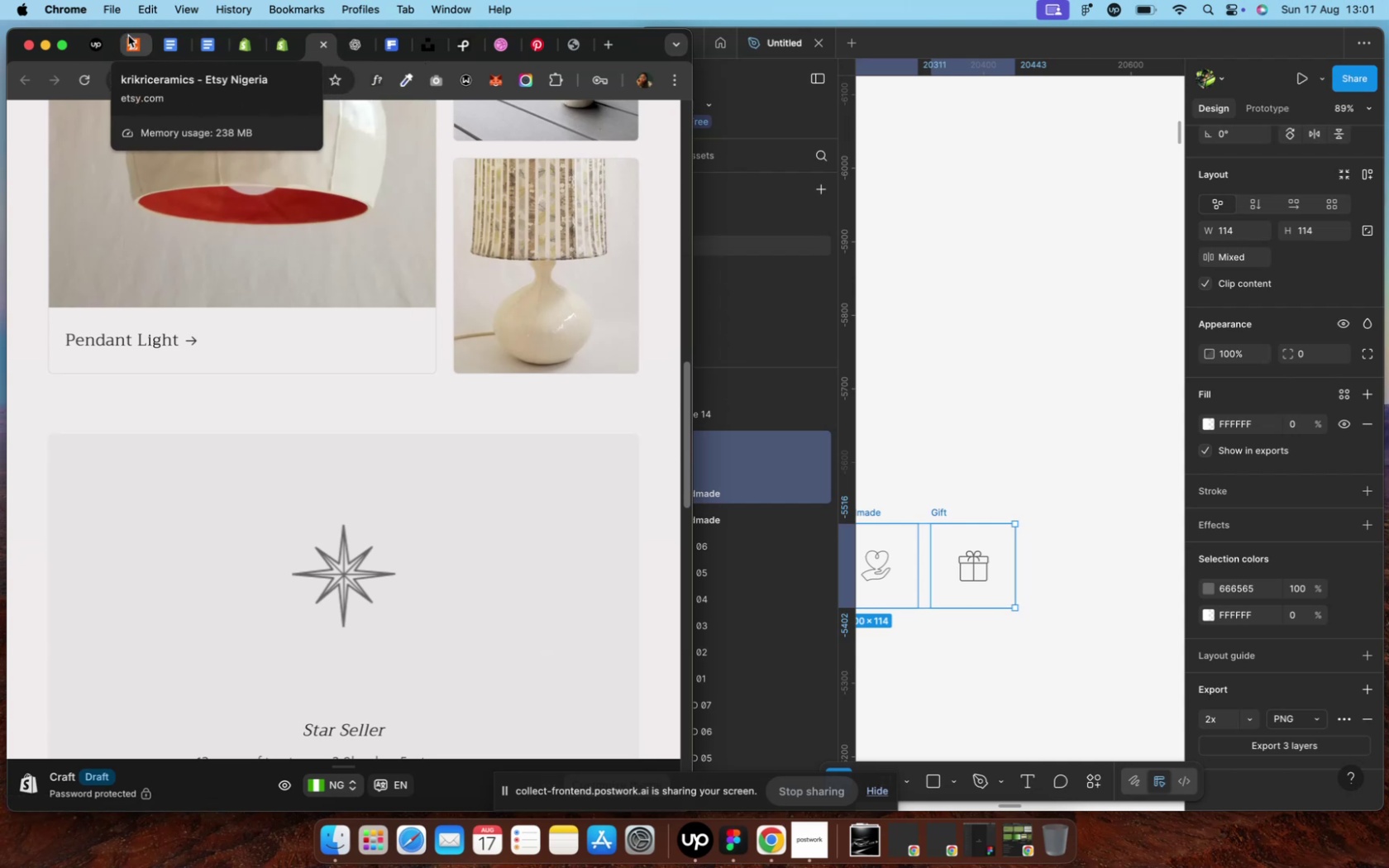 
left_click([69, 48])
 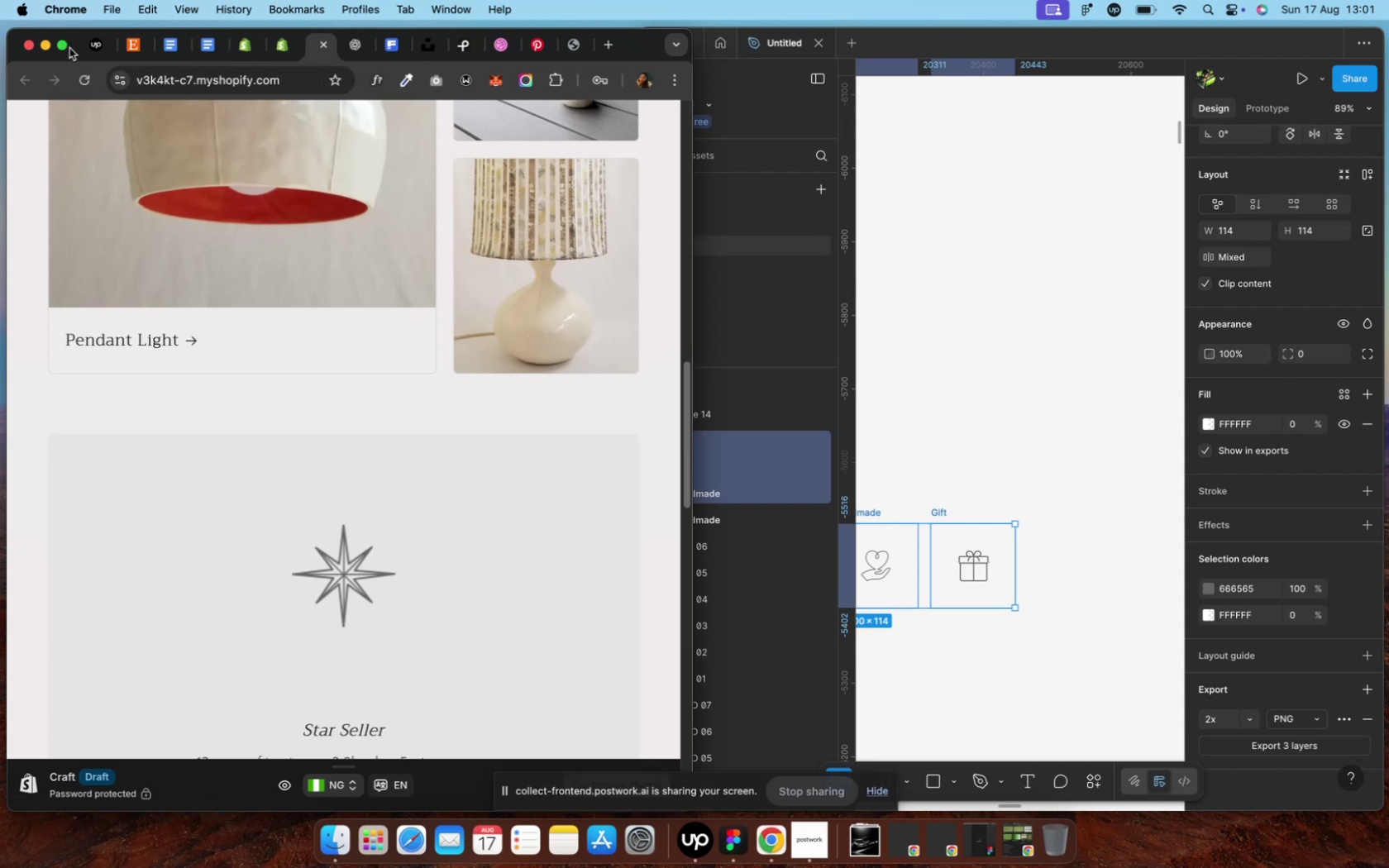 
left_click([67, 47])
 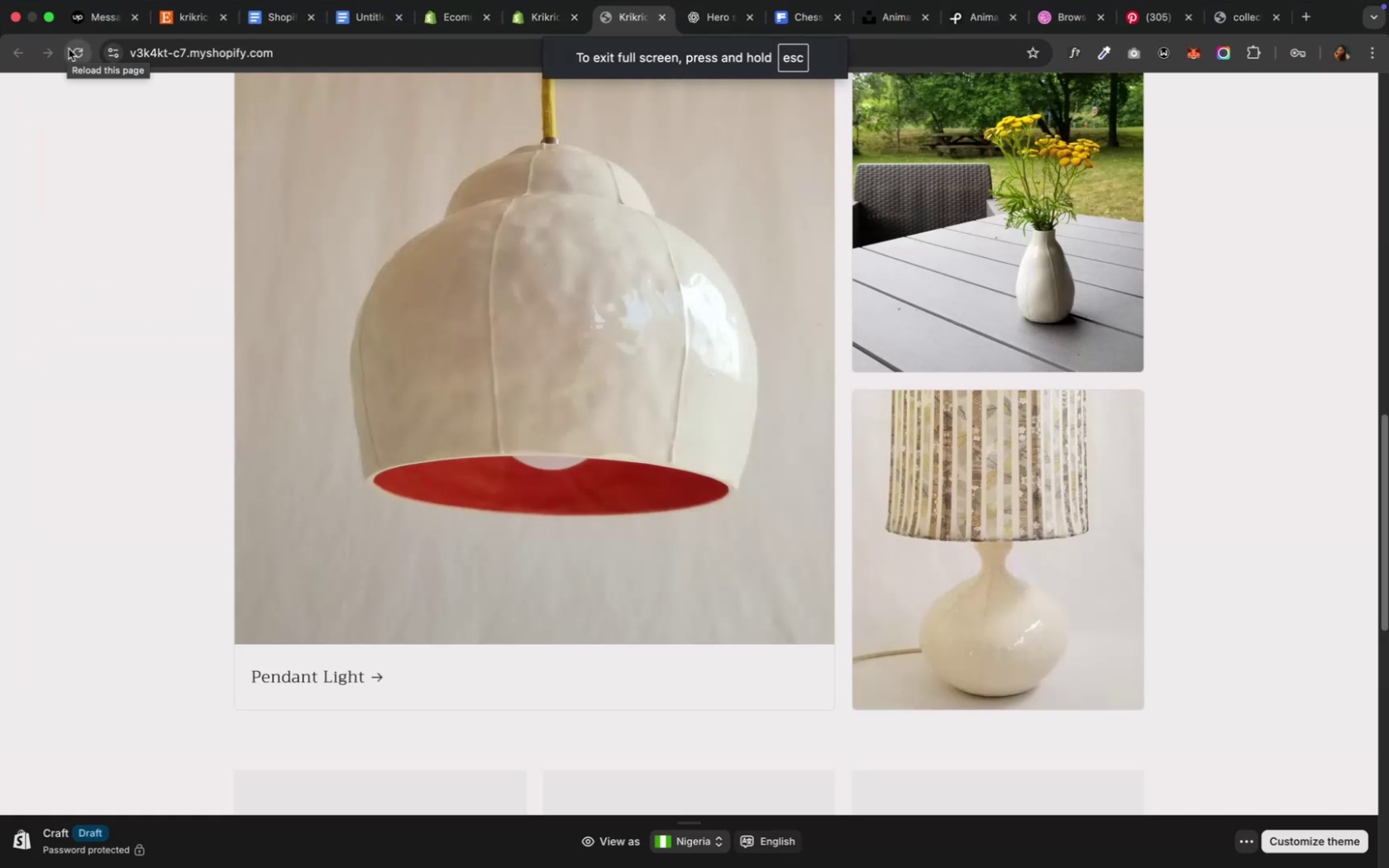 
scroll: coordinate [425, 371], scroll_direction: down, amount: 19.0
 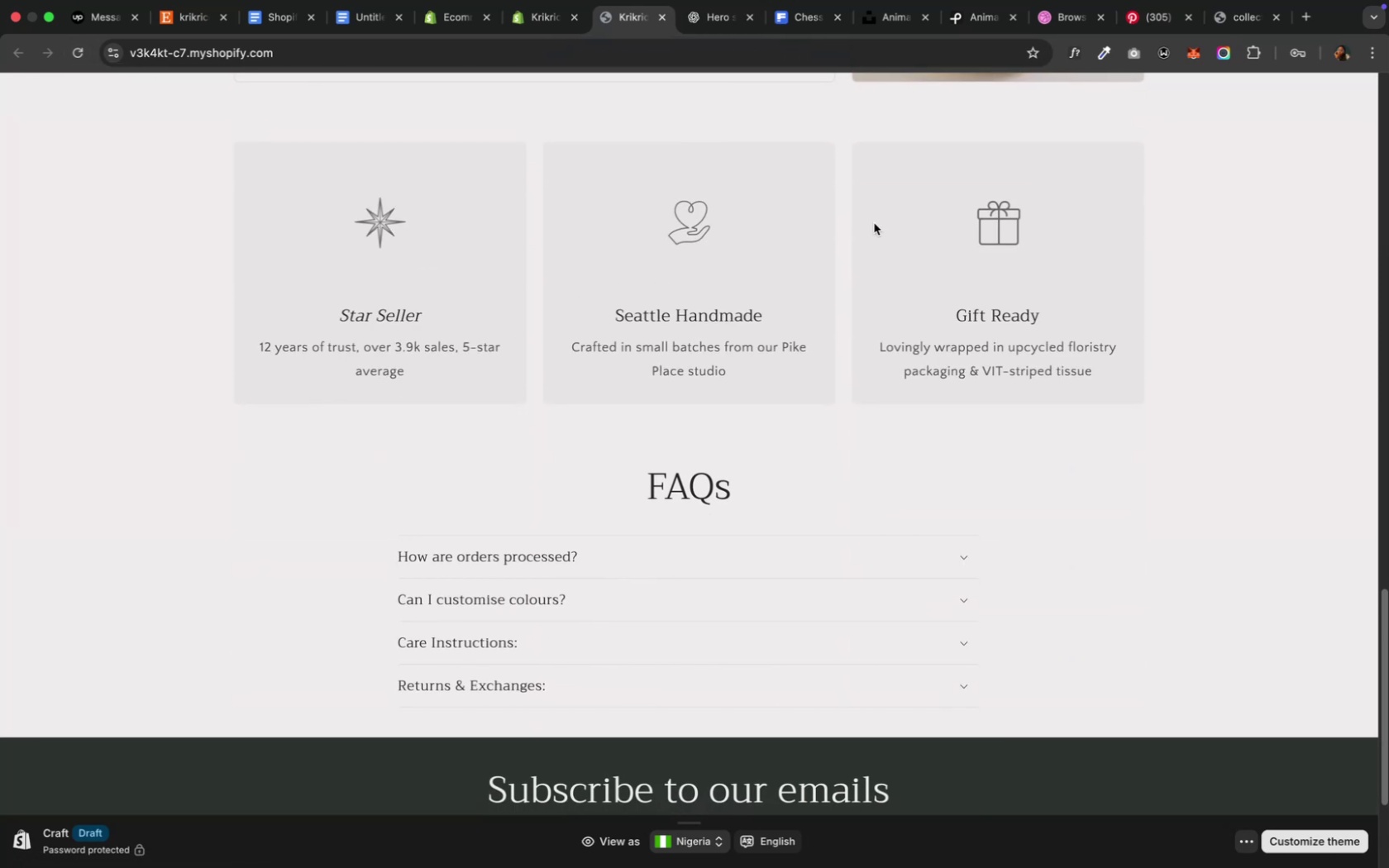 
wait(13.25)
 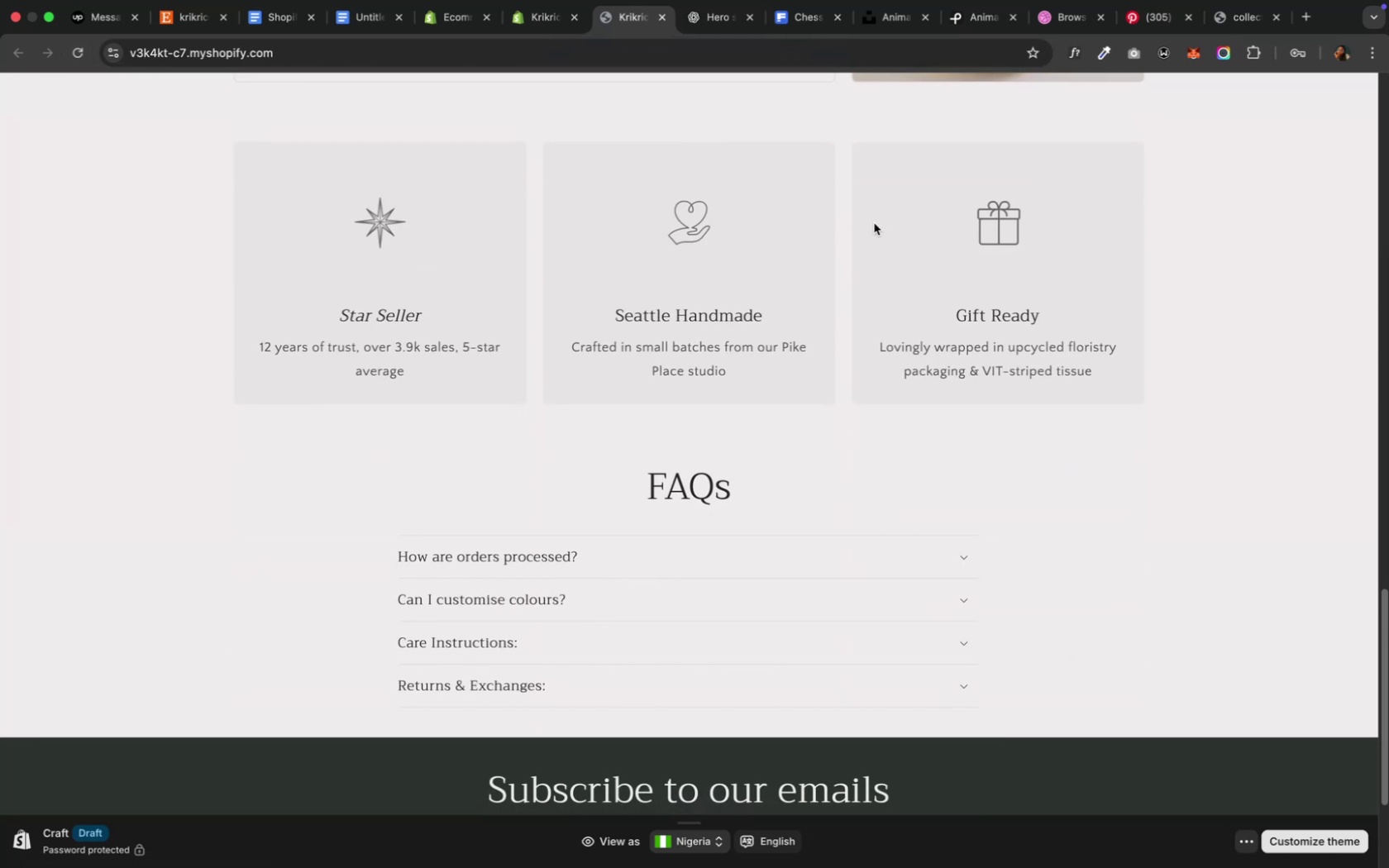 
left_click([539, 21])
 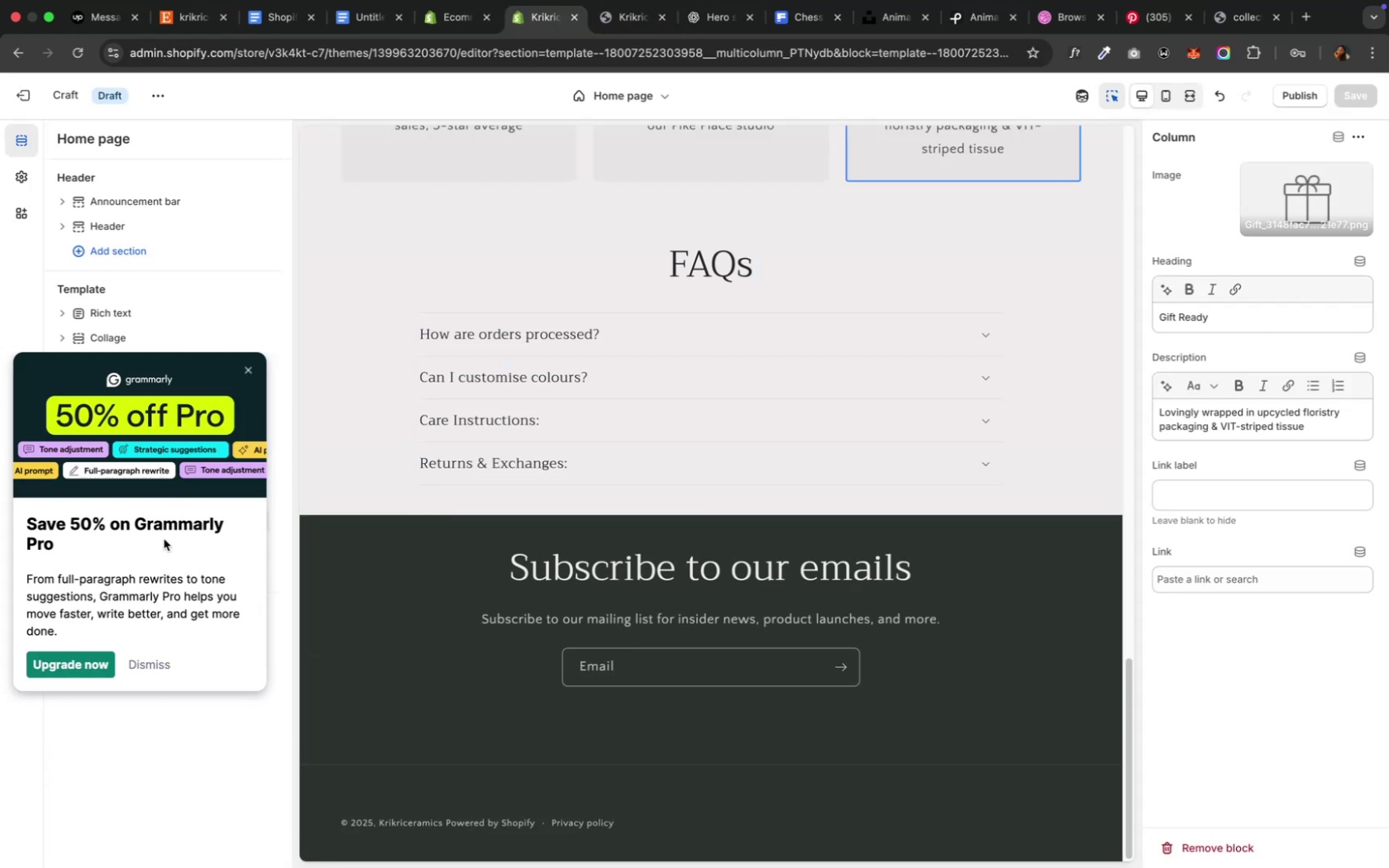 
wait(5.13)
 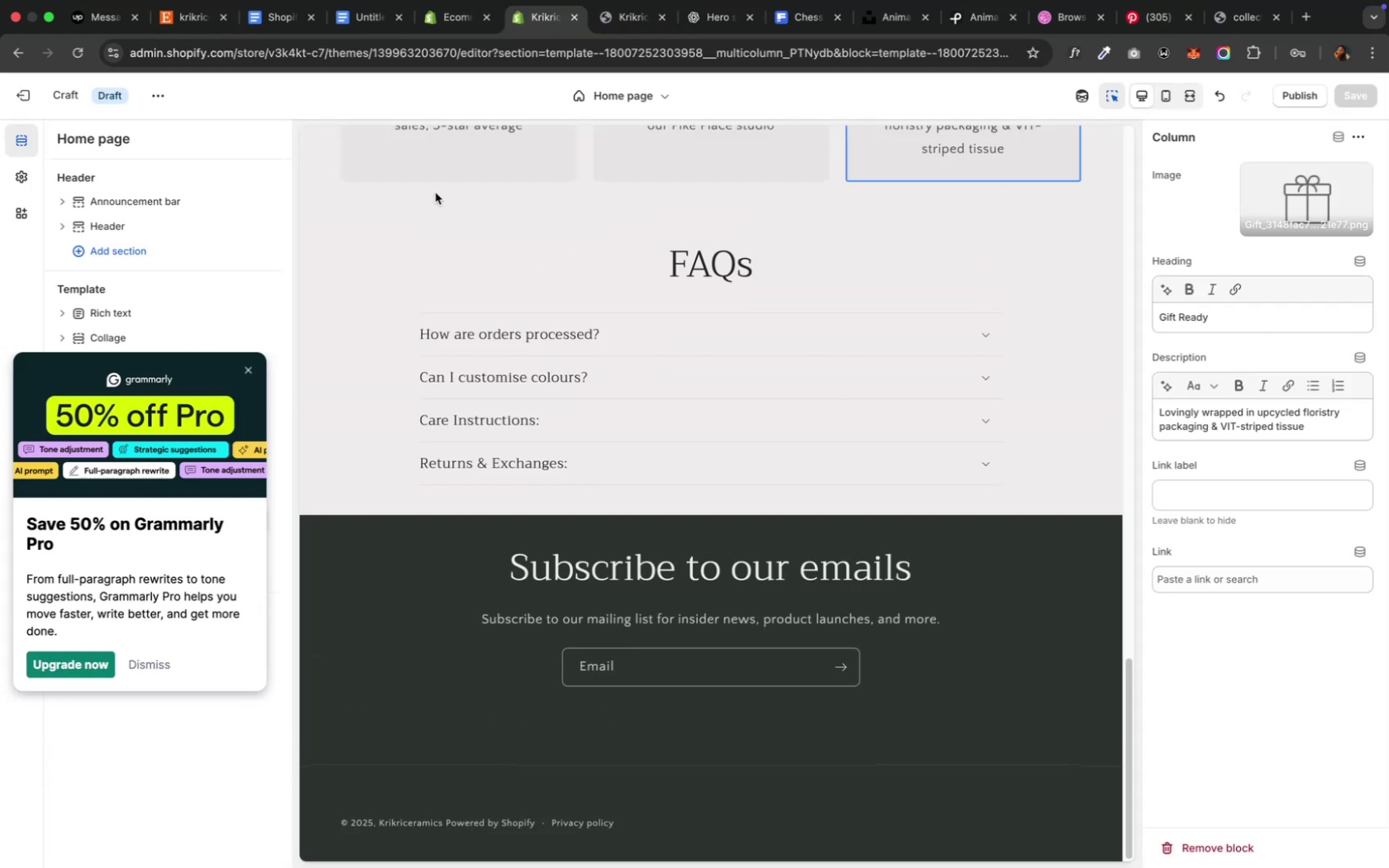 
left_click([158, 663])
 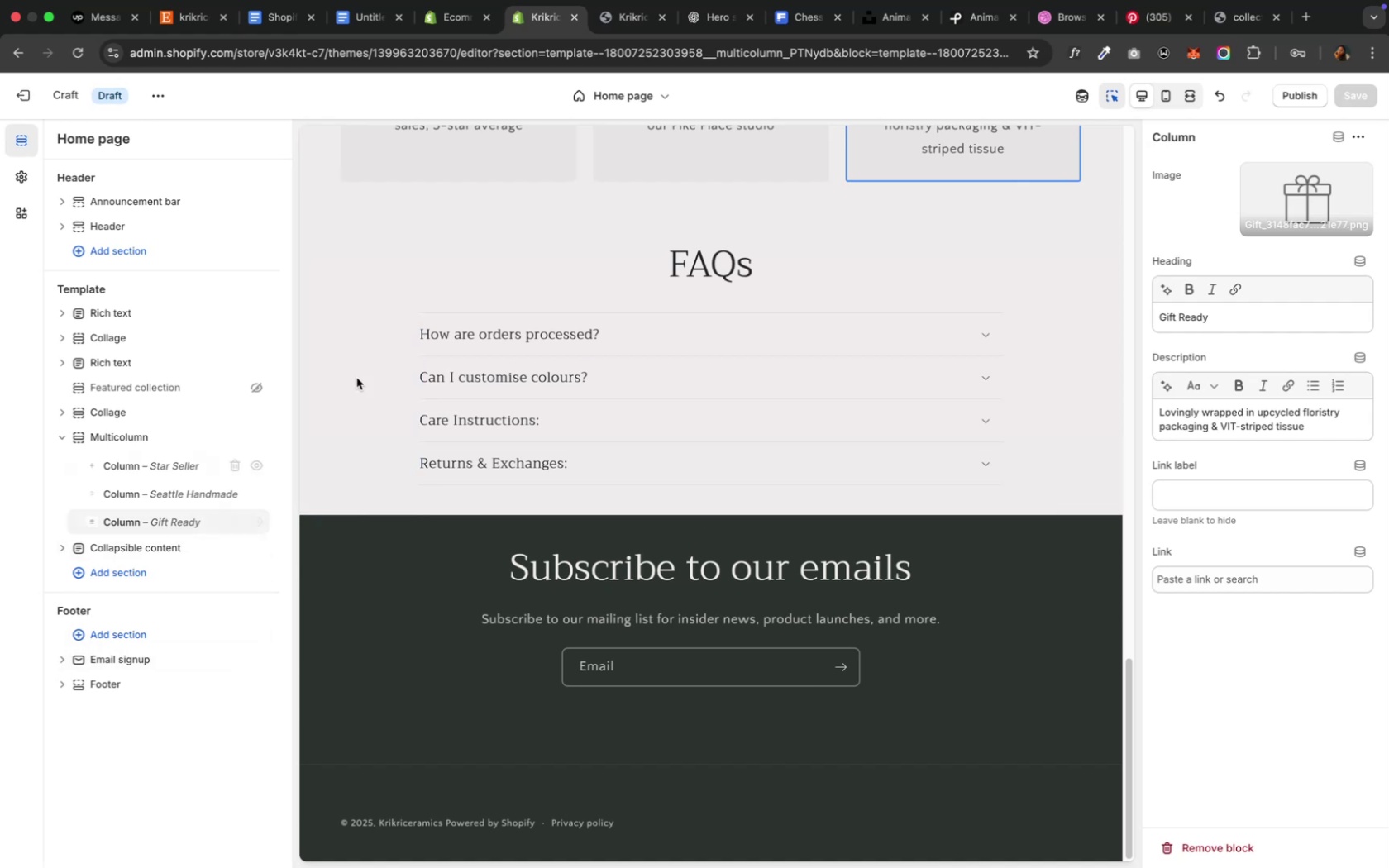 
wait(6.02)
 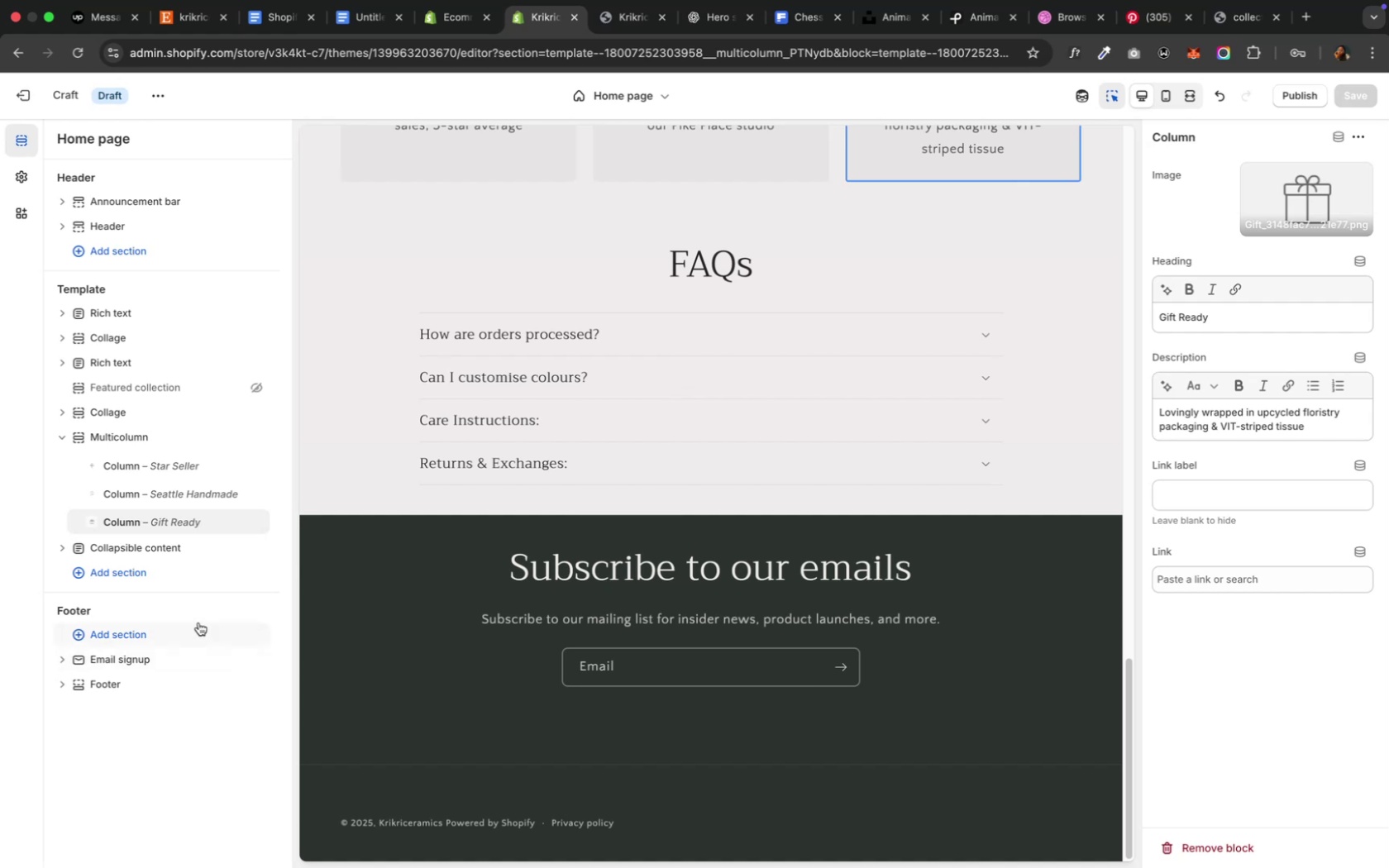 
left_click([689, 19])
 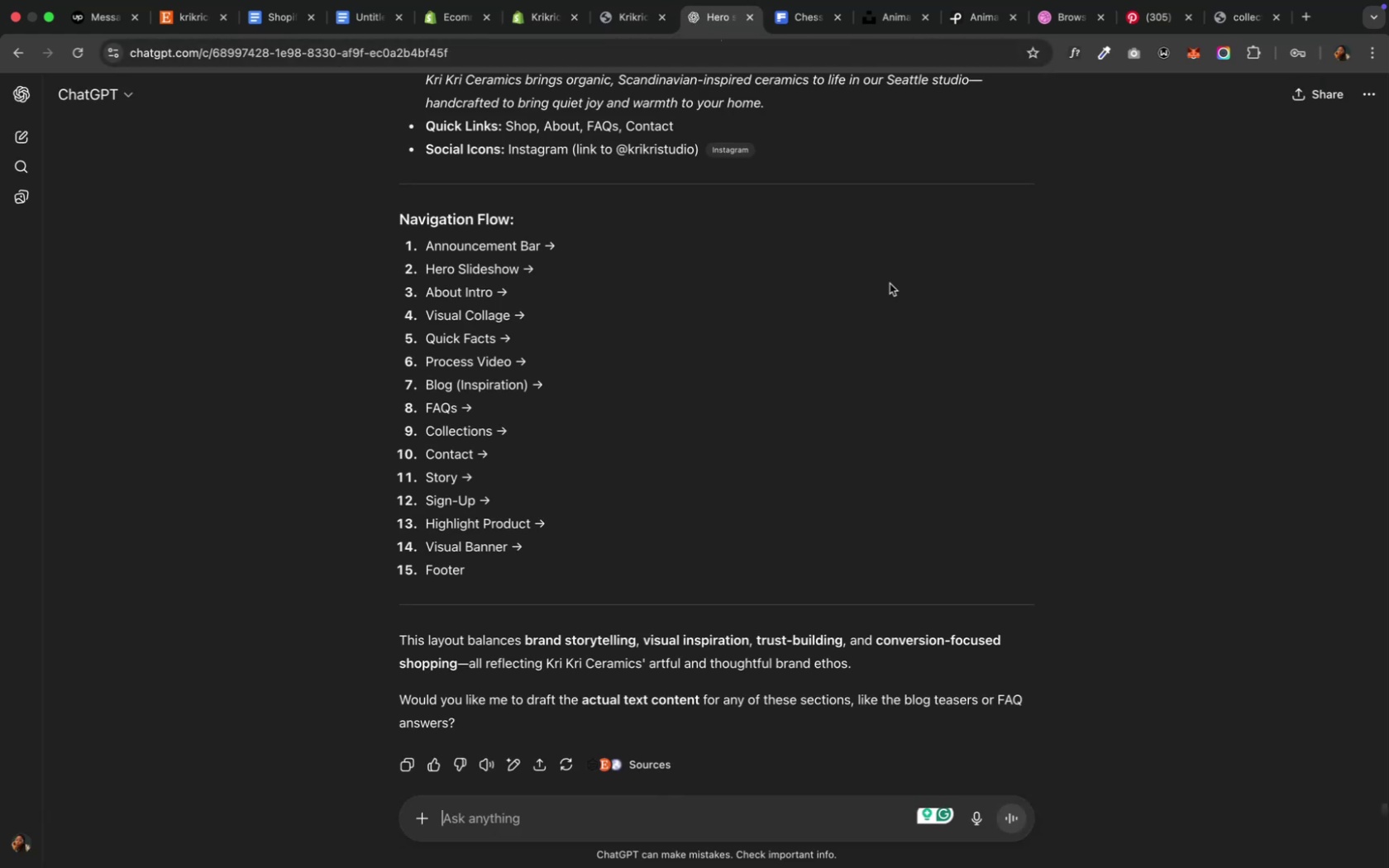 
scroll: coordinate [661, 550], scroll_direction: up, amount: 25.0
 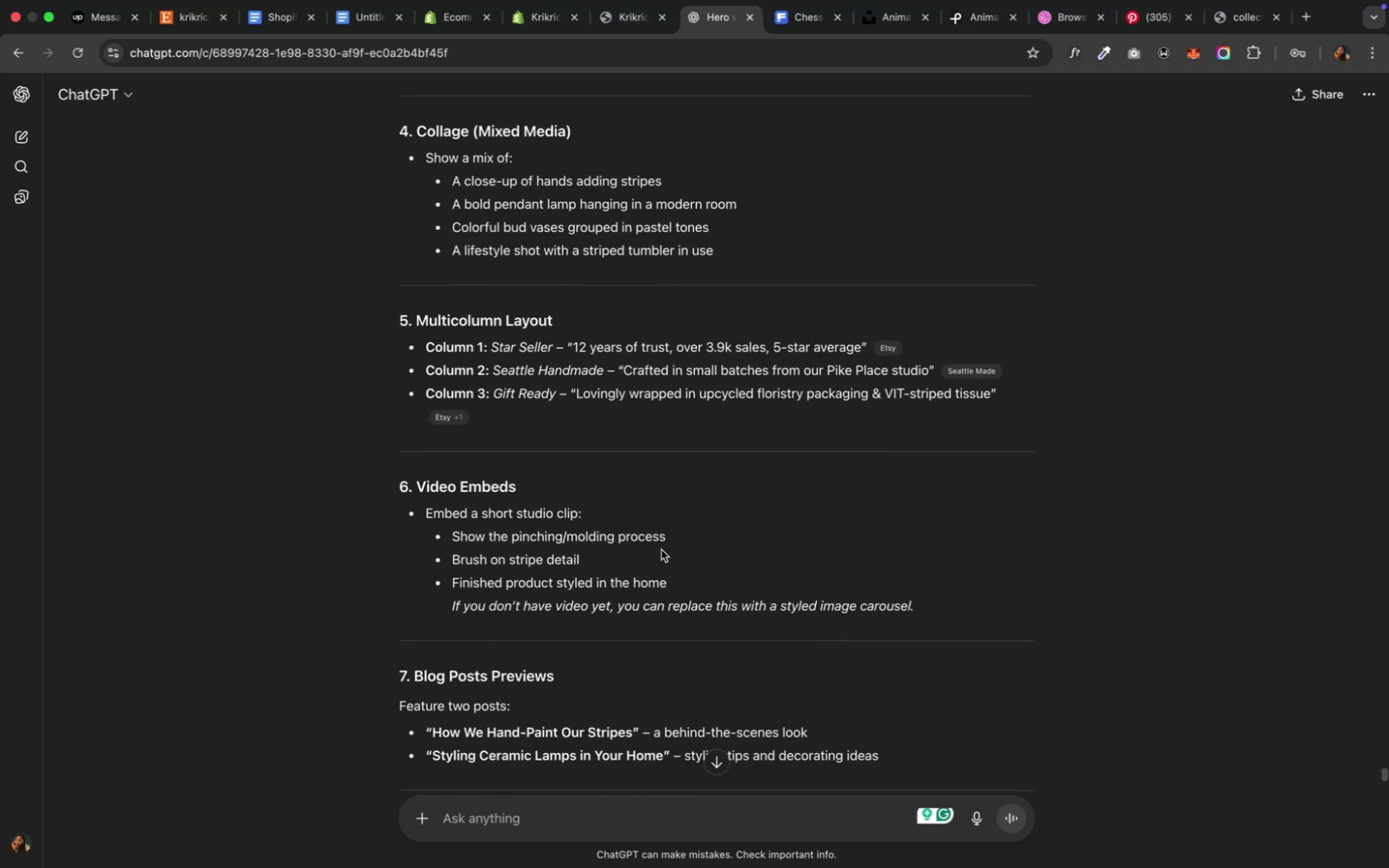 
scroll: coordinate [709, 620], scroll_direction: down, amount: 28.0
 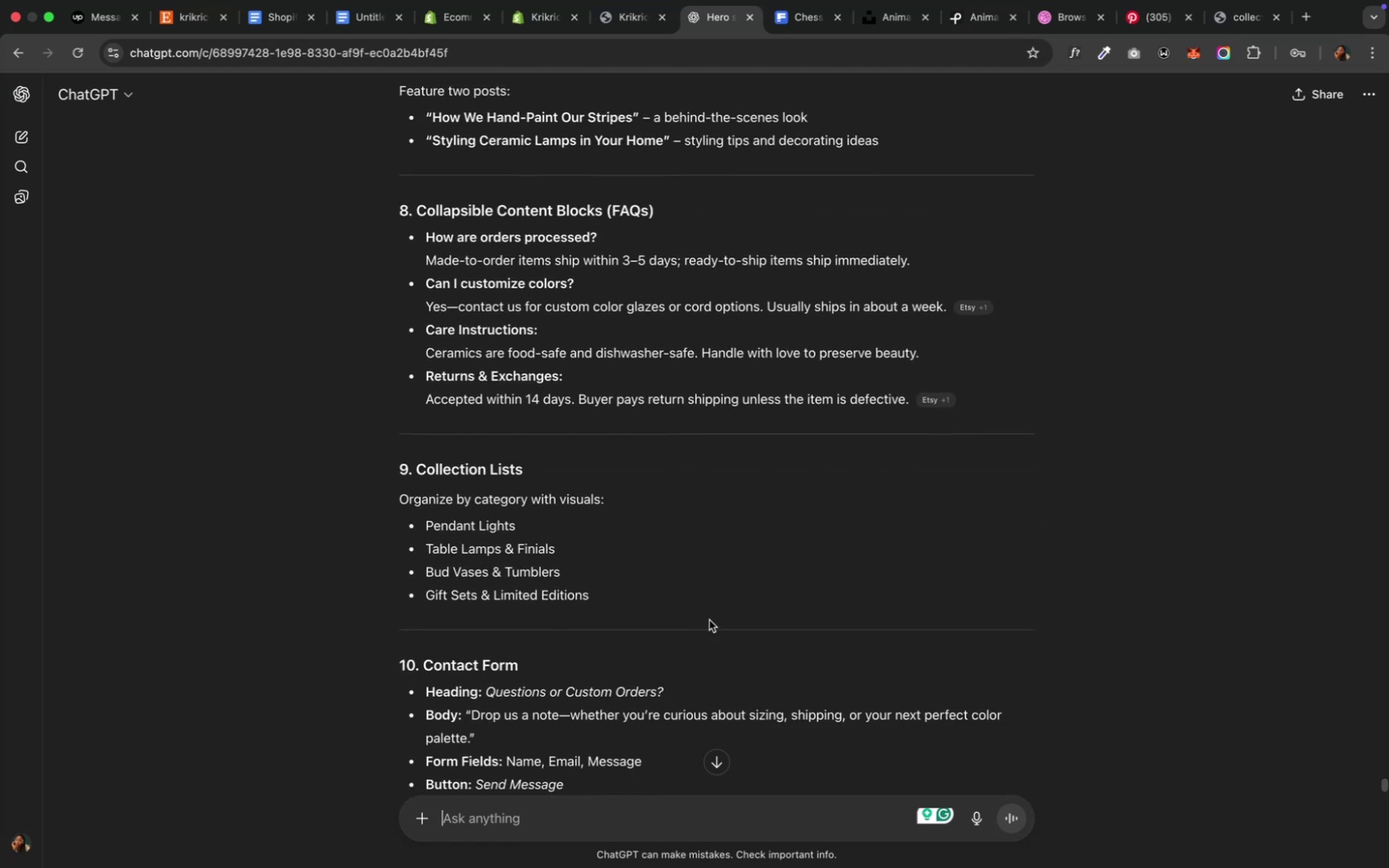 
scroll: coordinate [709, 619], scroll_direction: down, amount: 6.0
 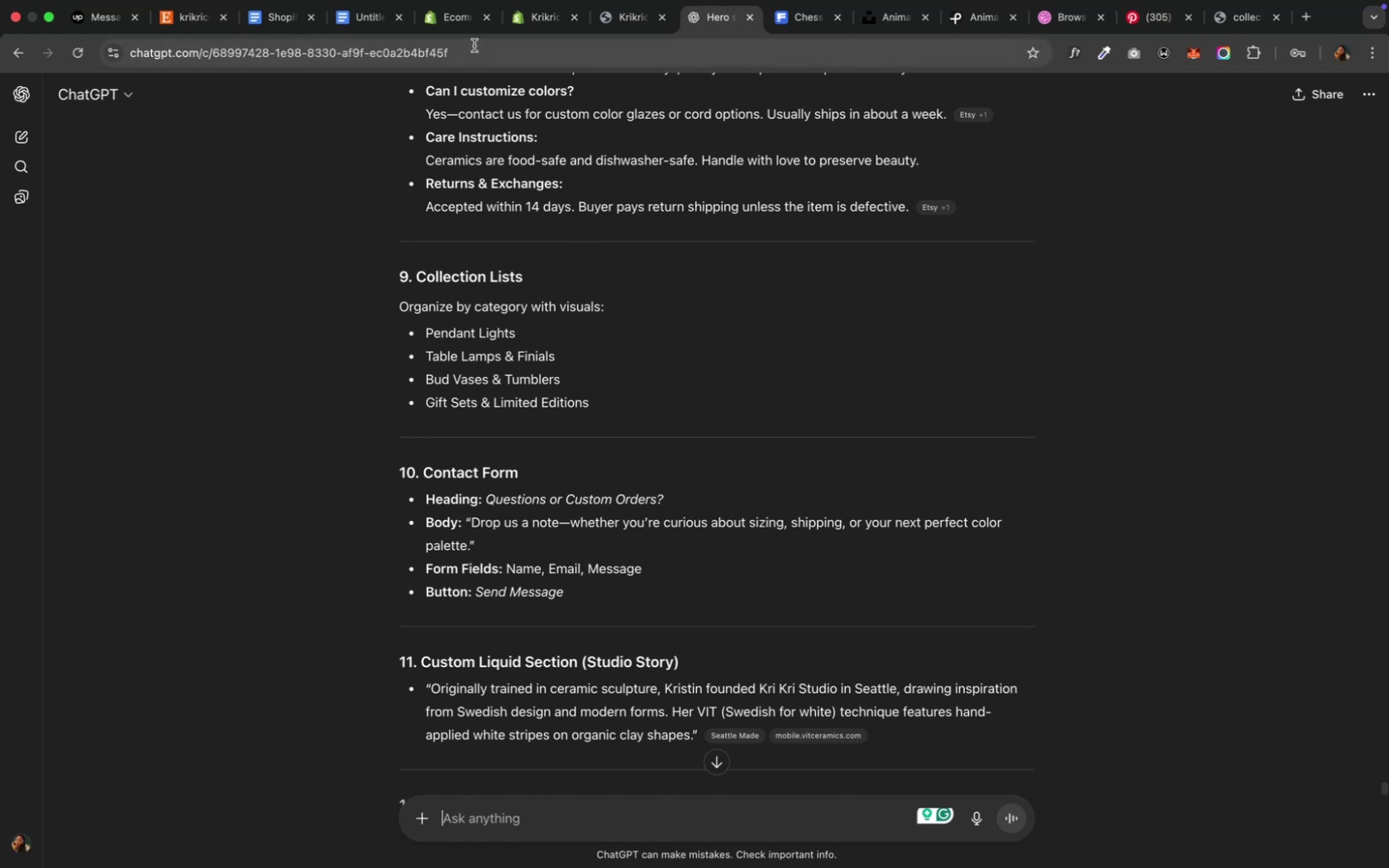 
wait(6.91)
 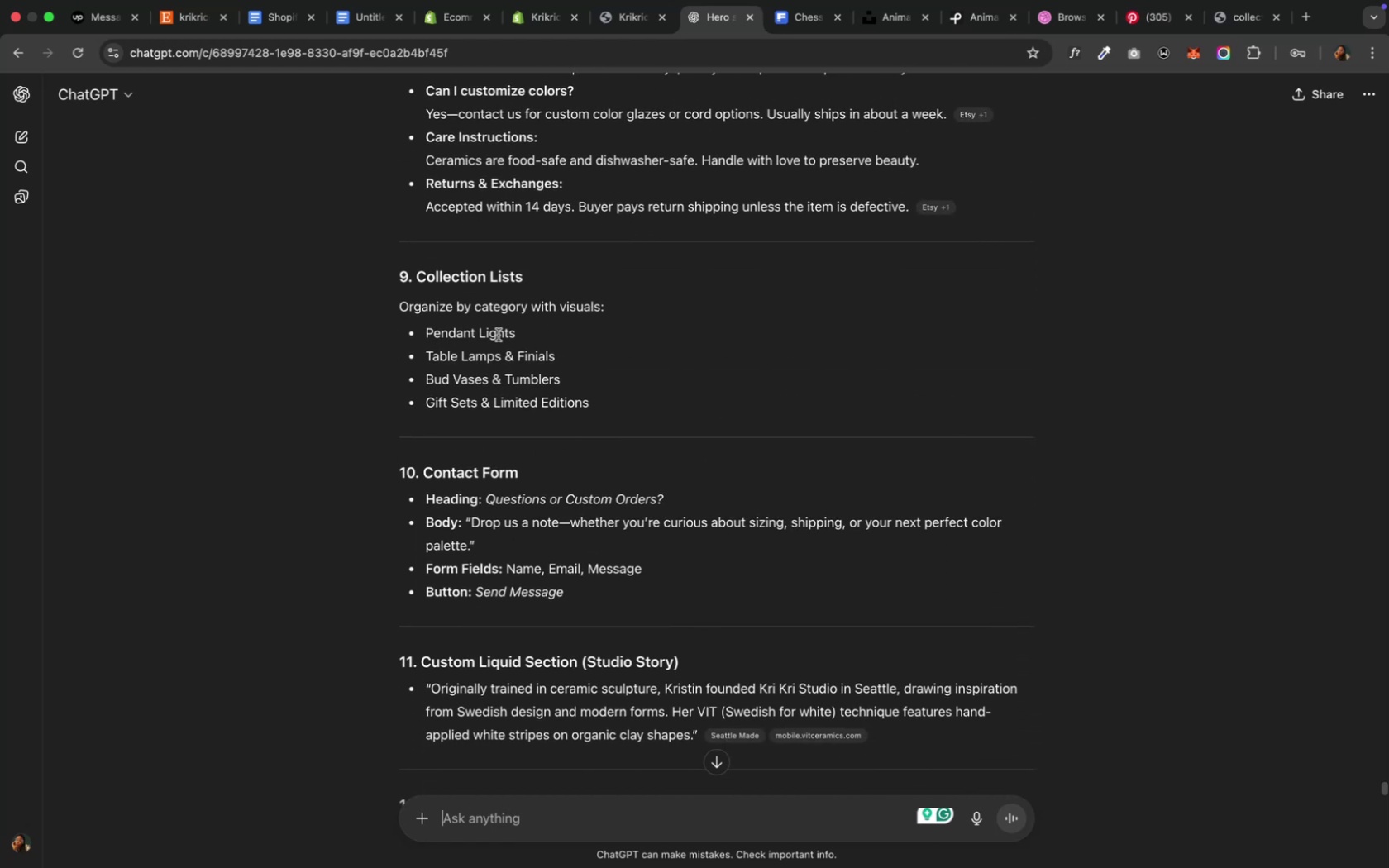 
mouse_move([600, 19])
 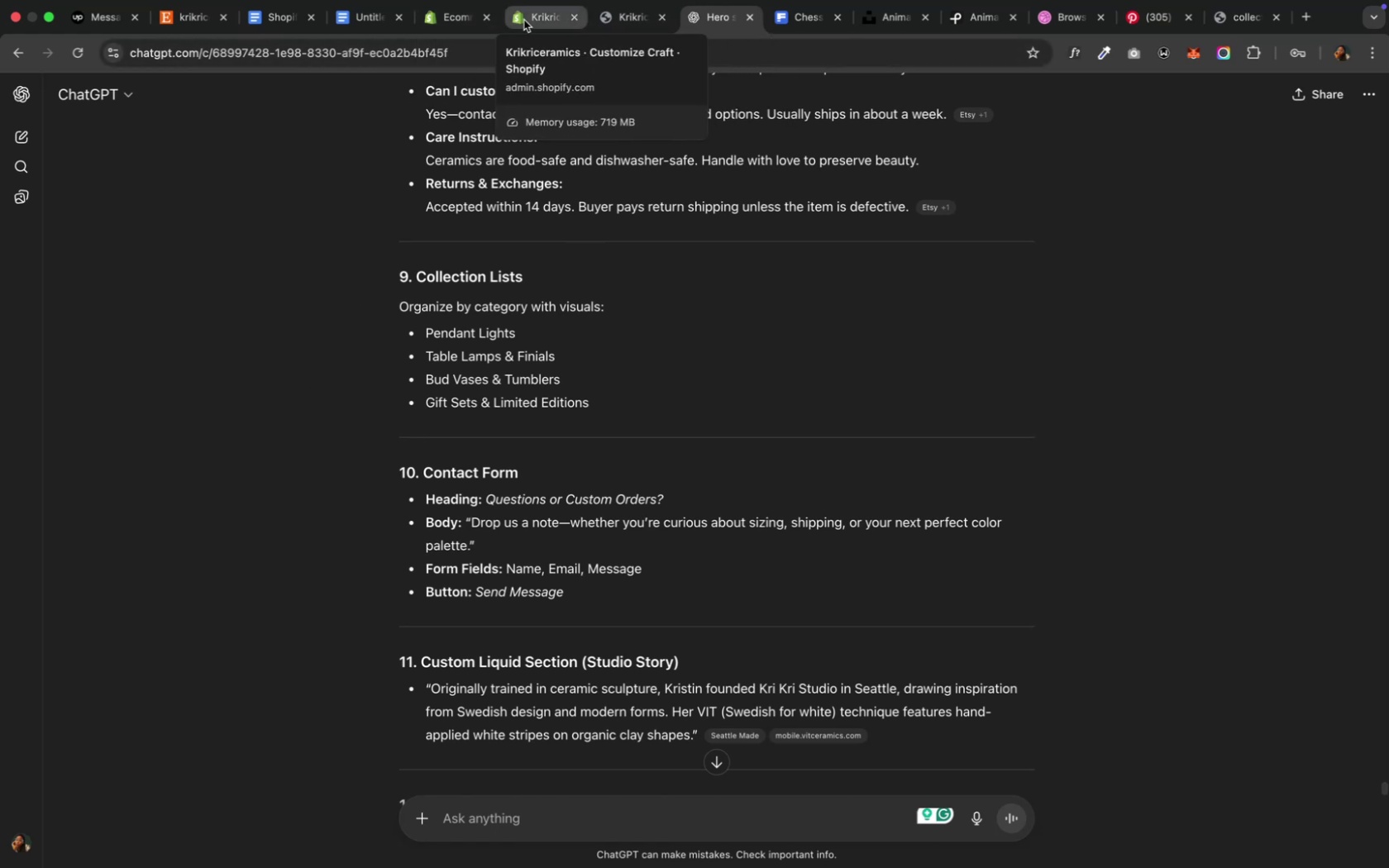 
left_click([523, 20])
 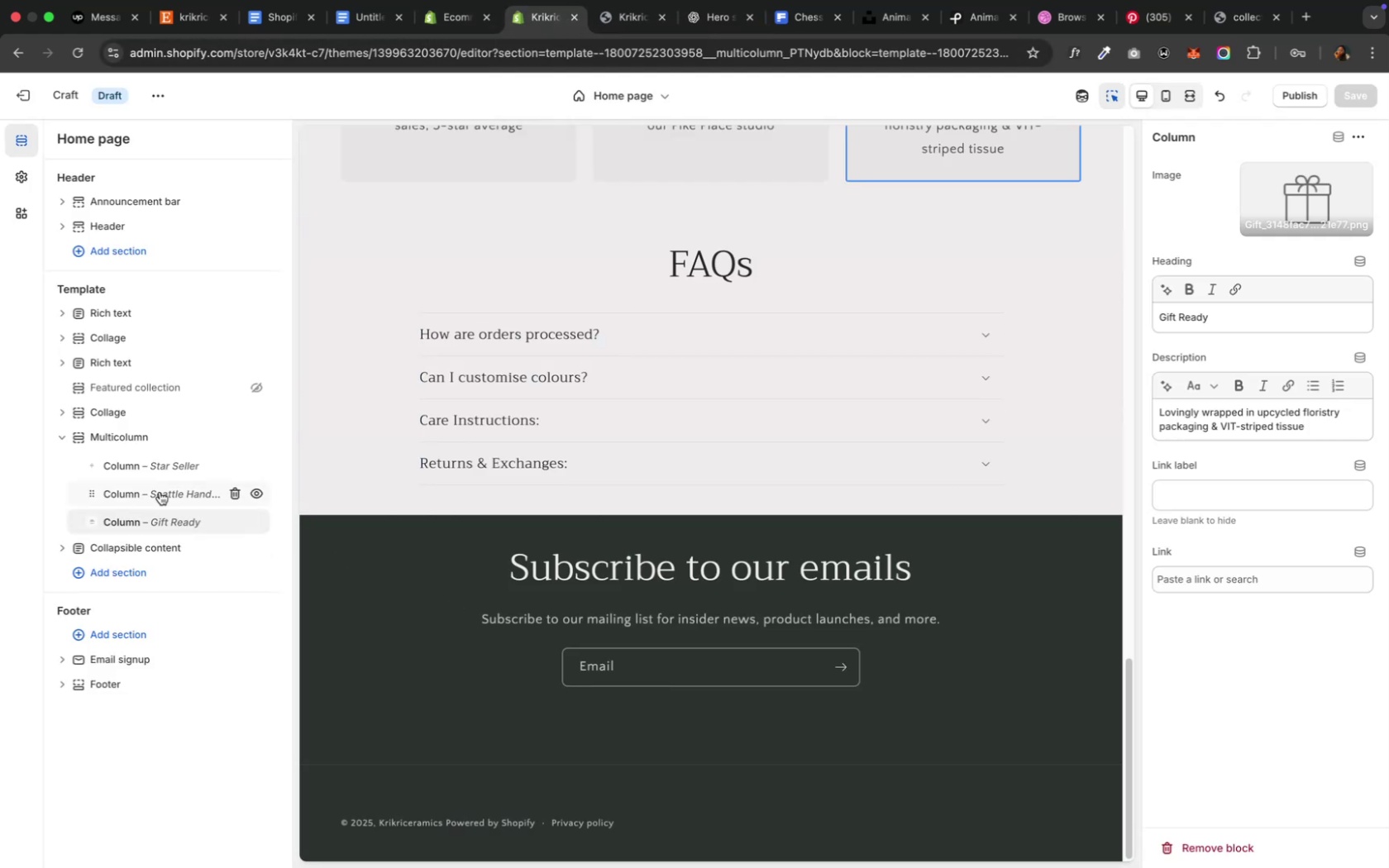 
left_click([60, 446])
 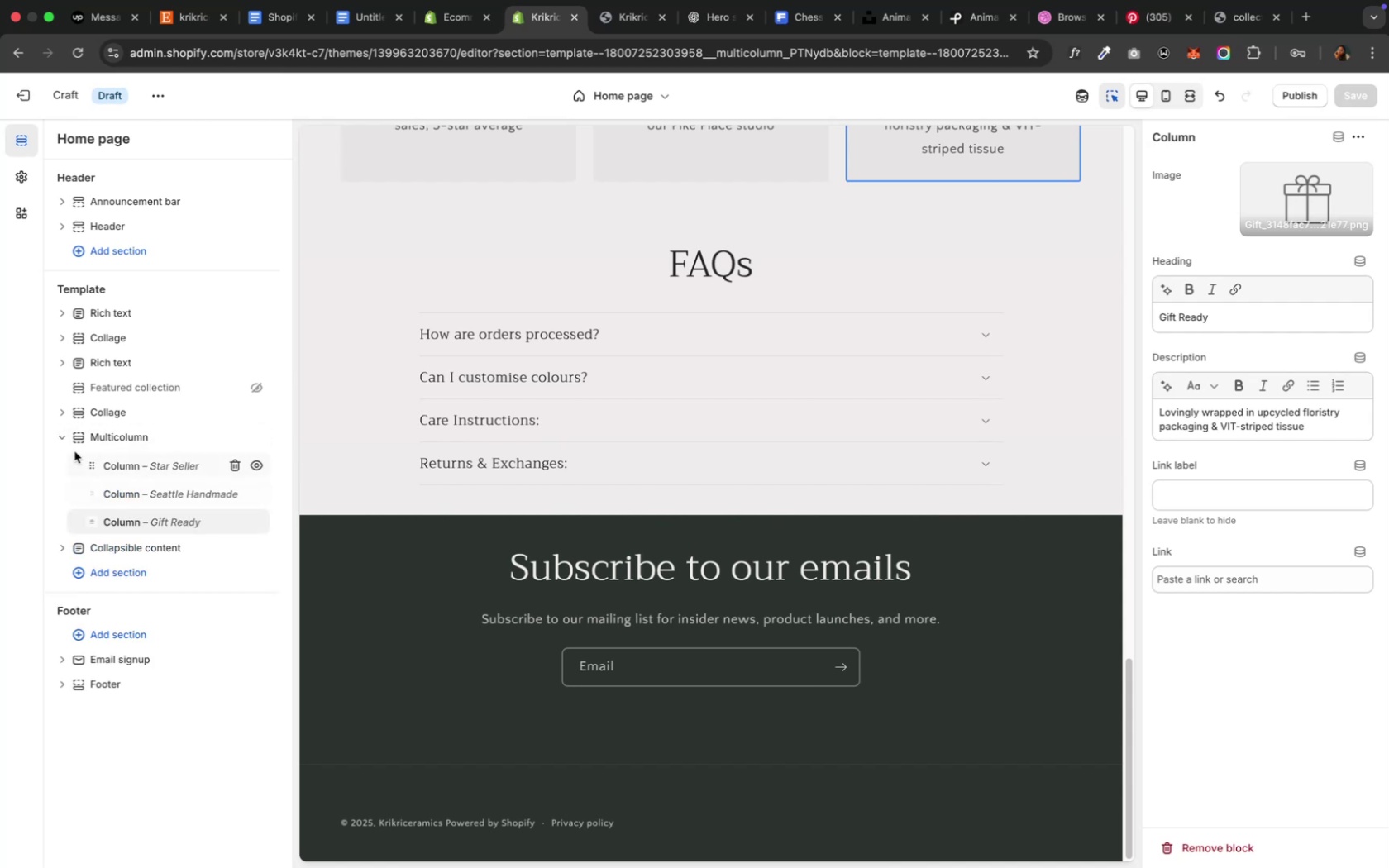 
left_click([63, 444])
 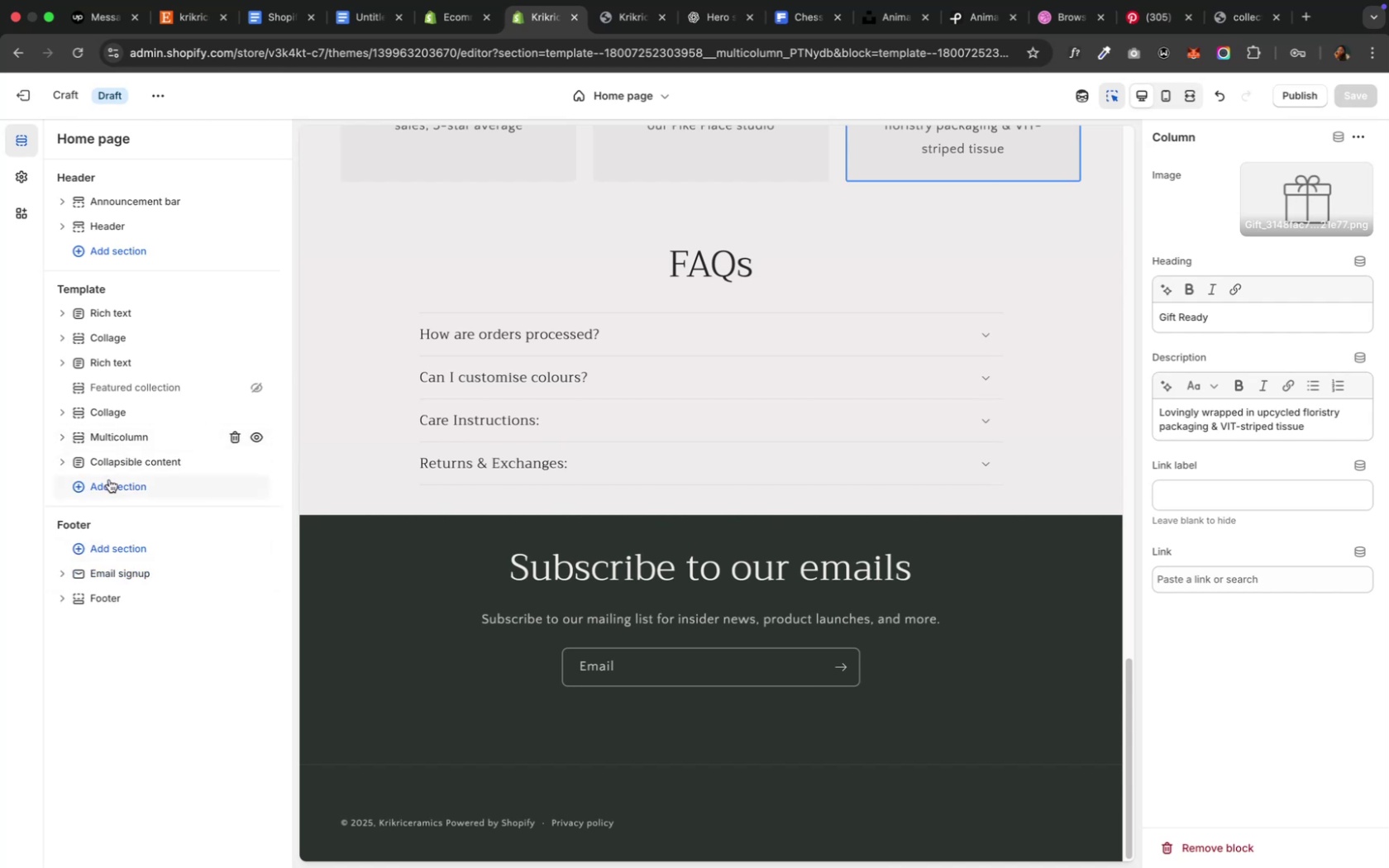 
left_click([108, 489])
 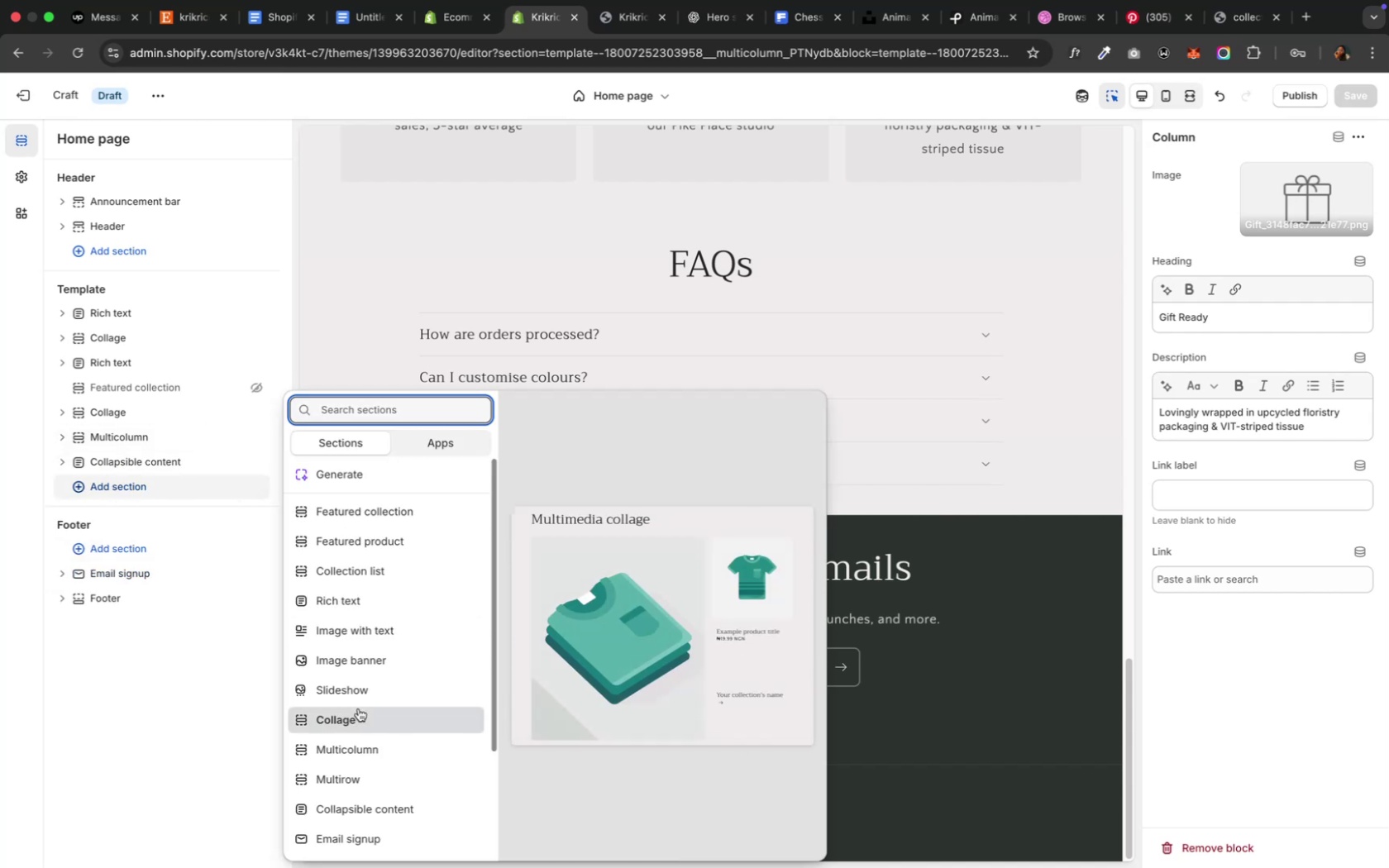 
wait(6.37)
 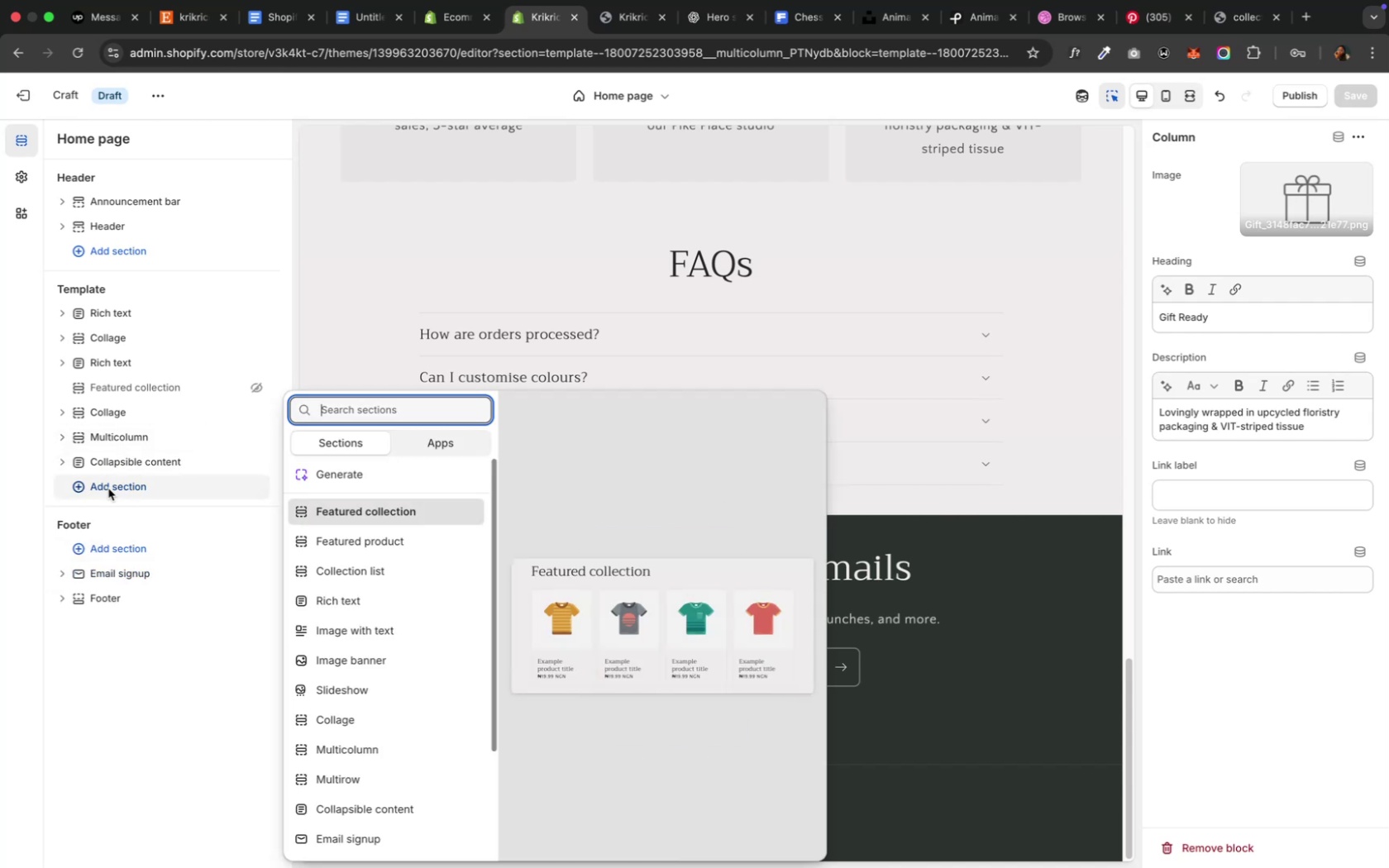 
left_click([689, 41])
 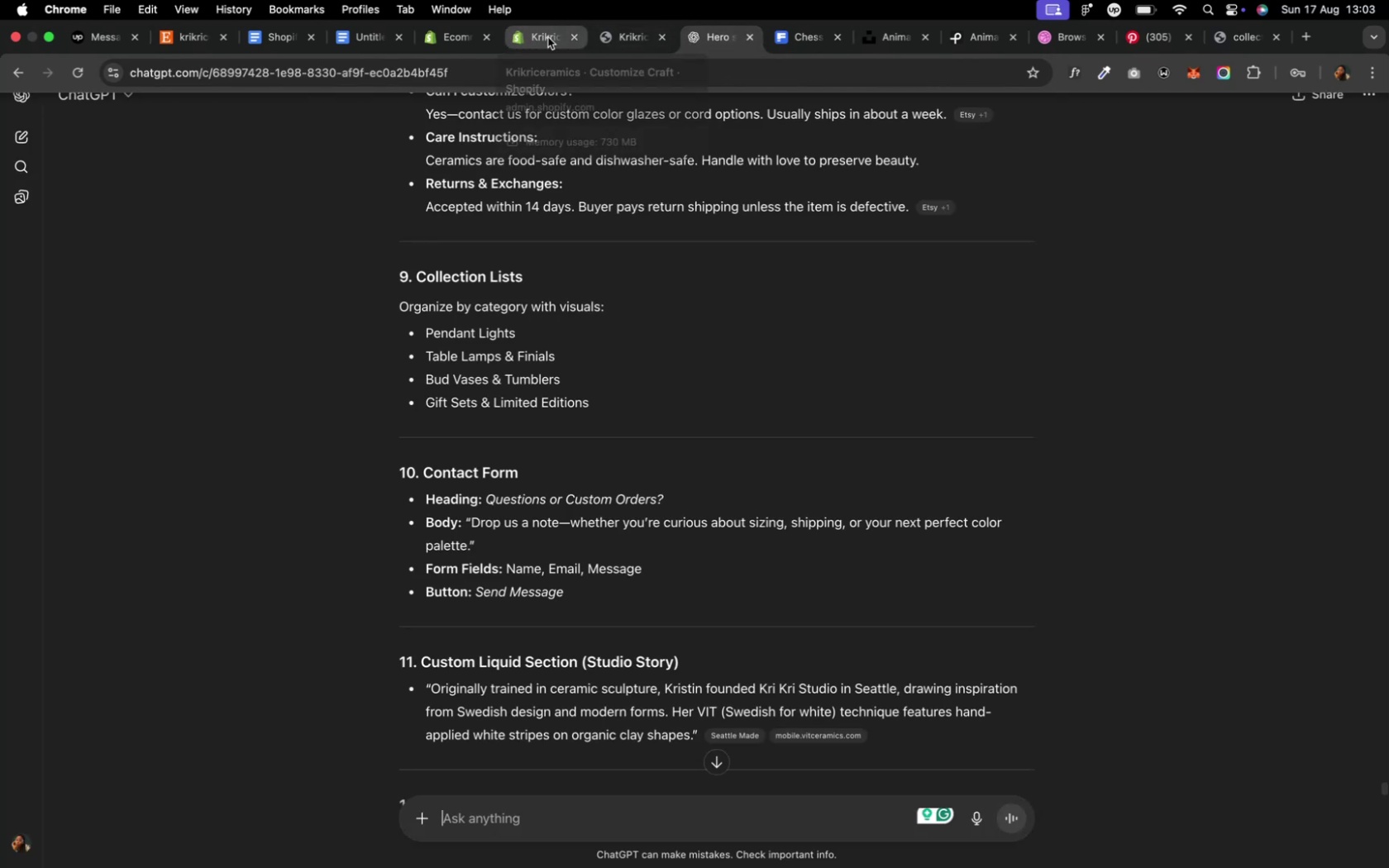 
left_click([547, 37])
 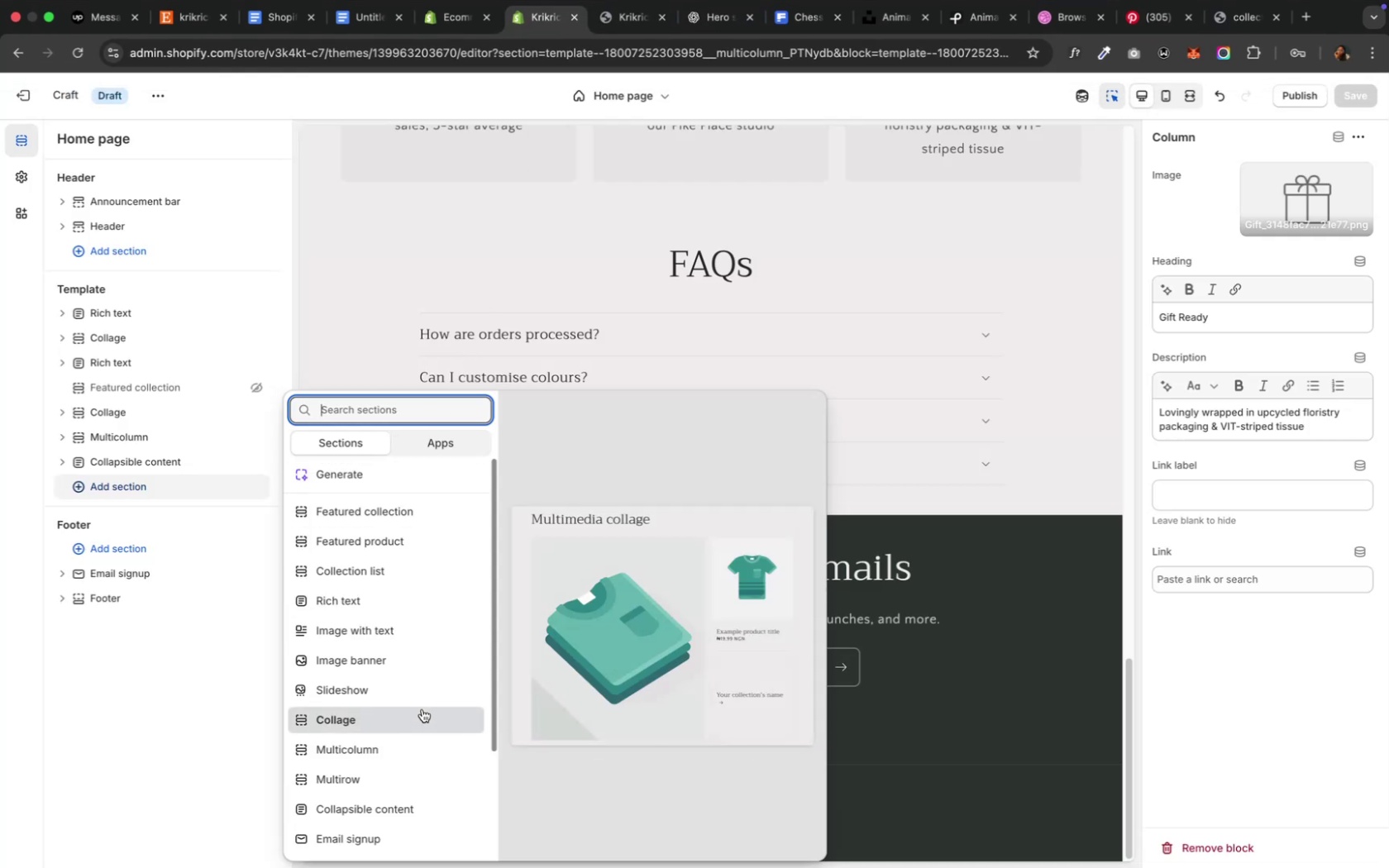 
left_click([419, 712])
 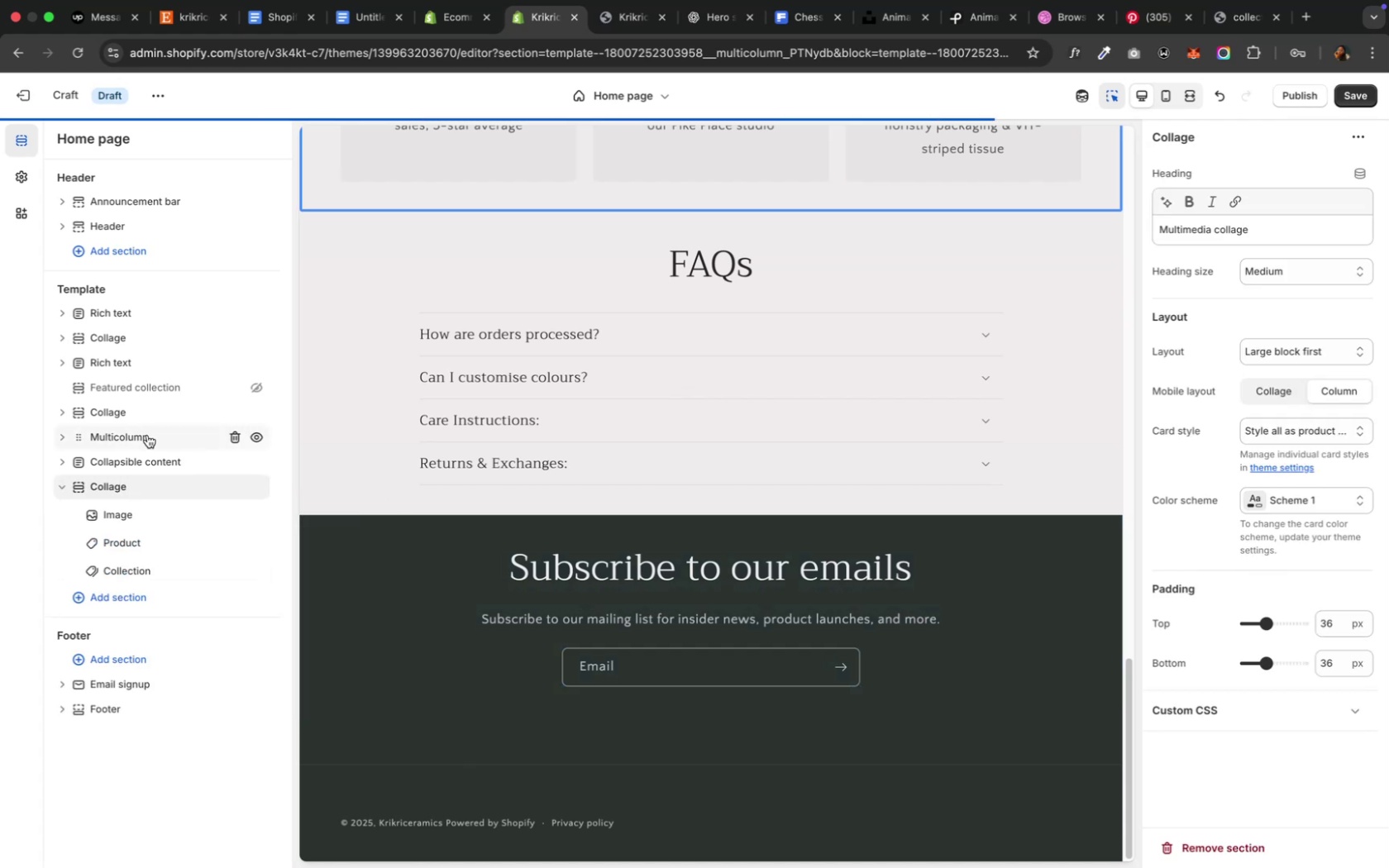 
mouse_move([145, 531])
 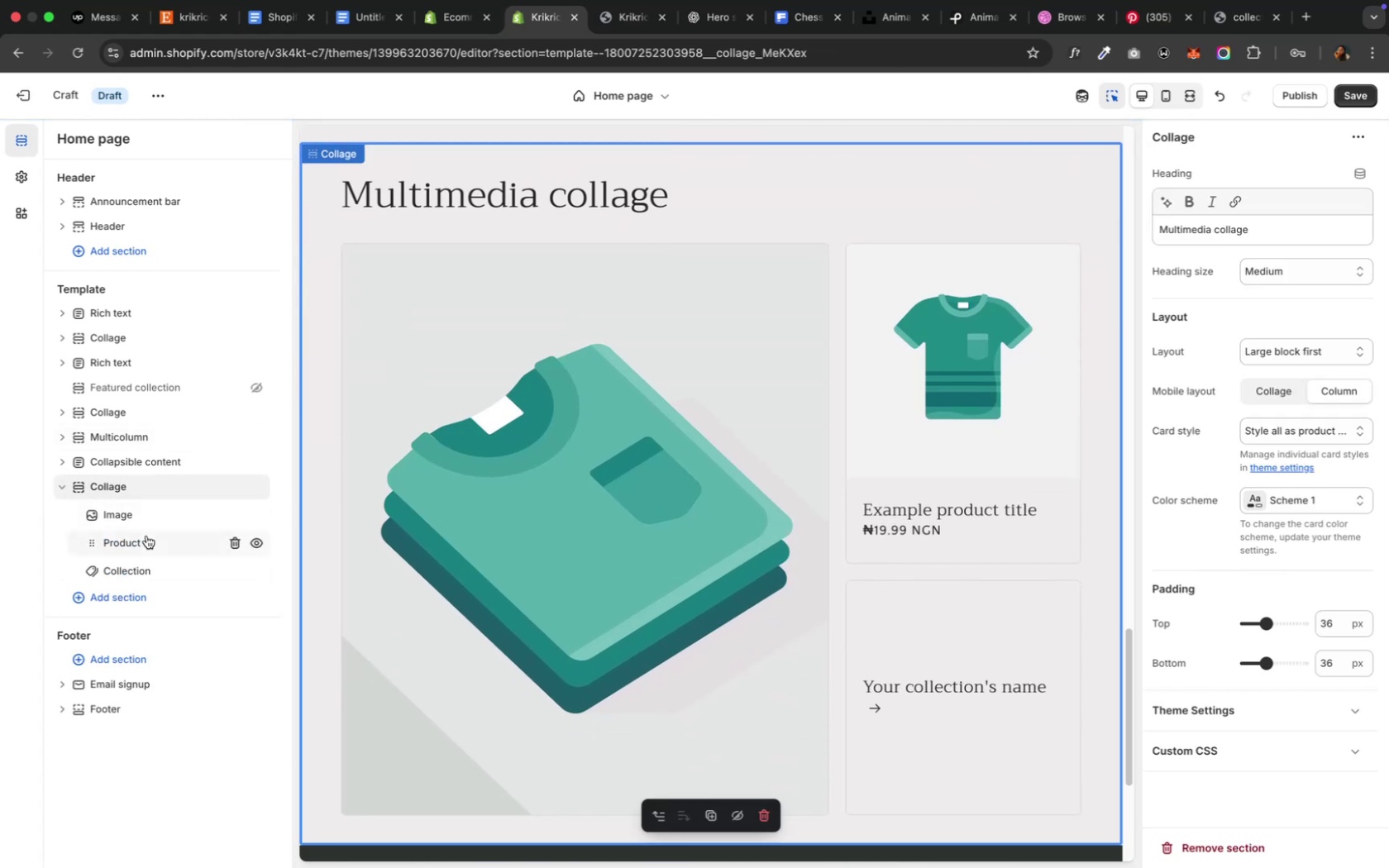 
mouse_move([164, 530])
 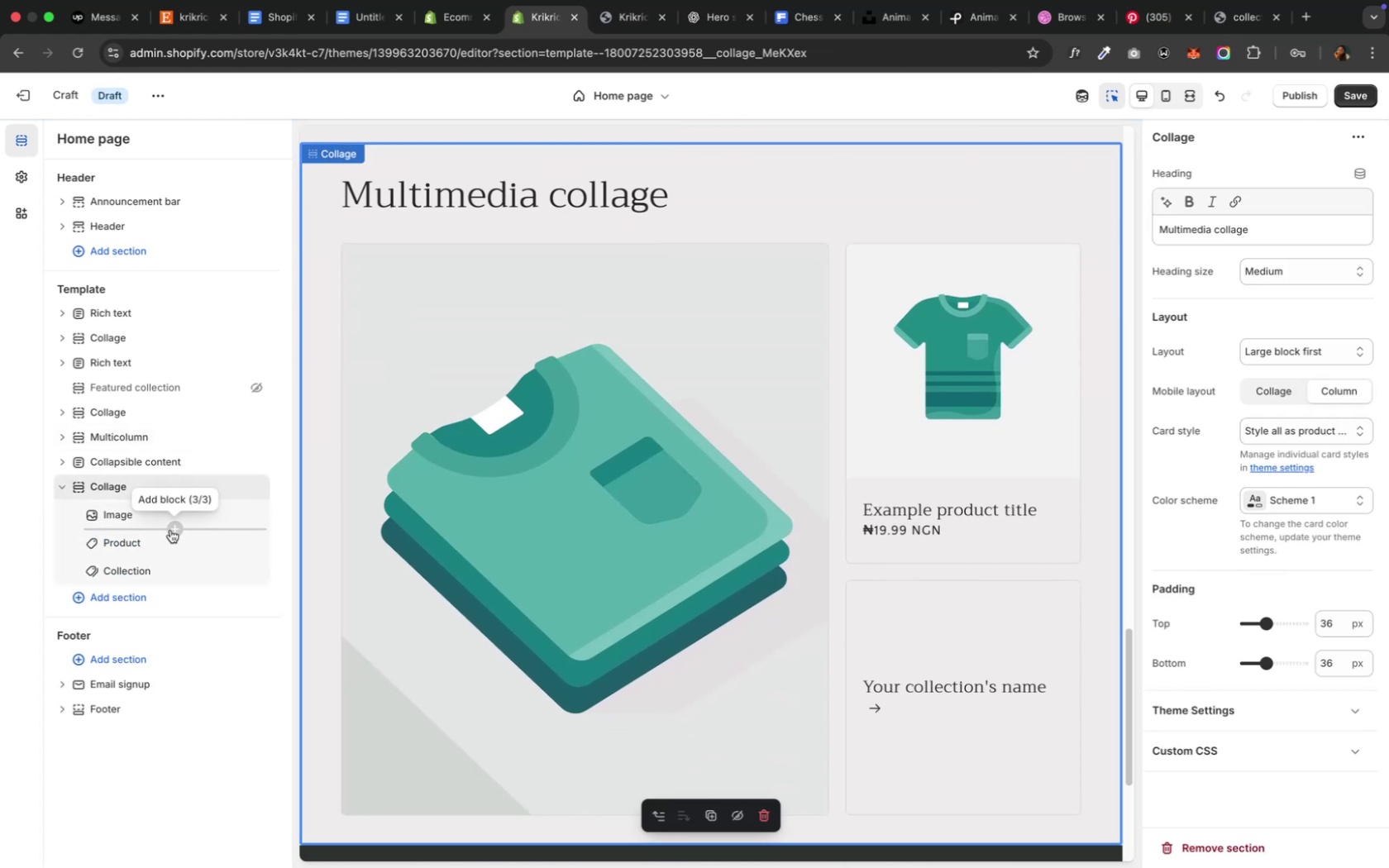 
left_click([170, 530])
 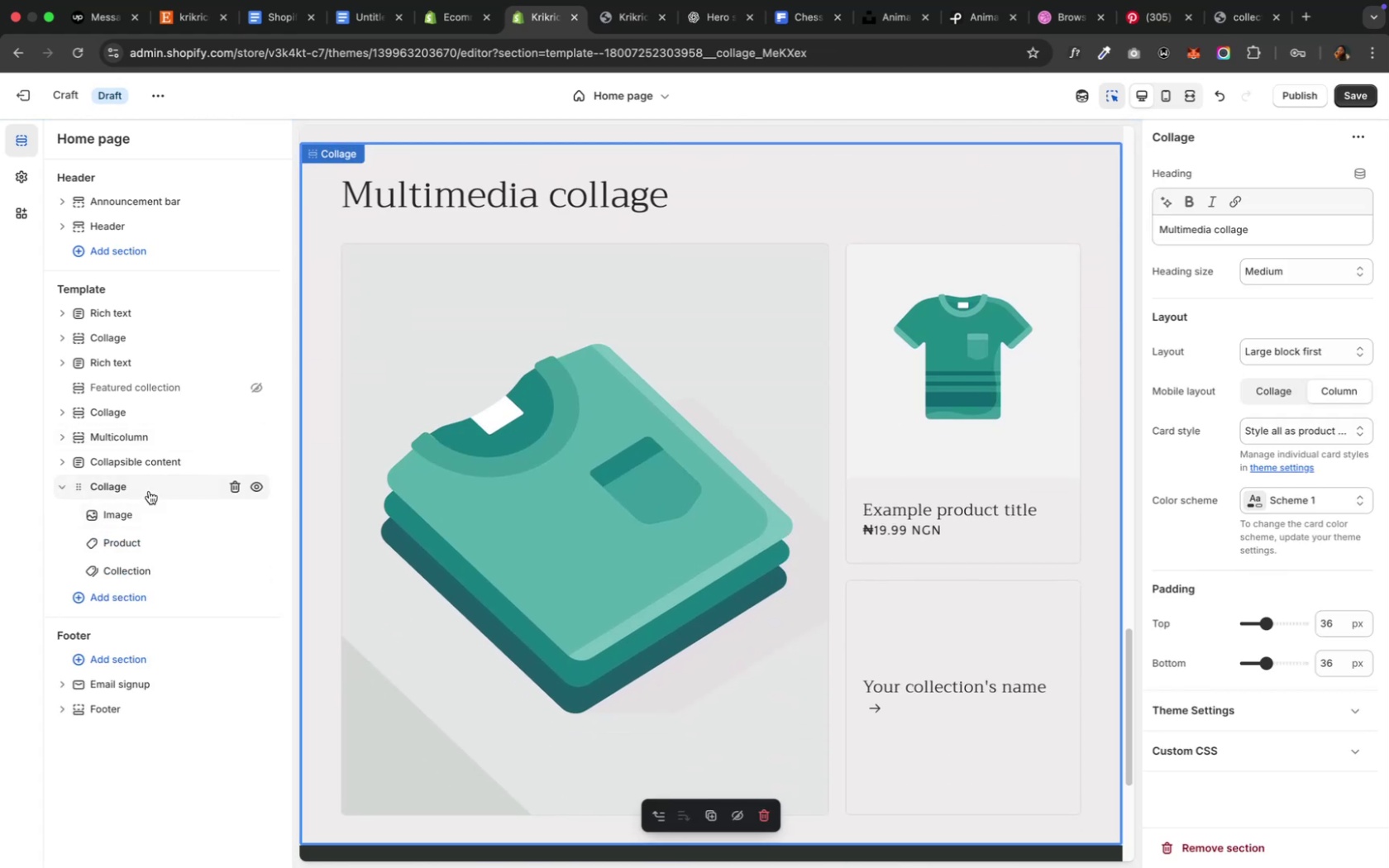 
right_click([149, 491])
 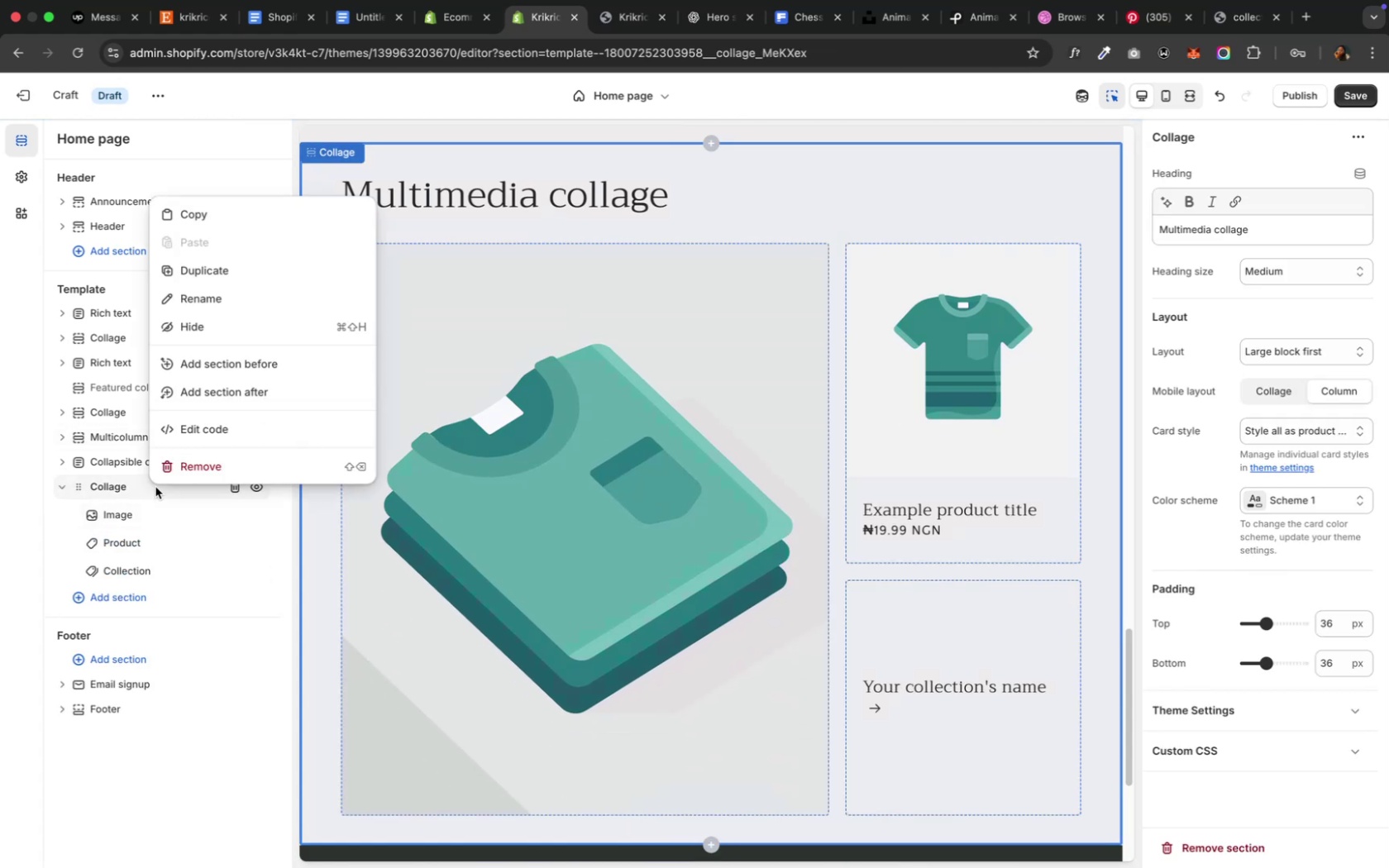 
left_click([169, 473])
 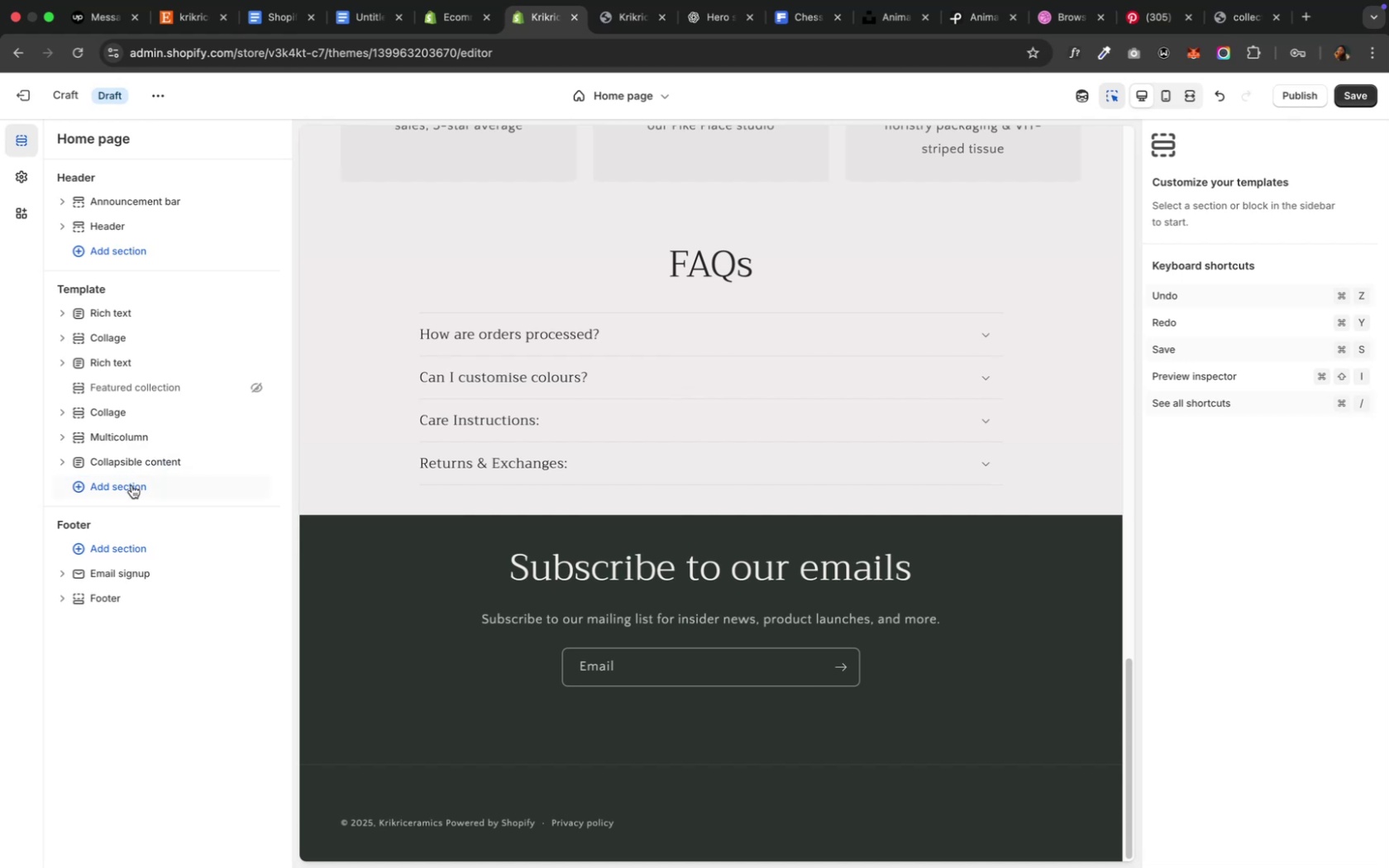 
left_click([129, 485])
 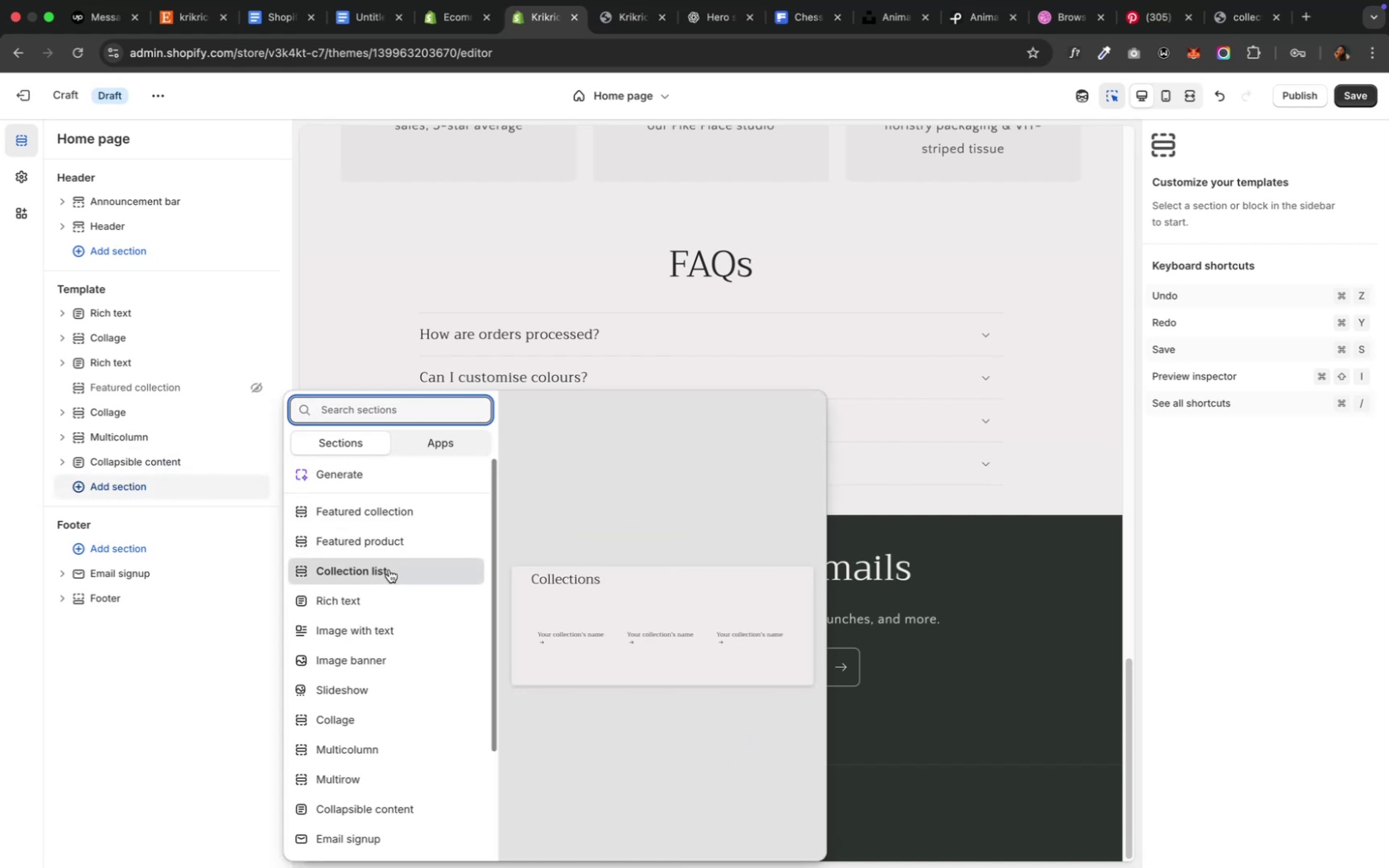 
wait(5.46)
 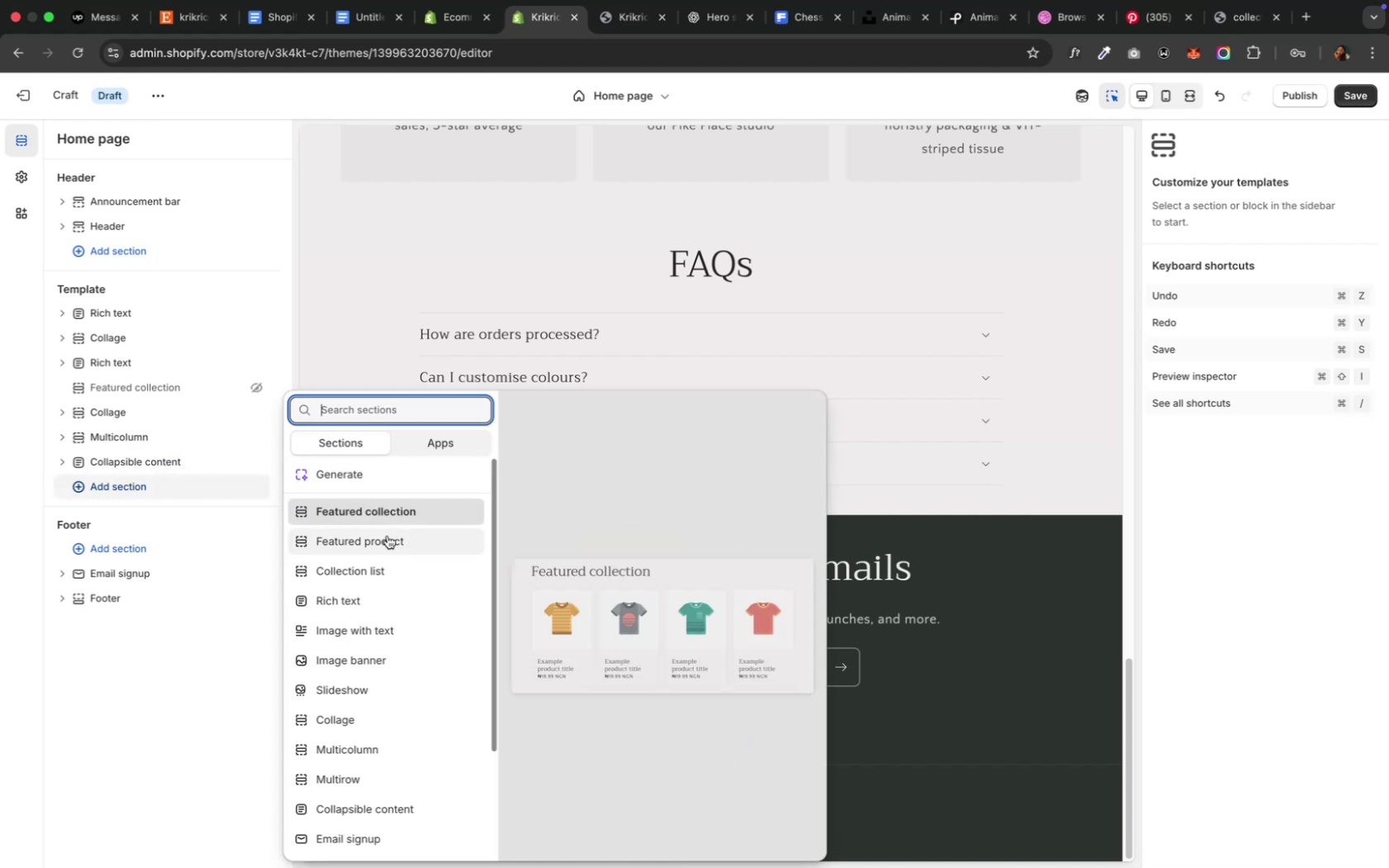 
left_click([389, 570])
 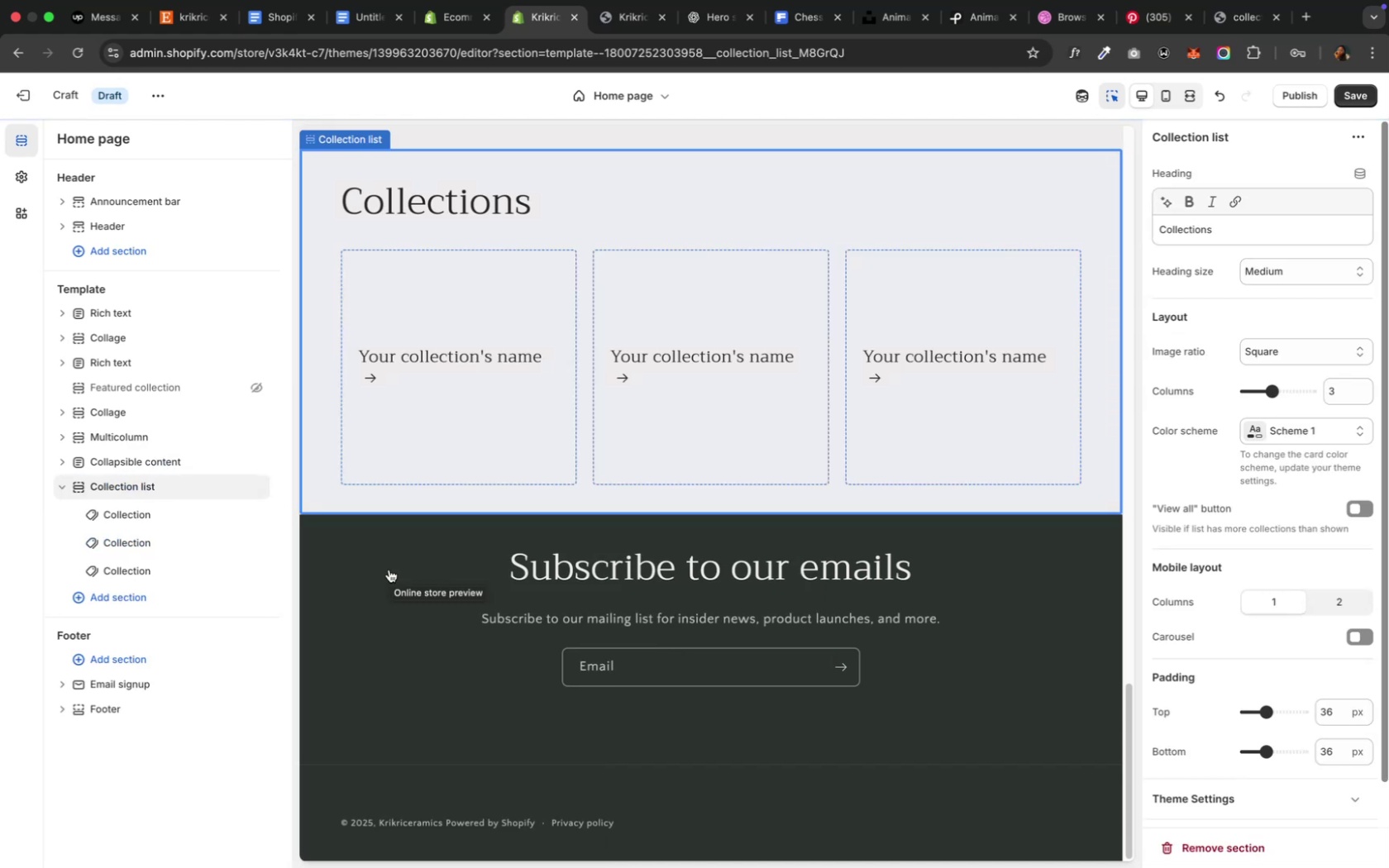 
mouse_move([168, 536])
 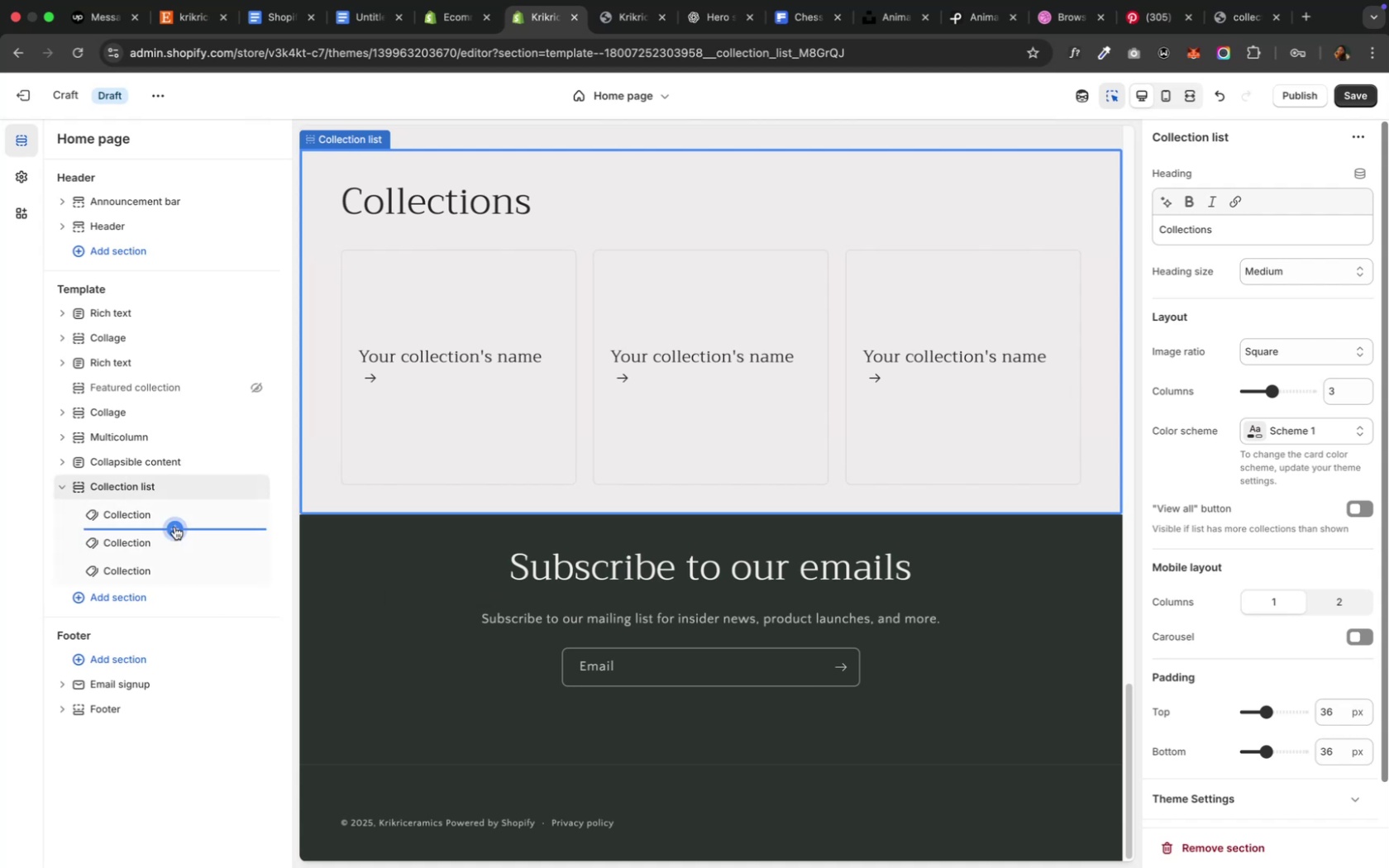 
left_click([174, 527])
 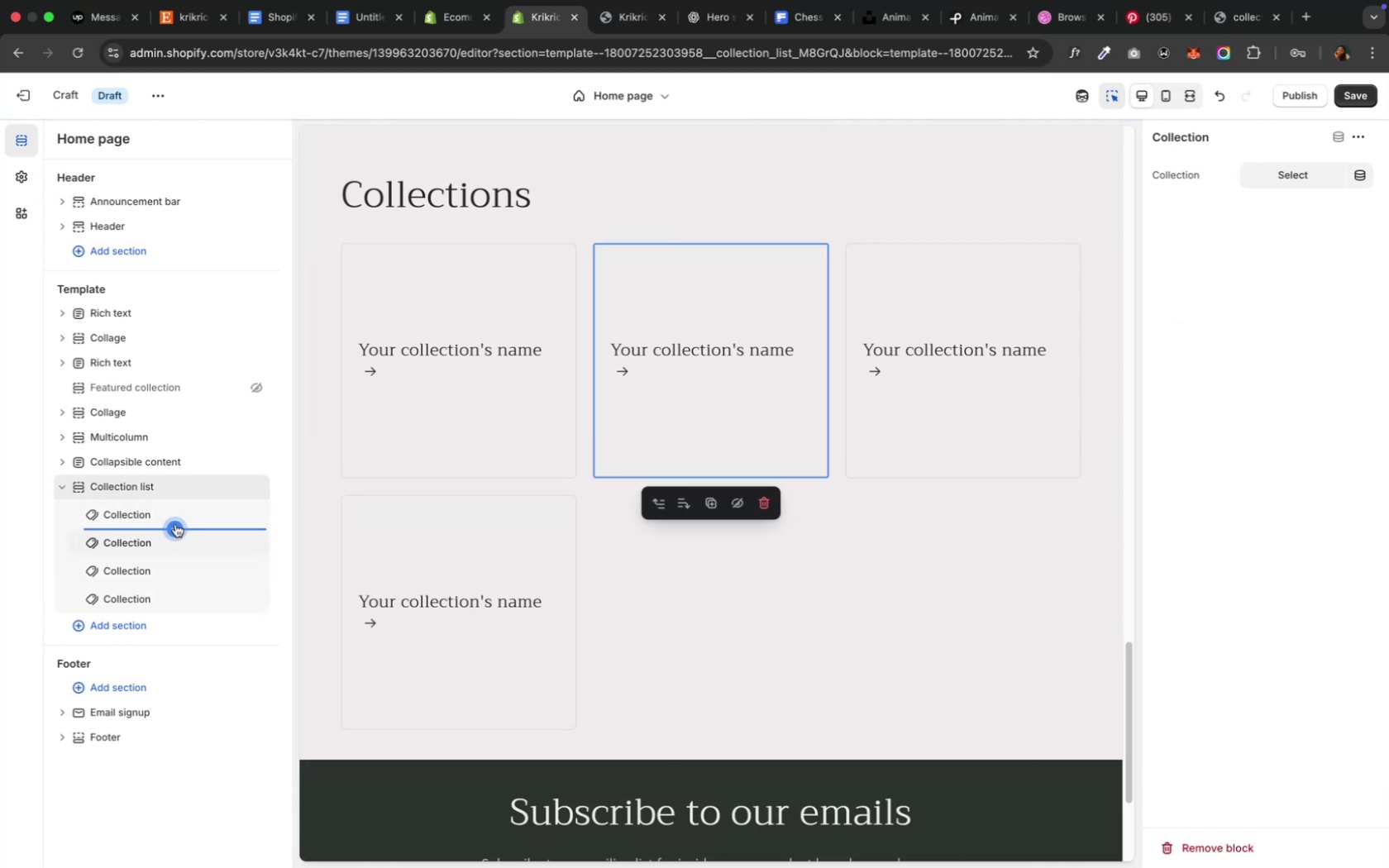 
hold_key(key=CommandLeft, duration=0.39)
 